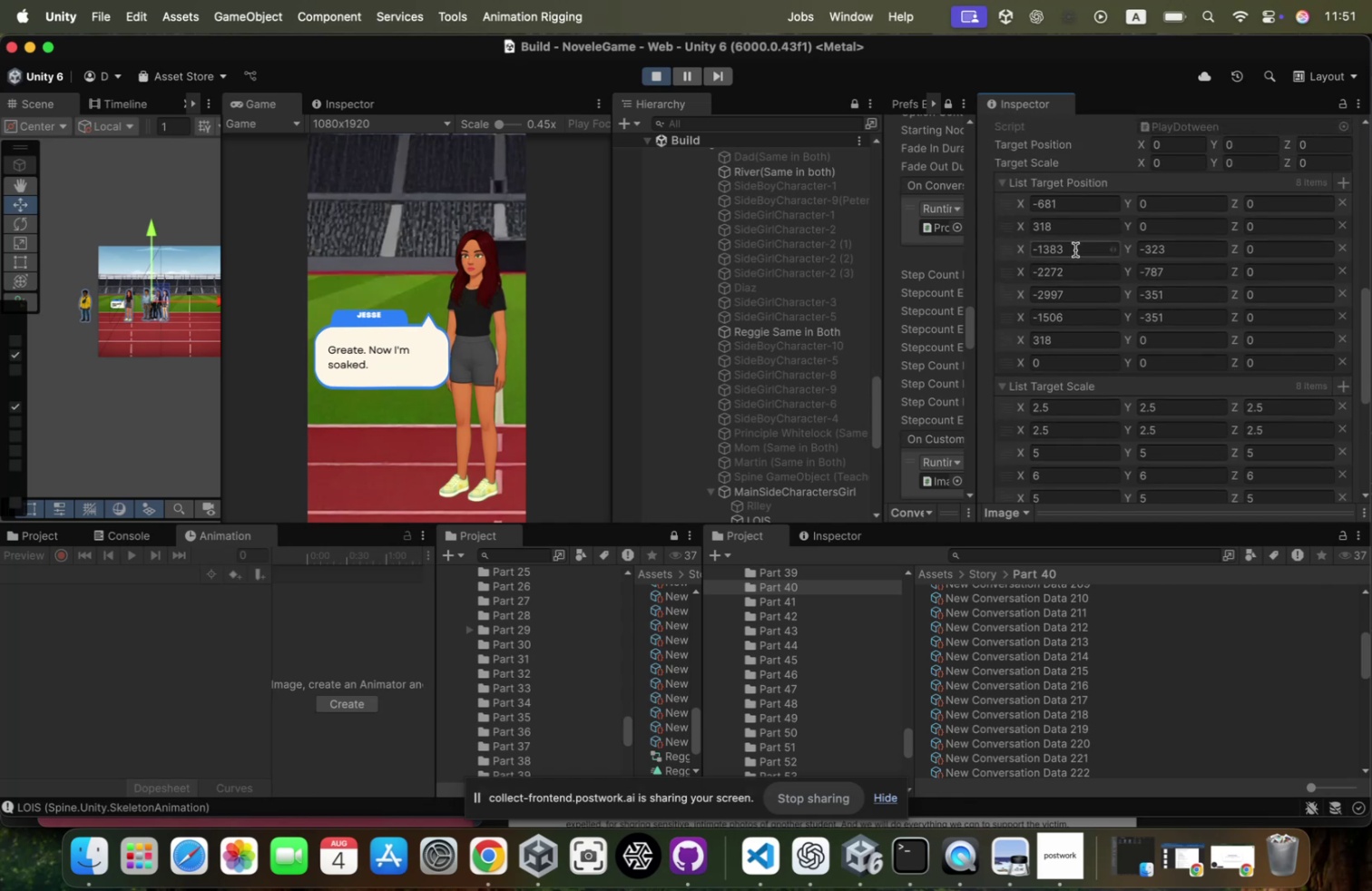 
left_click([1075, 250])
 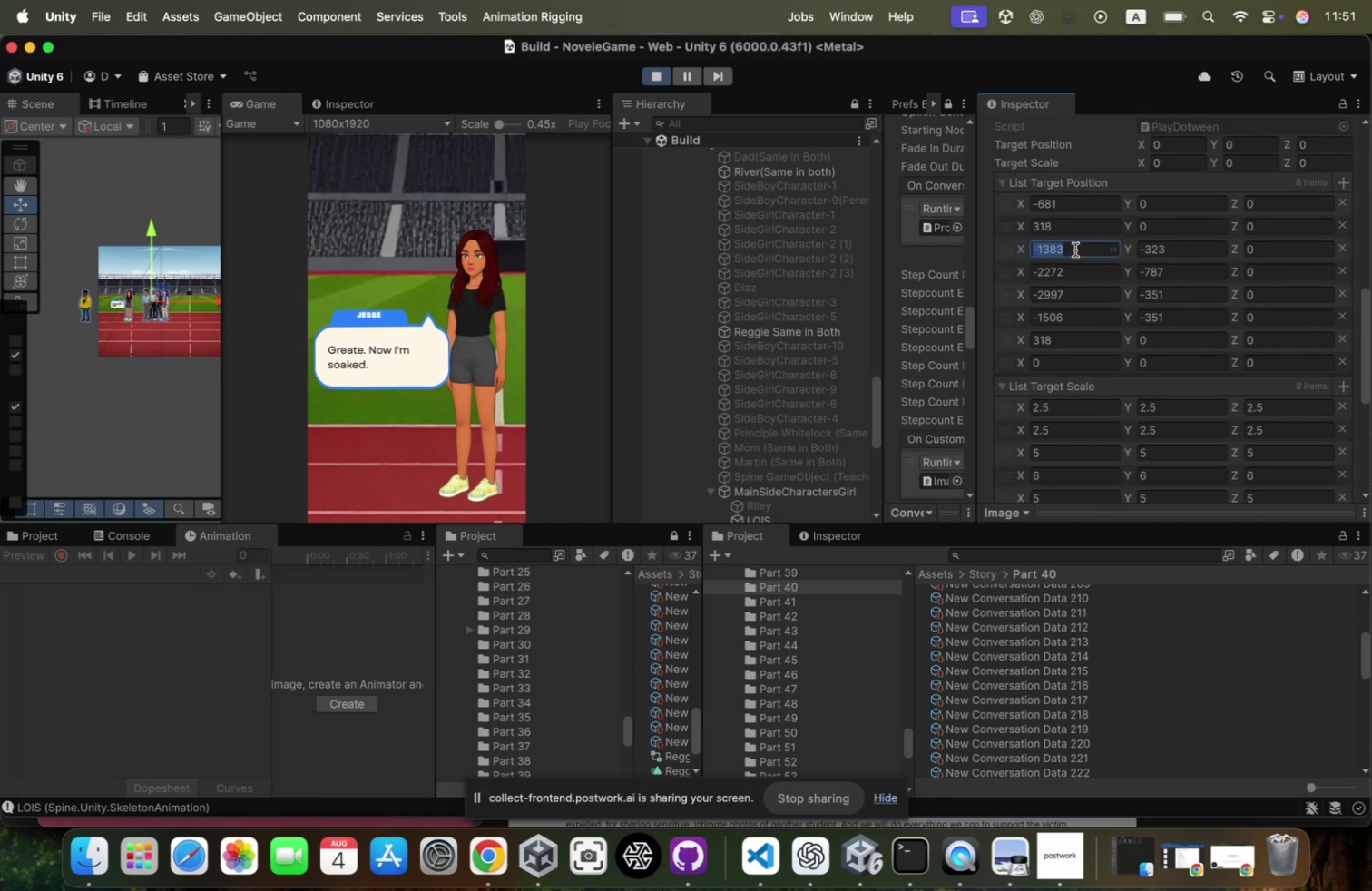 
key(Meta+CommandLeft)
 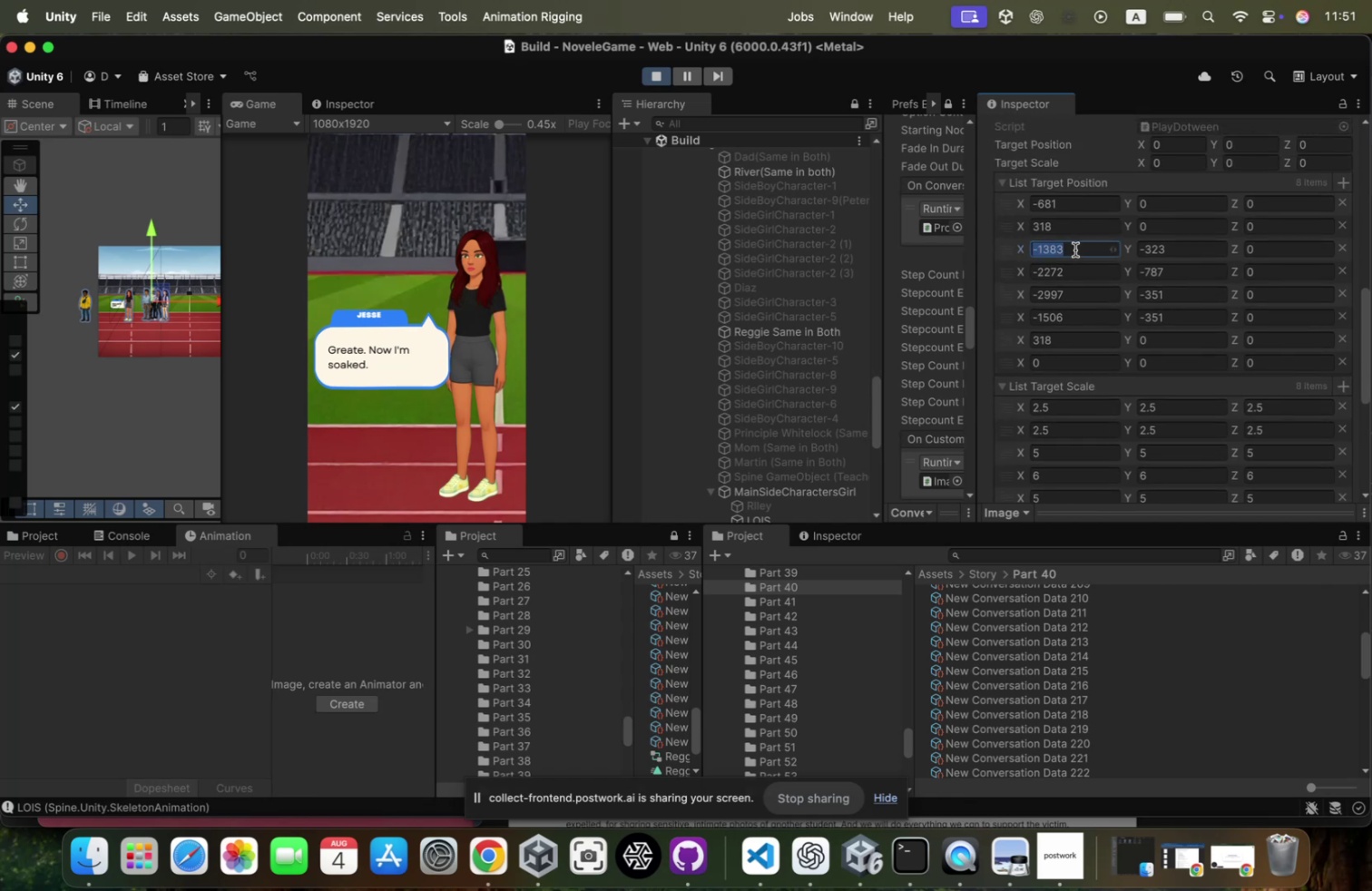 
key(Meta+C)
 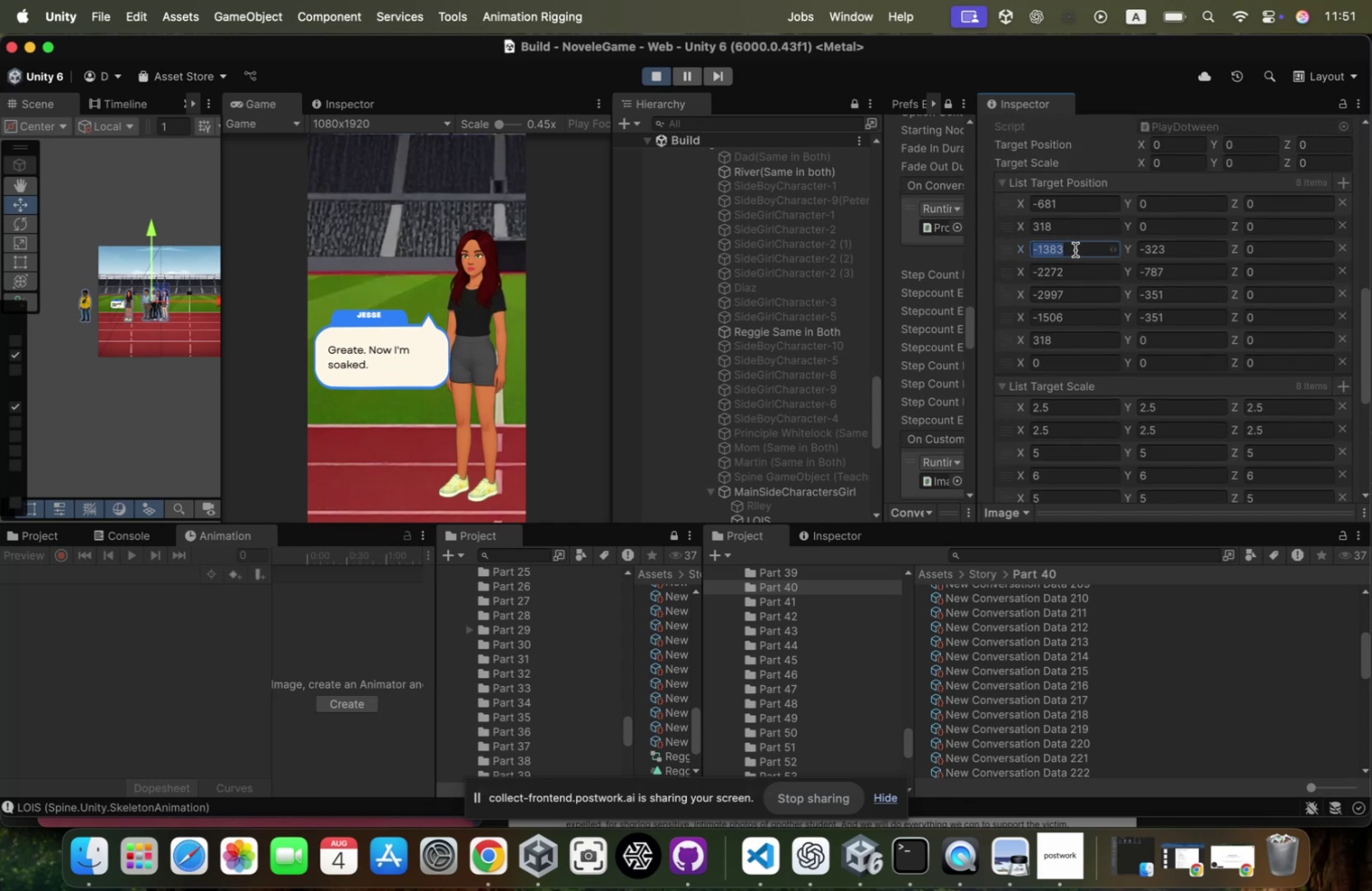 
scroll: coordinate [1075, 250], scroll_direction: down, amount: 16.0
 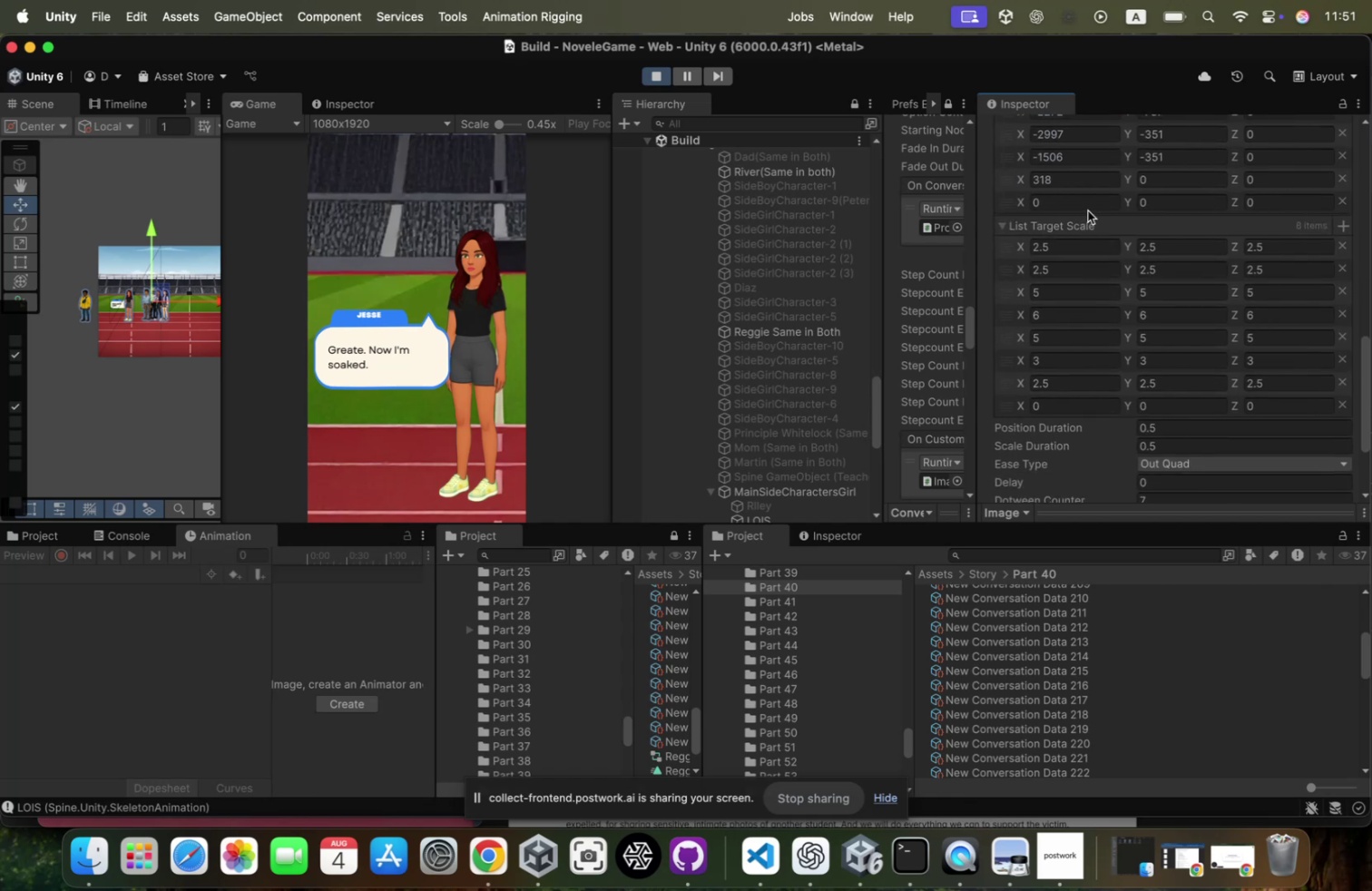 
key(Meta+CommandLeft)
 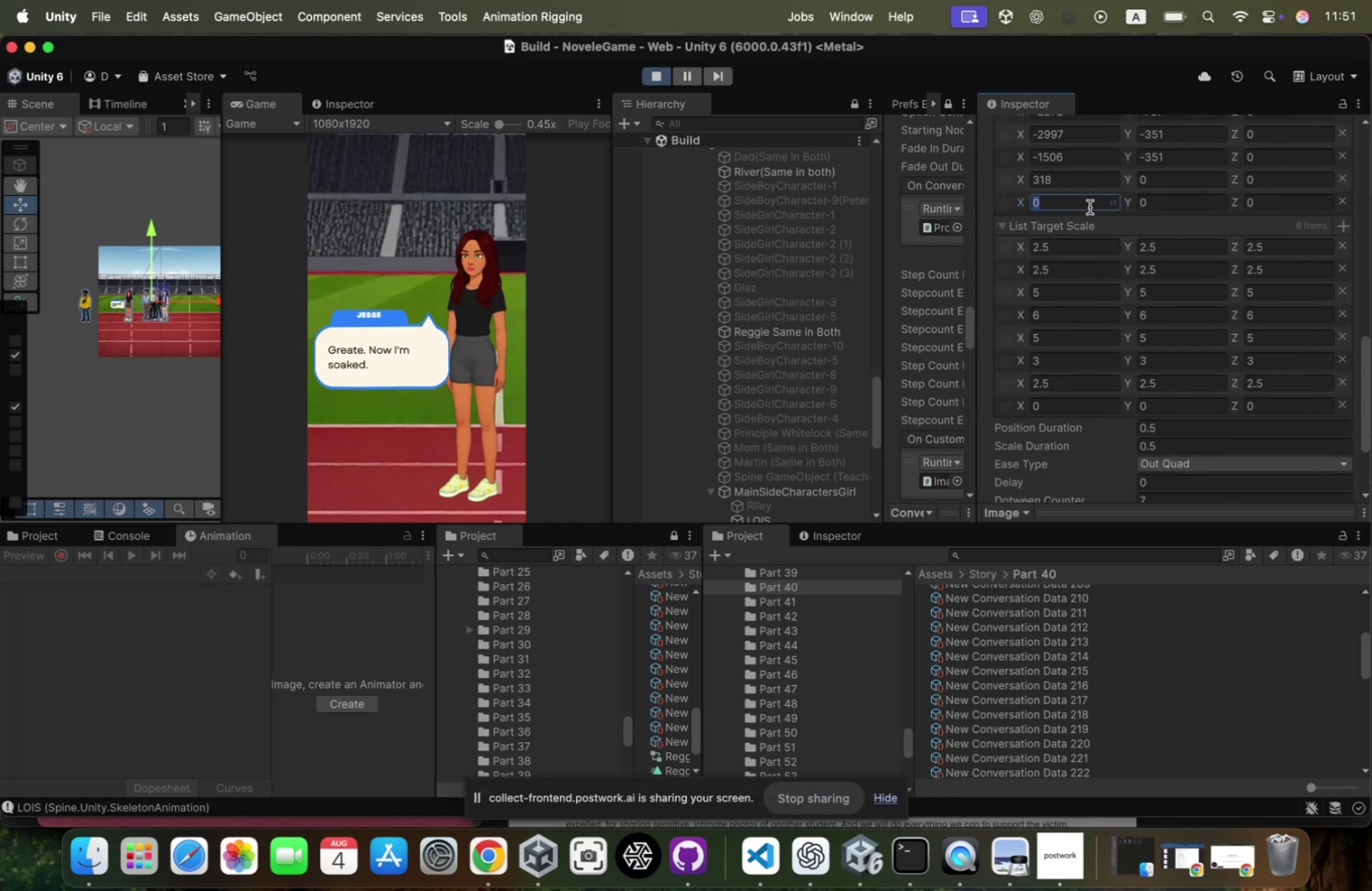 
key(Meta+V)
 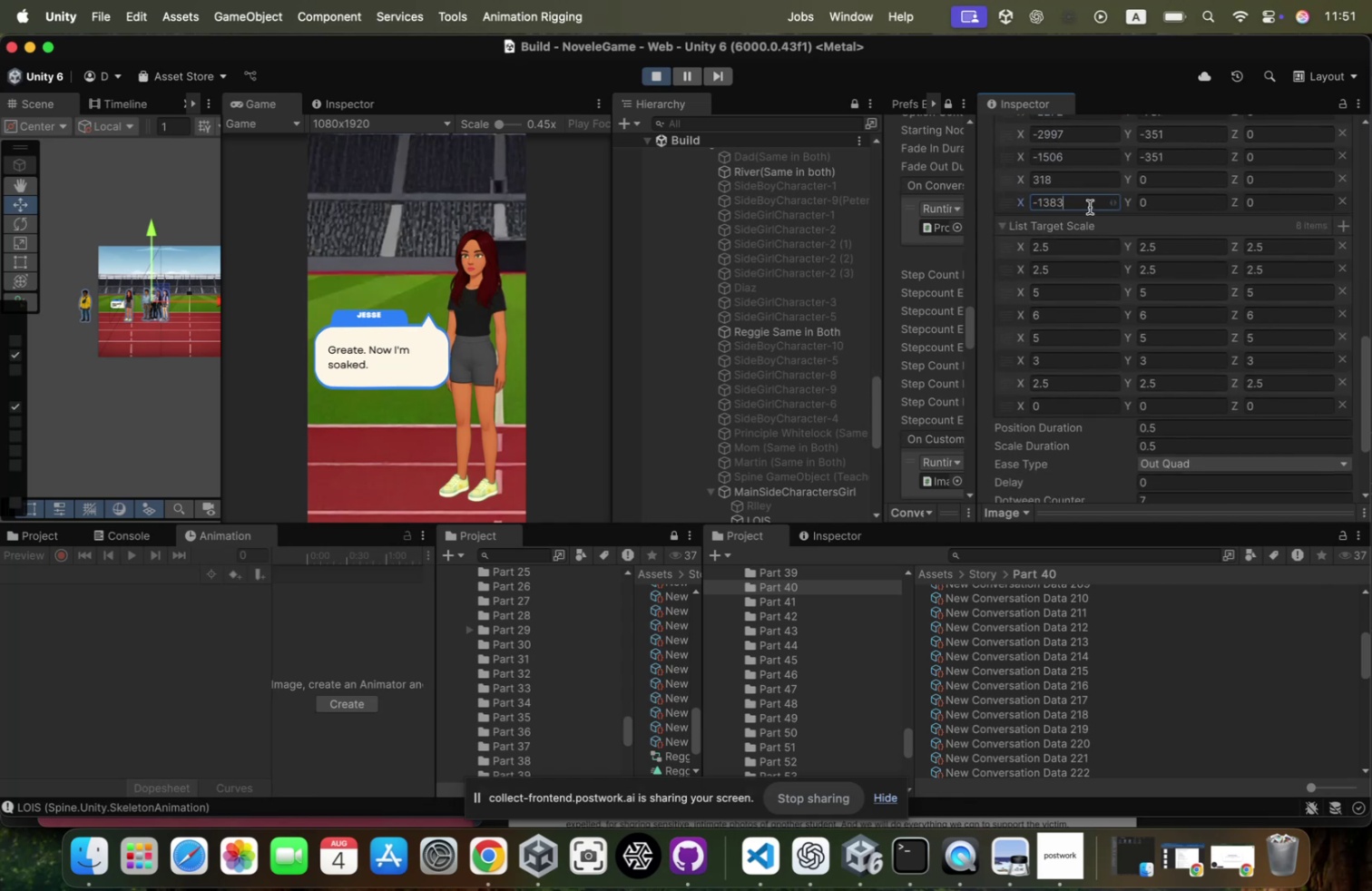 
scroll: coordinate [1124, 214], scroll_direction: up, amount: 11.0
 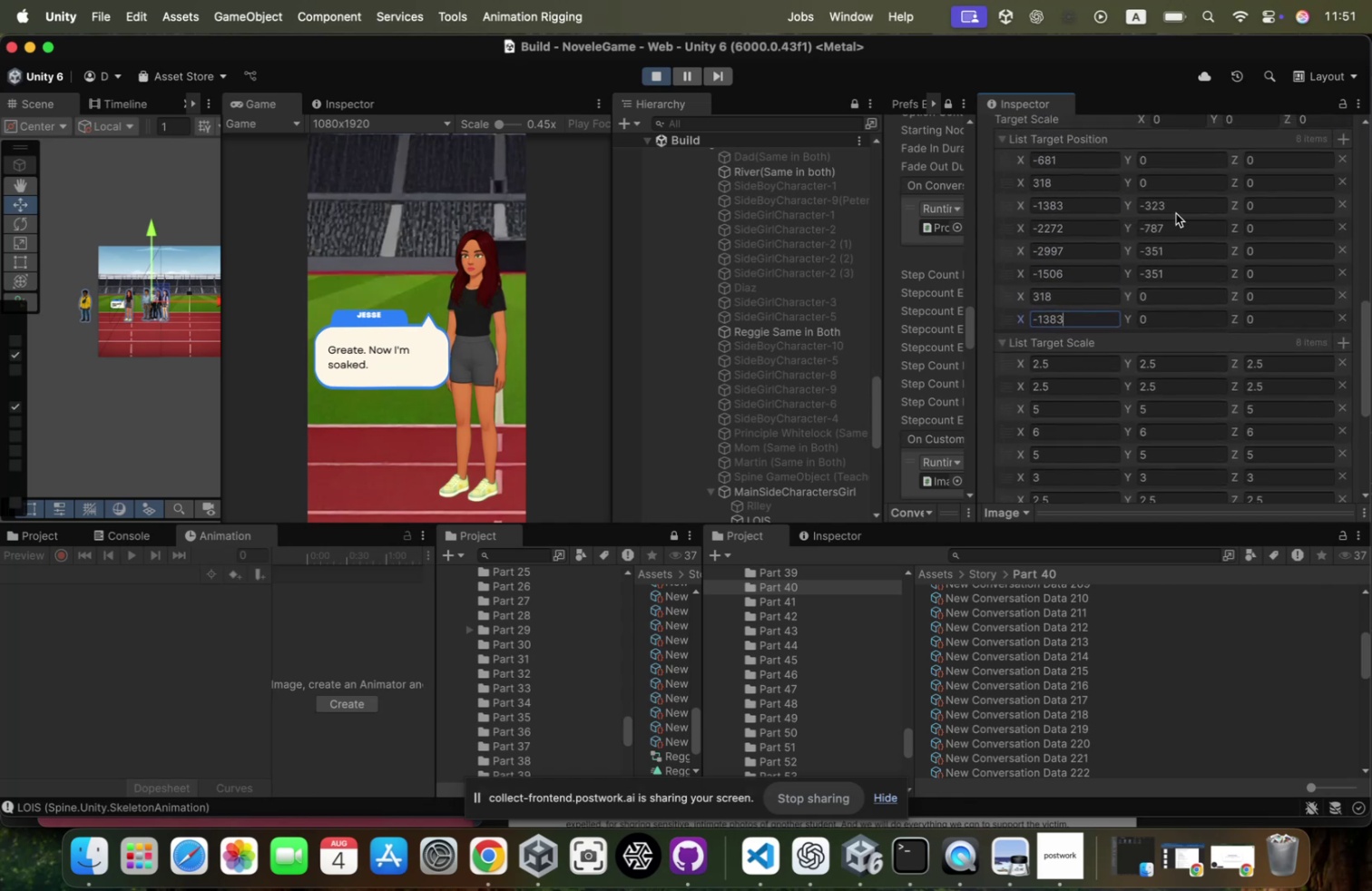 
left_click([1180, 209])
 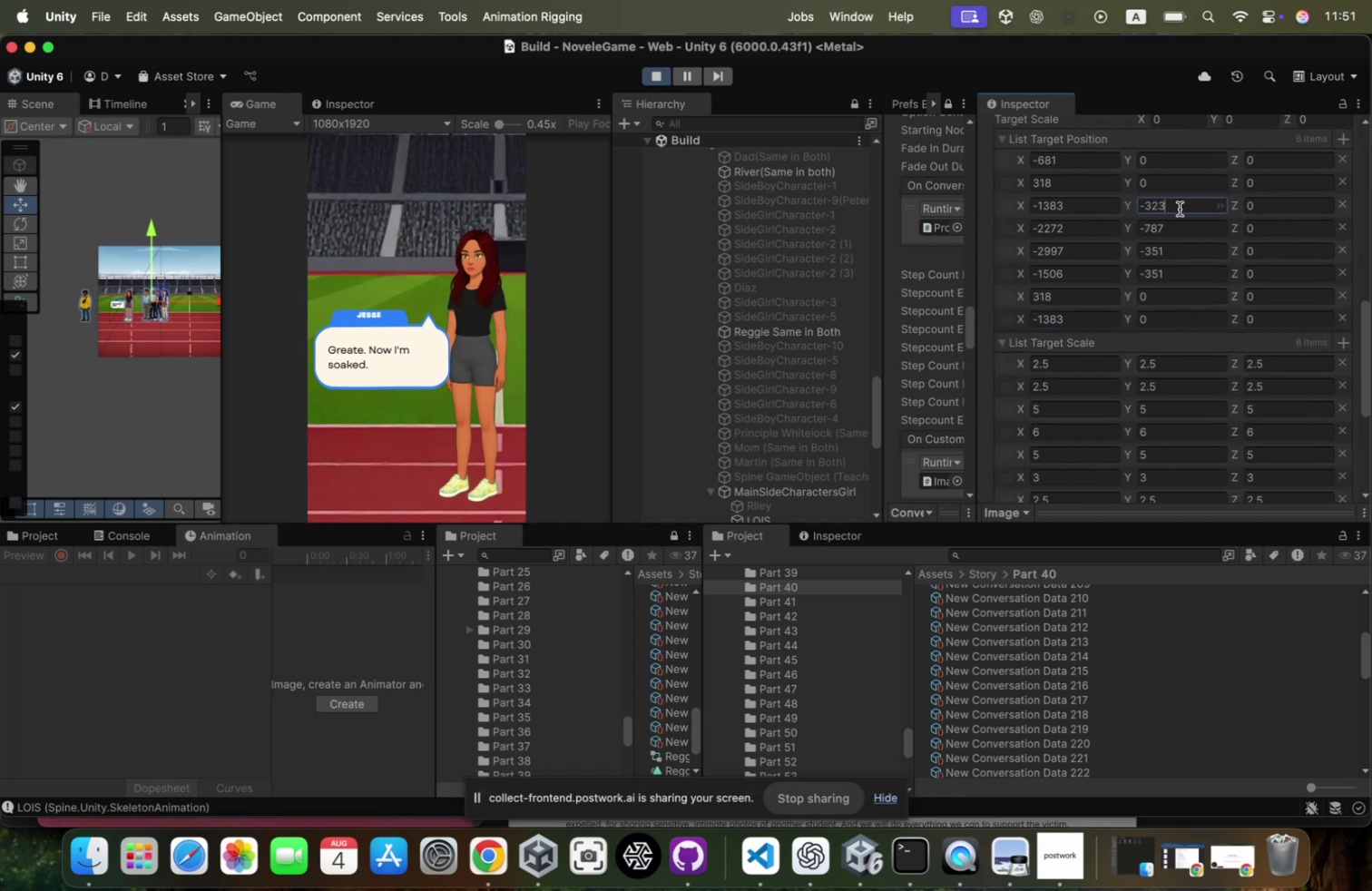 
key(Meta+CommandLeft)
 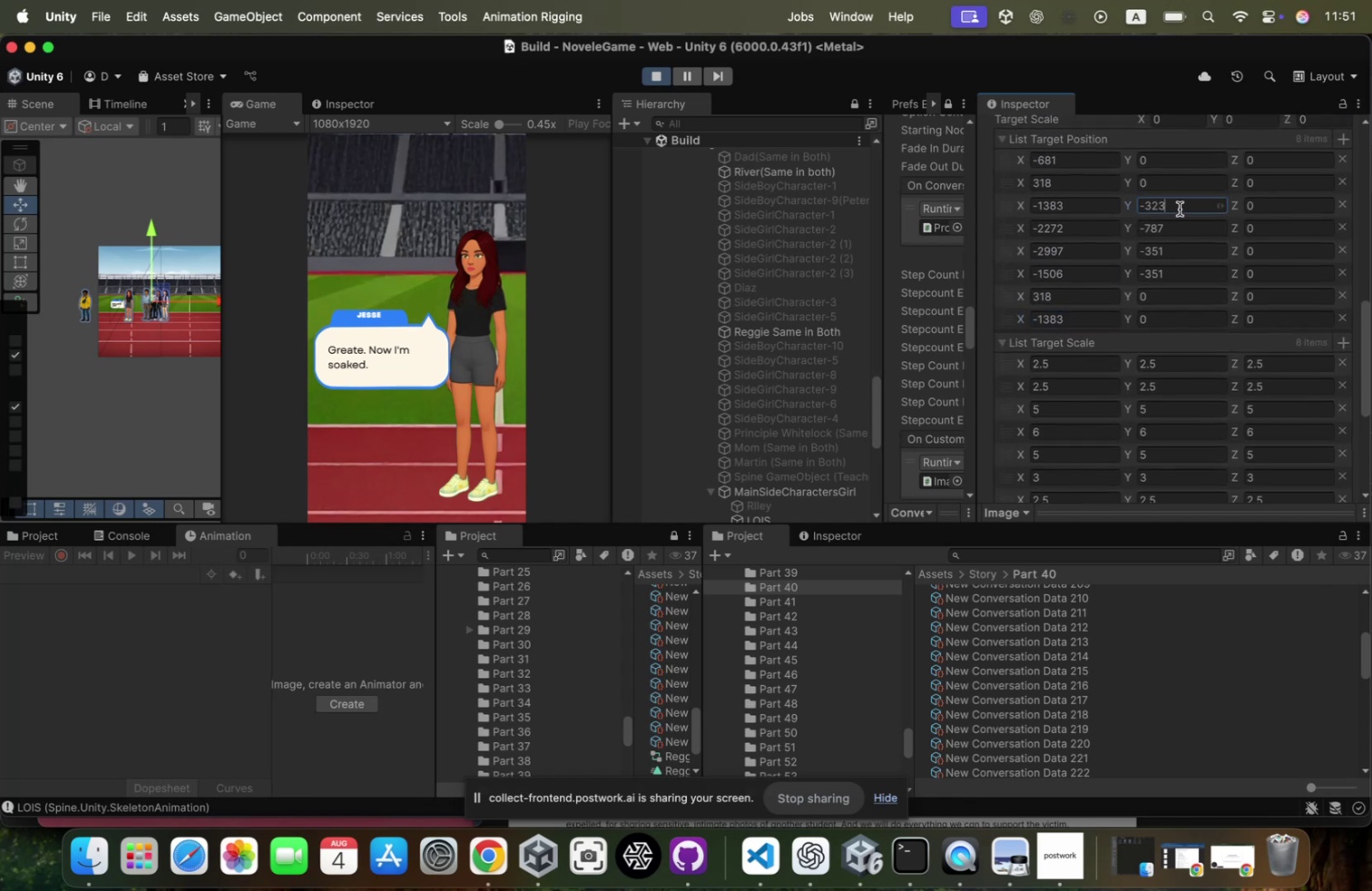 
key(Meta+C)
 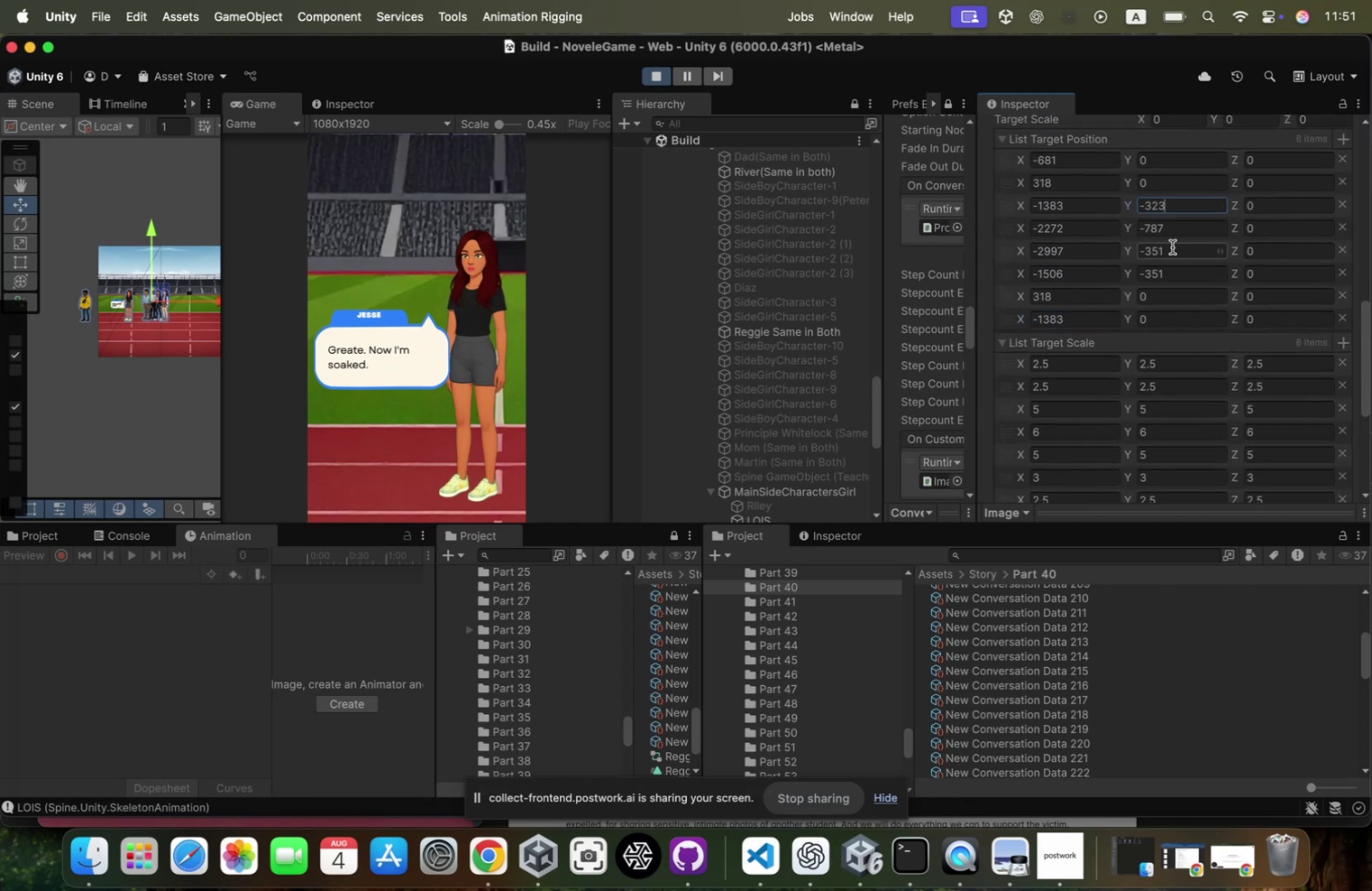 
key(Meta+A)
 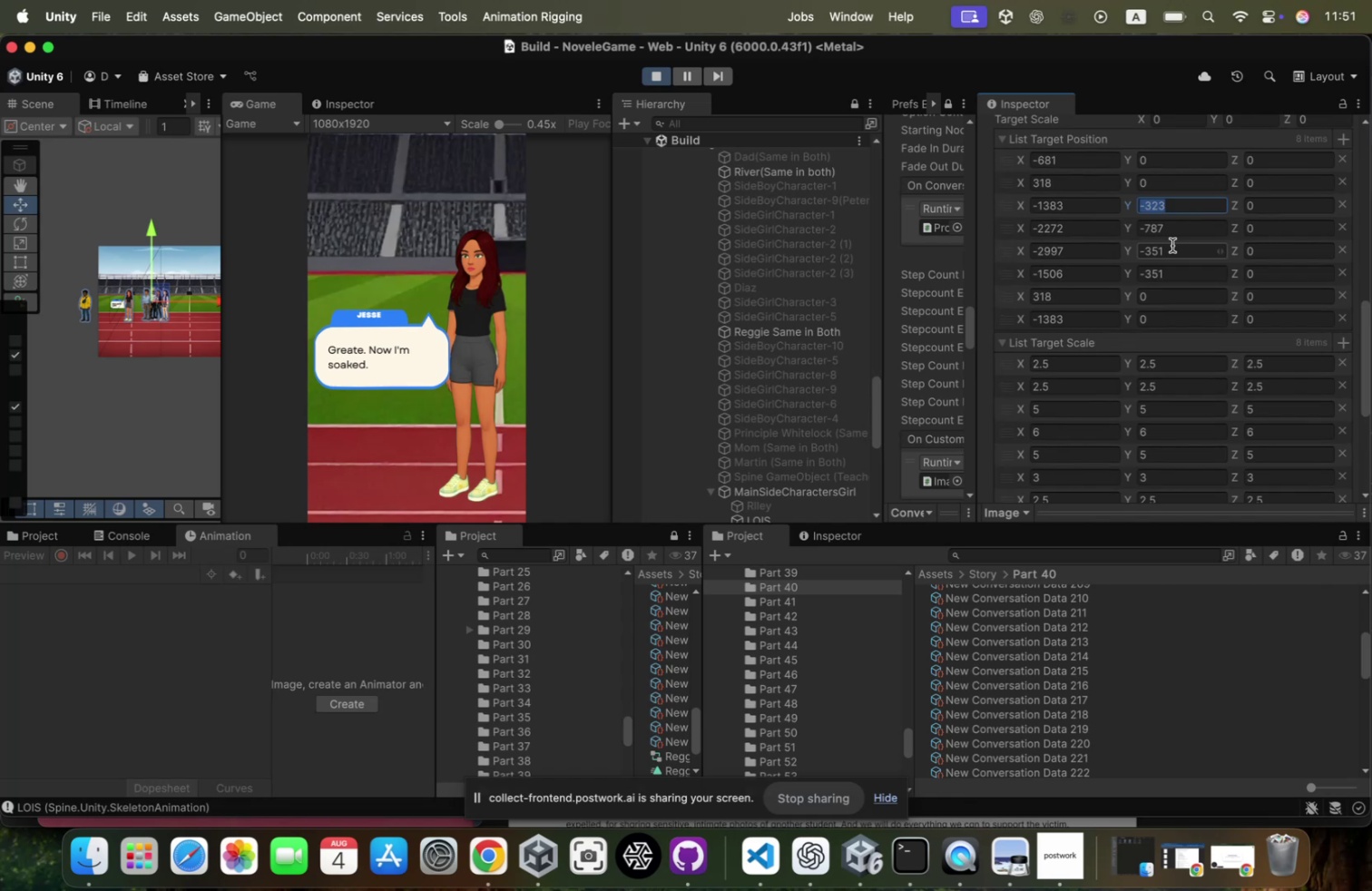 
key(Meta+C)
 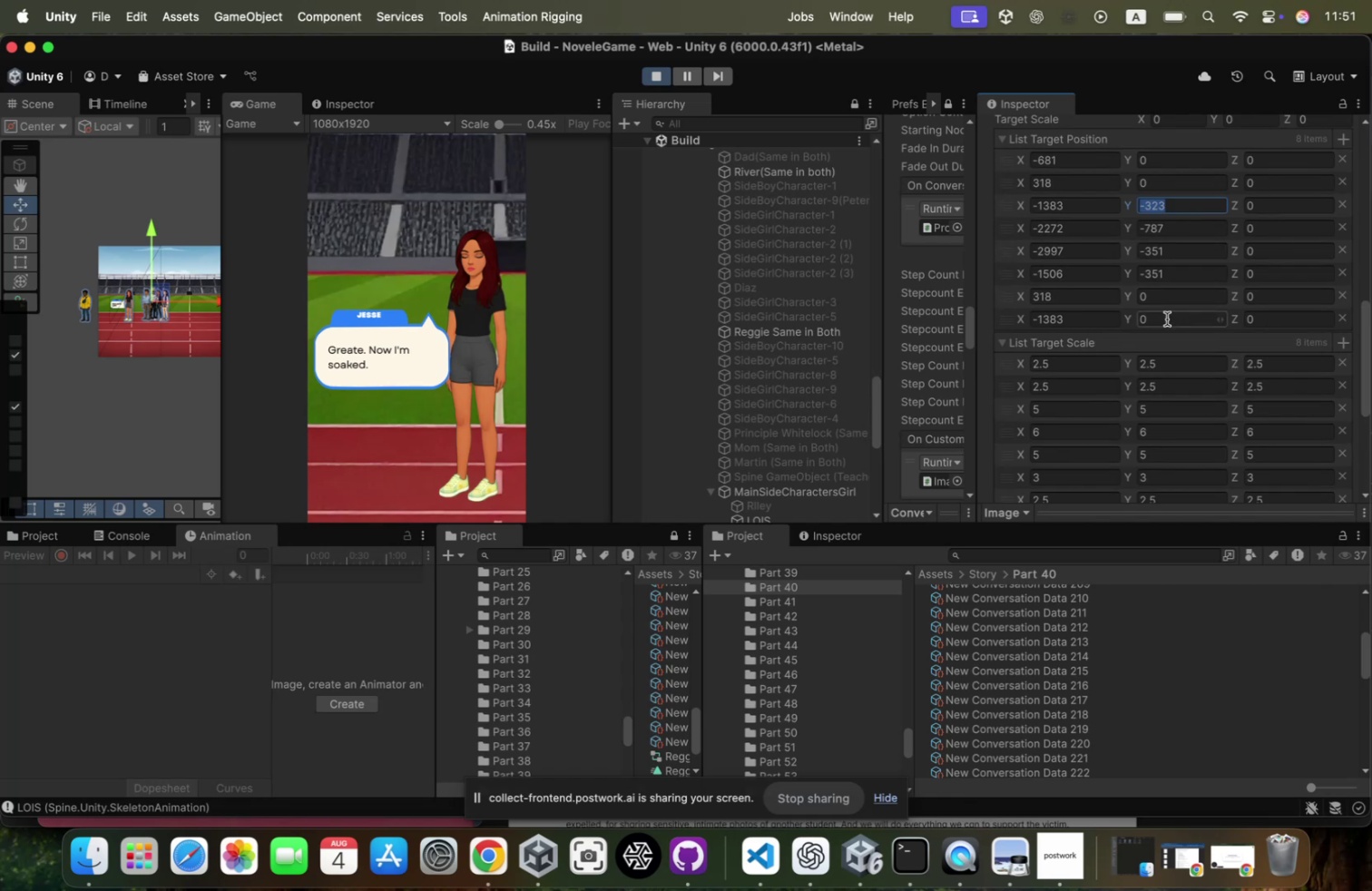 
left_click([1165, 321])
 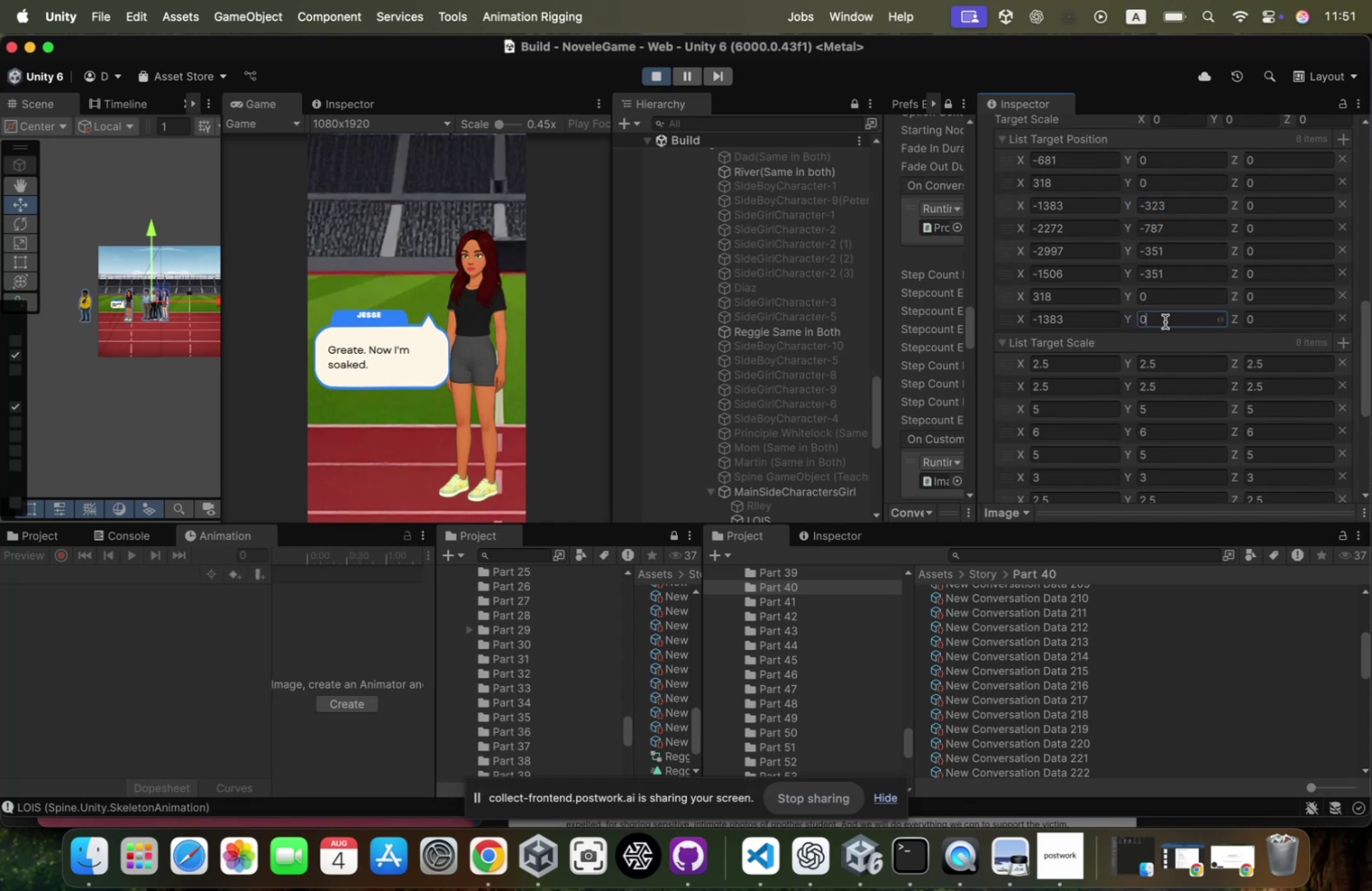 
key(Meta+CommandLeft)
 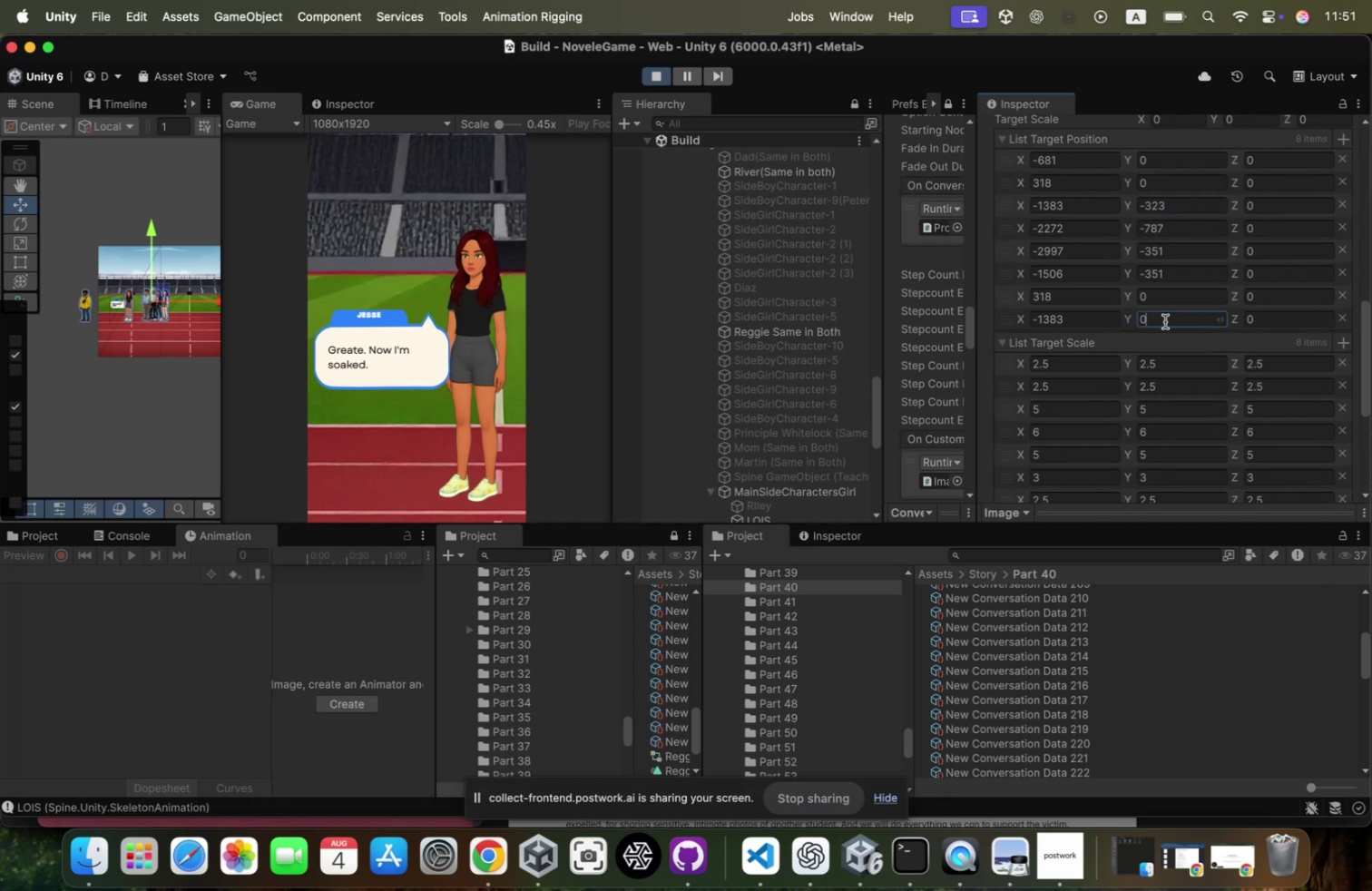 
key(Meta+A)
 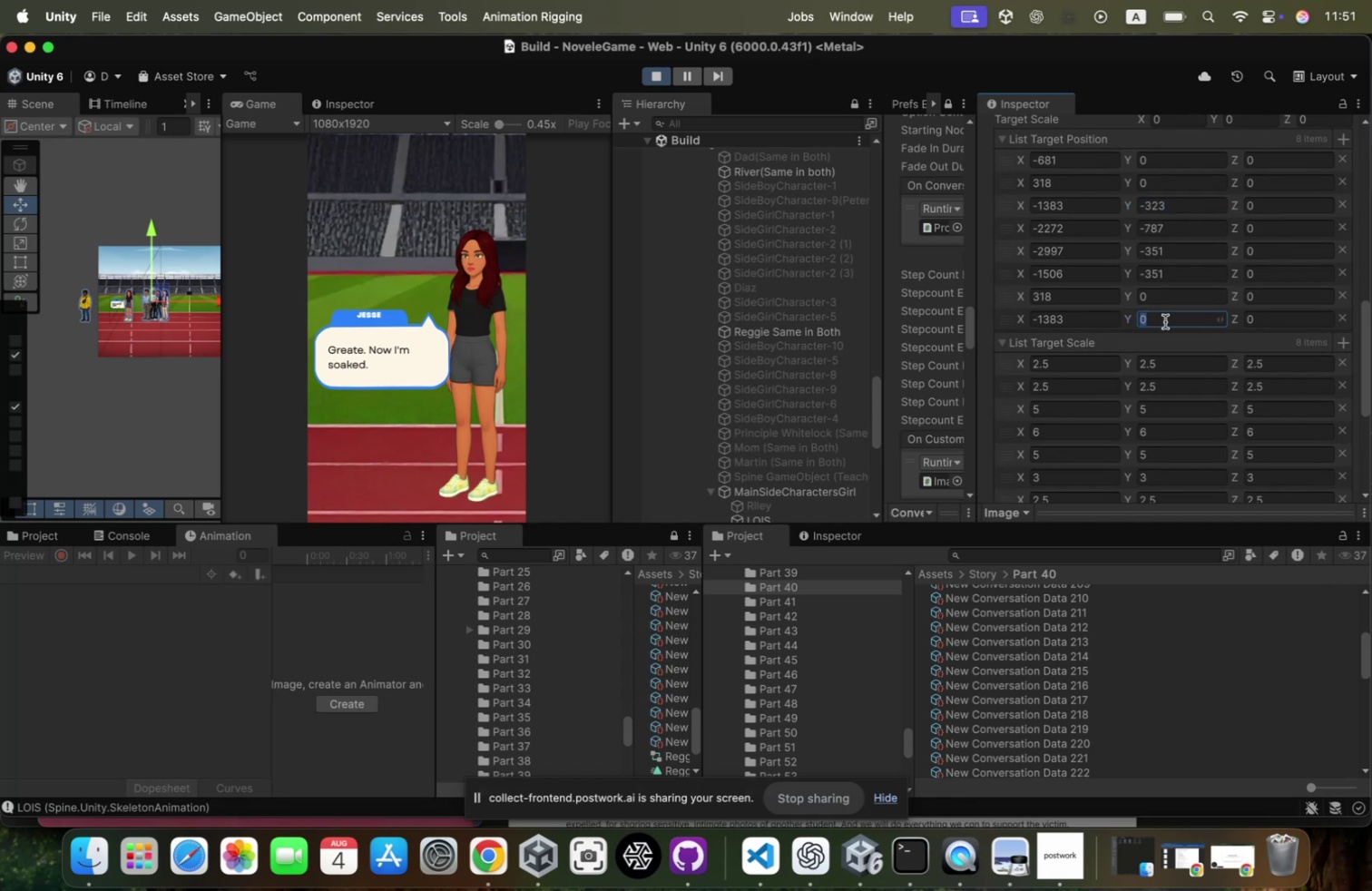 
key(Meta+V)
 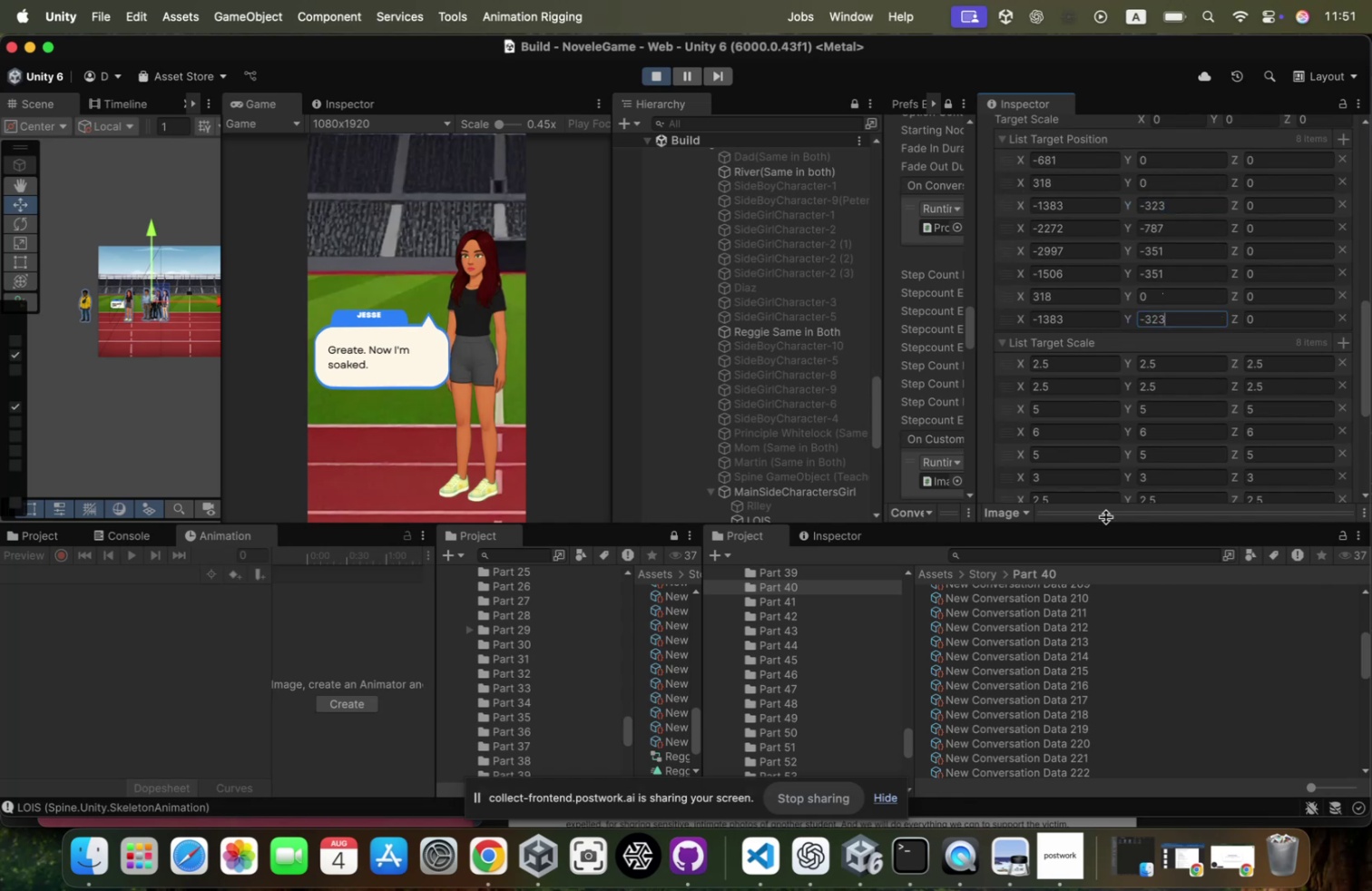 
left_click([1091, 400])
 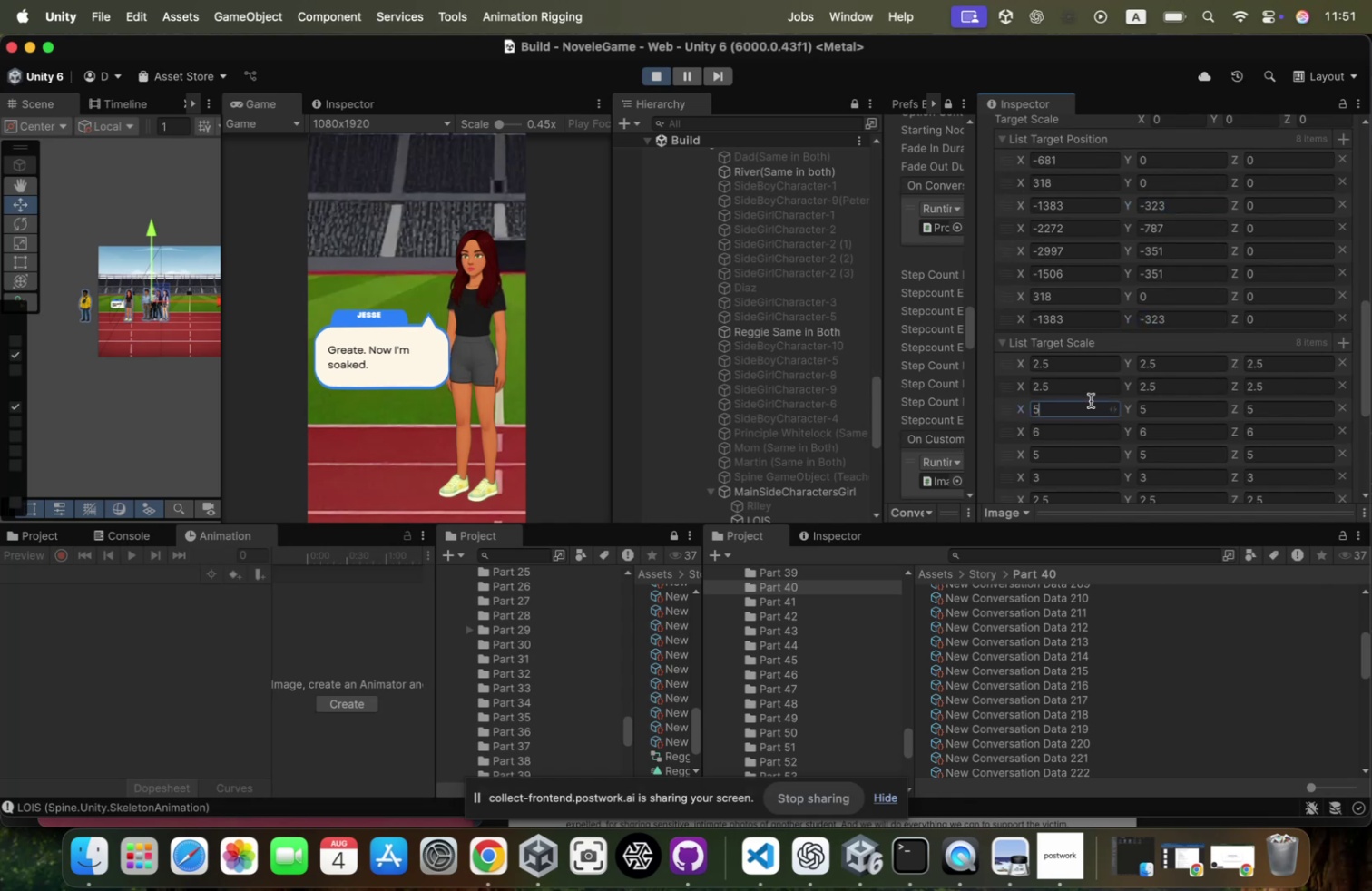 
key(Meta+CommandLeft)
 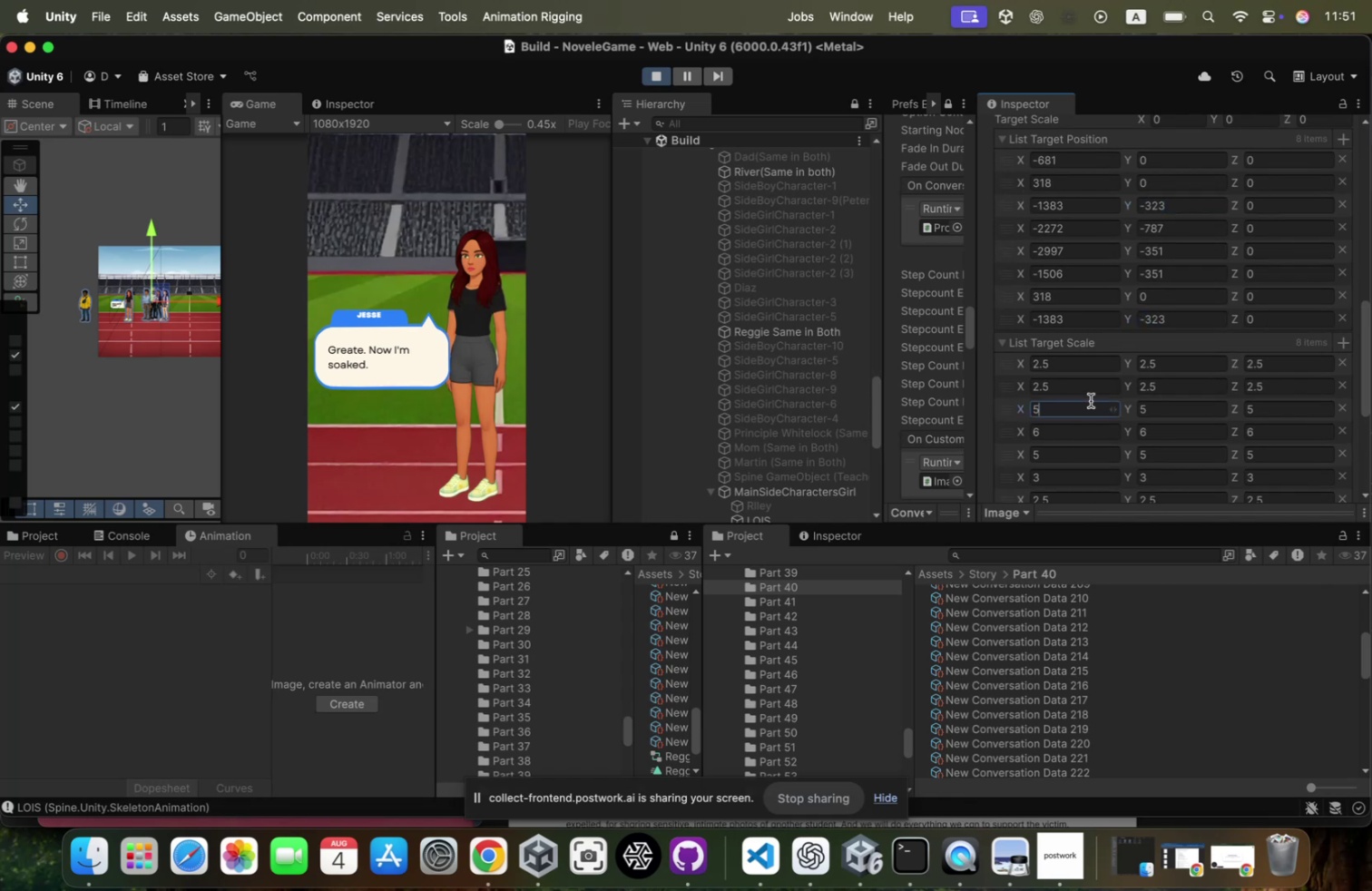 
key(Meta+C)
 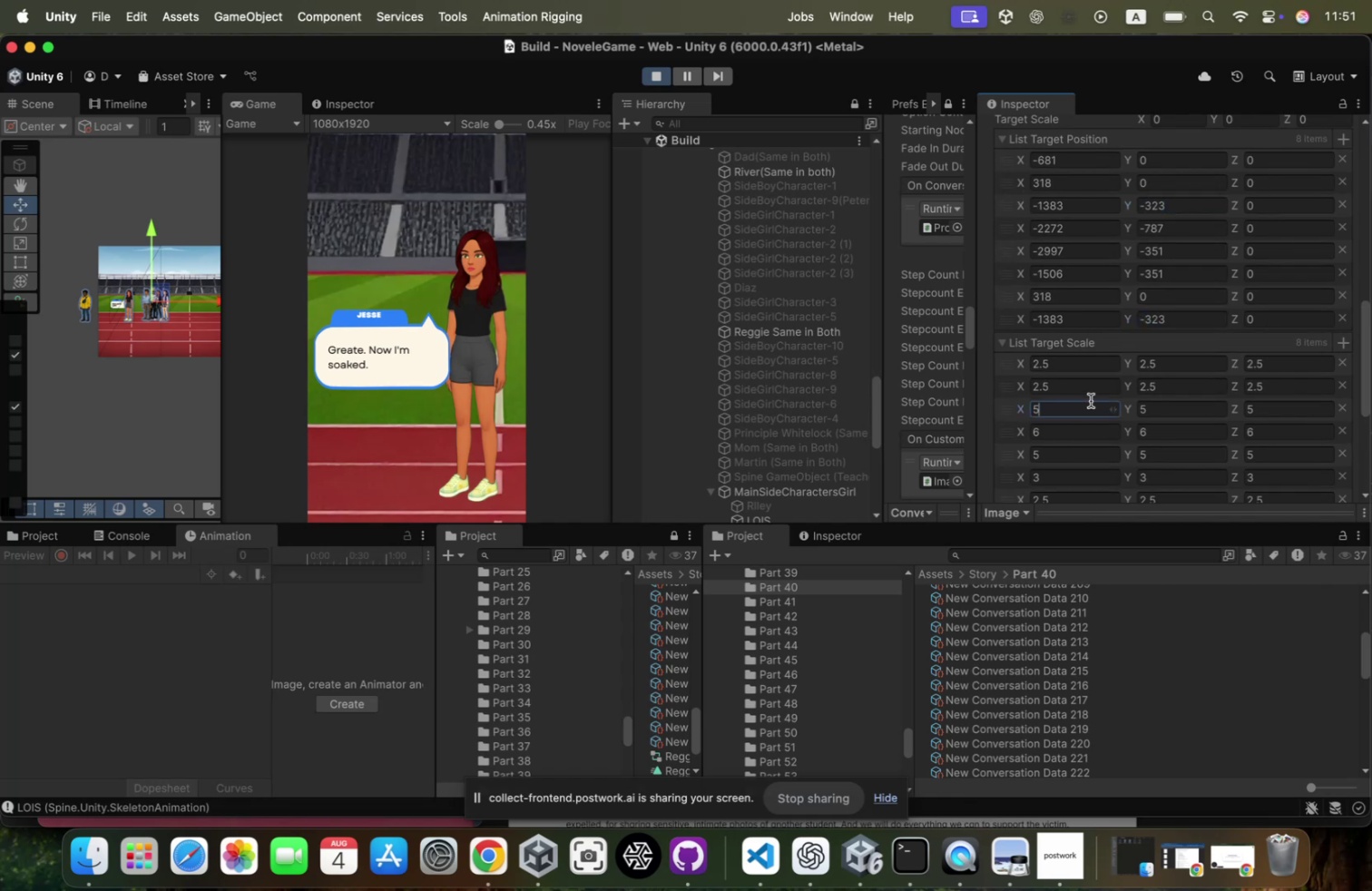 
key(Meta+CommandLeft)
 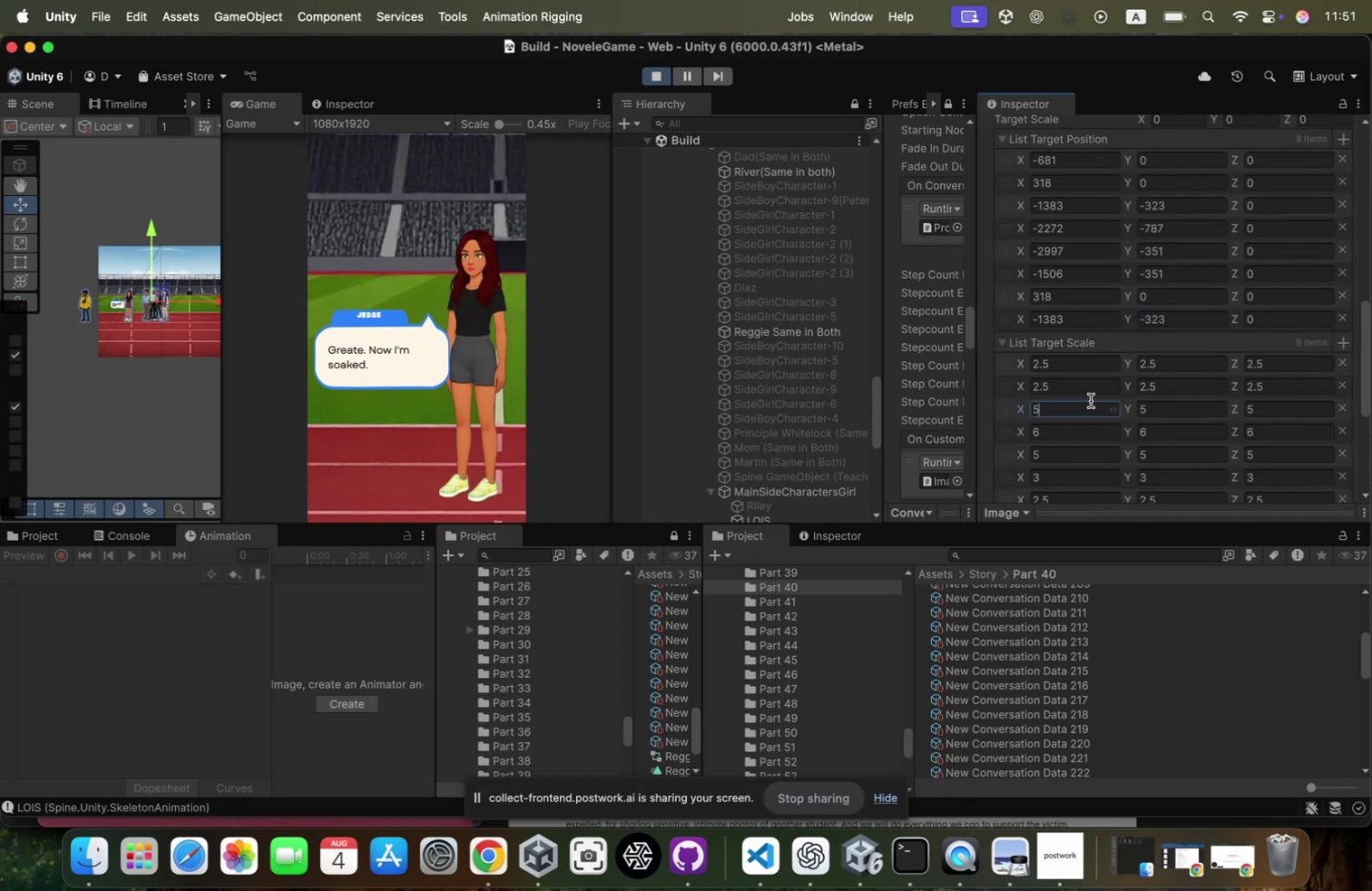 
key(Meta+A)
 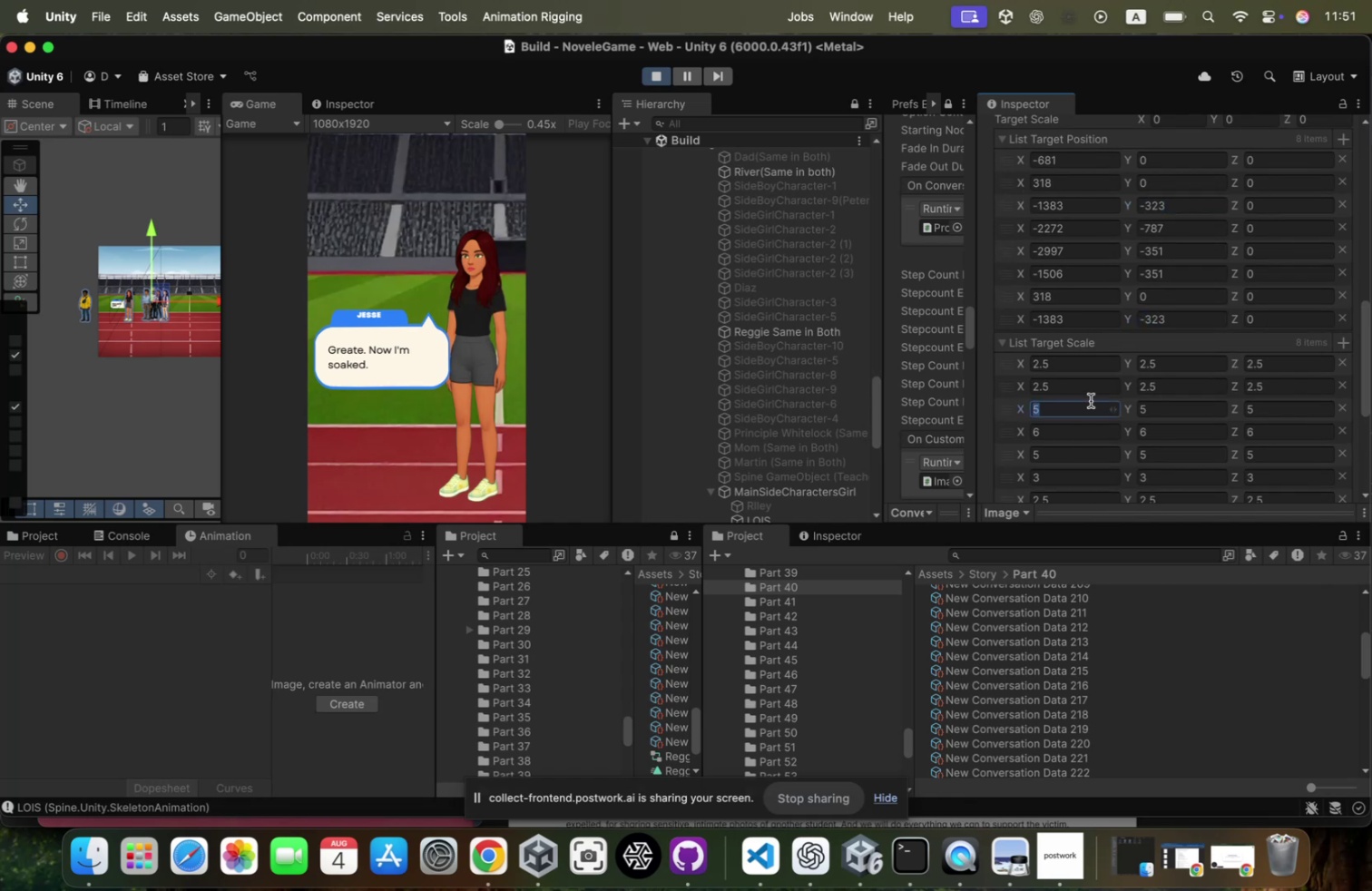 
key(Meta+C)
 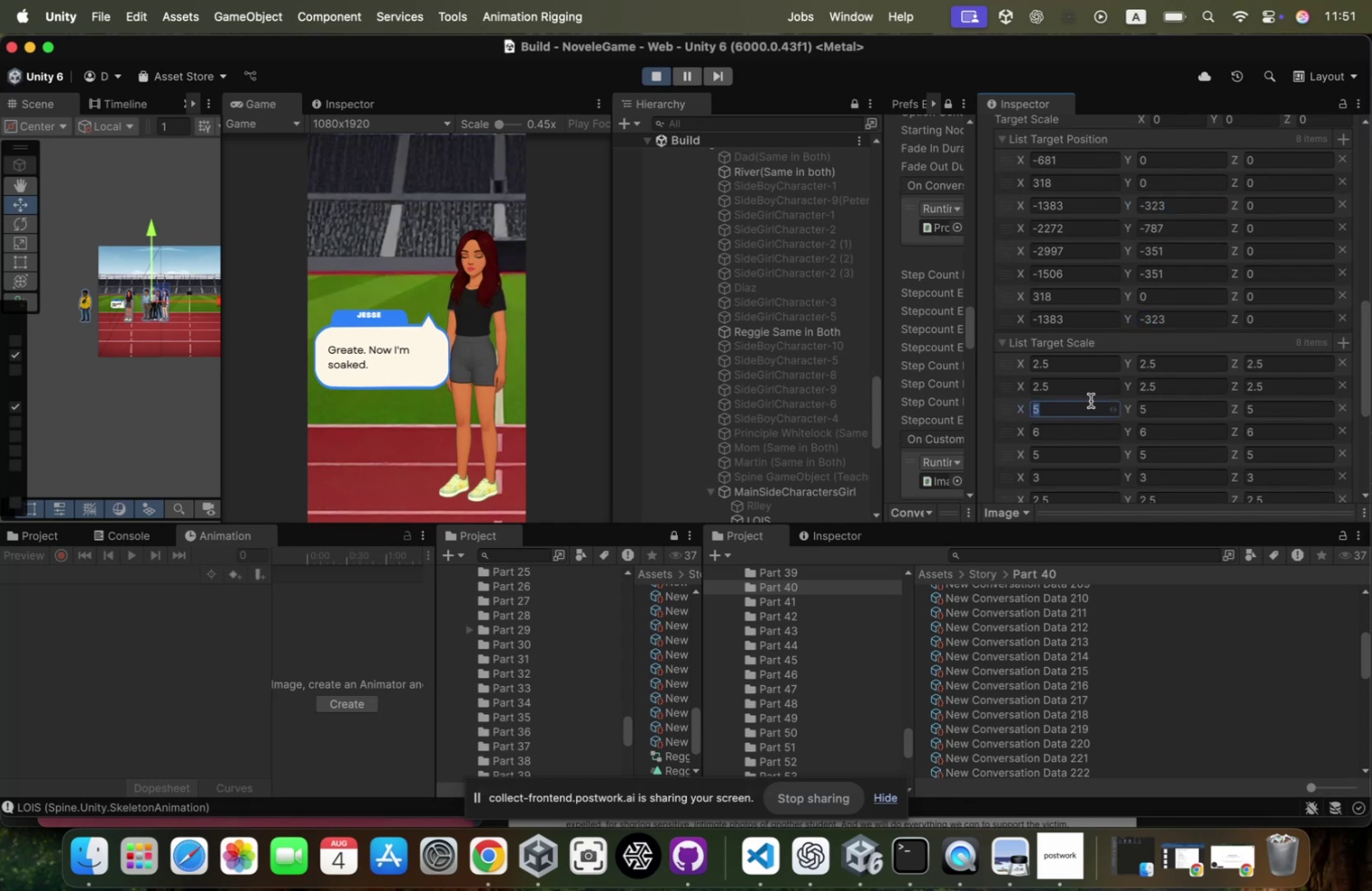 
scroll: coordinate [1091, 400], scroll_direction: down, amount: 16.0
 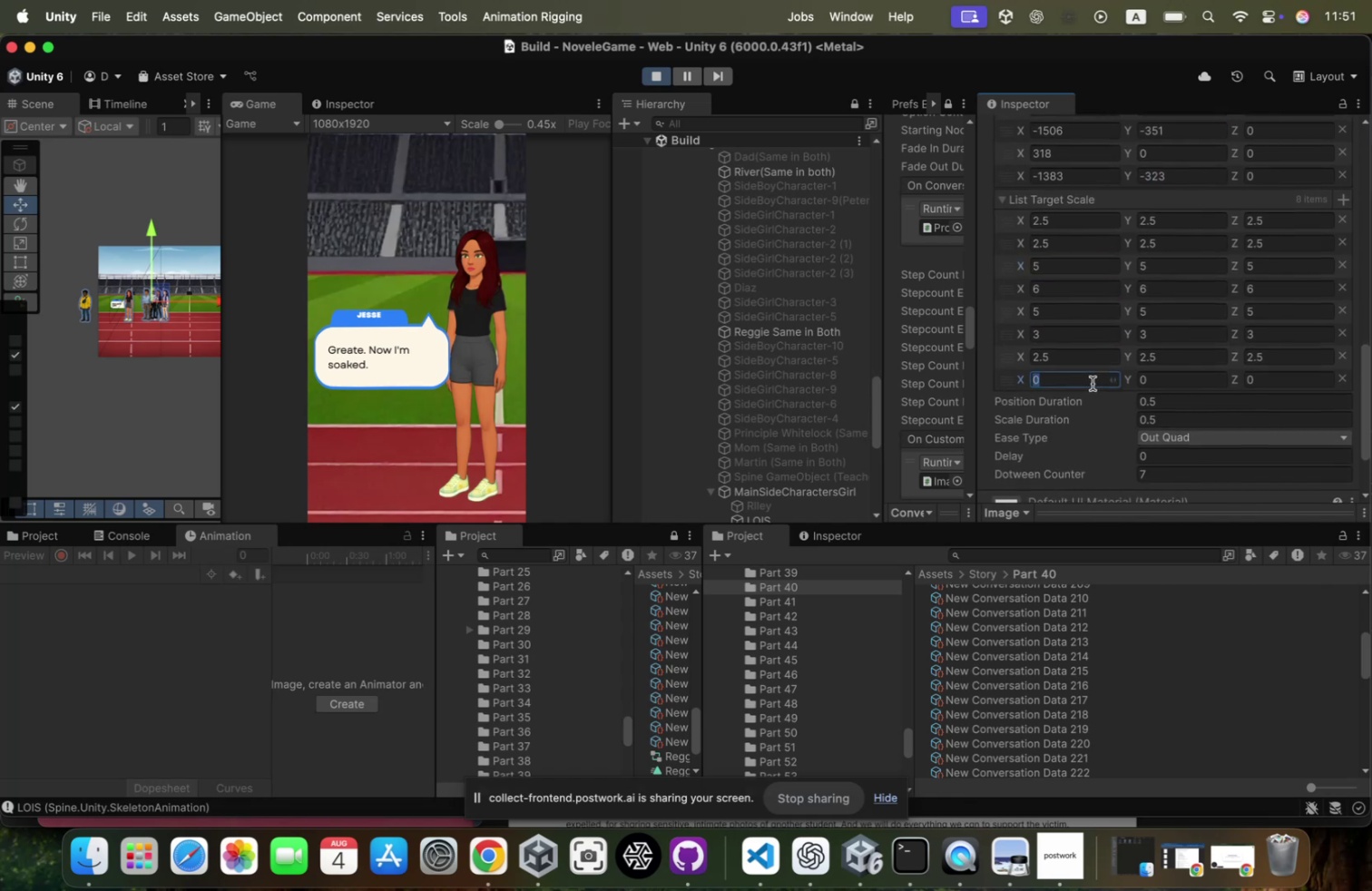 
key(Meta+V)
 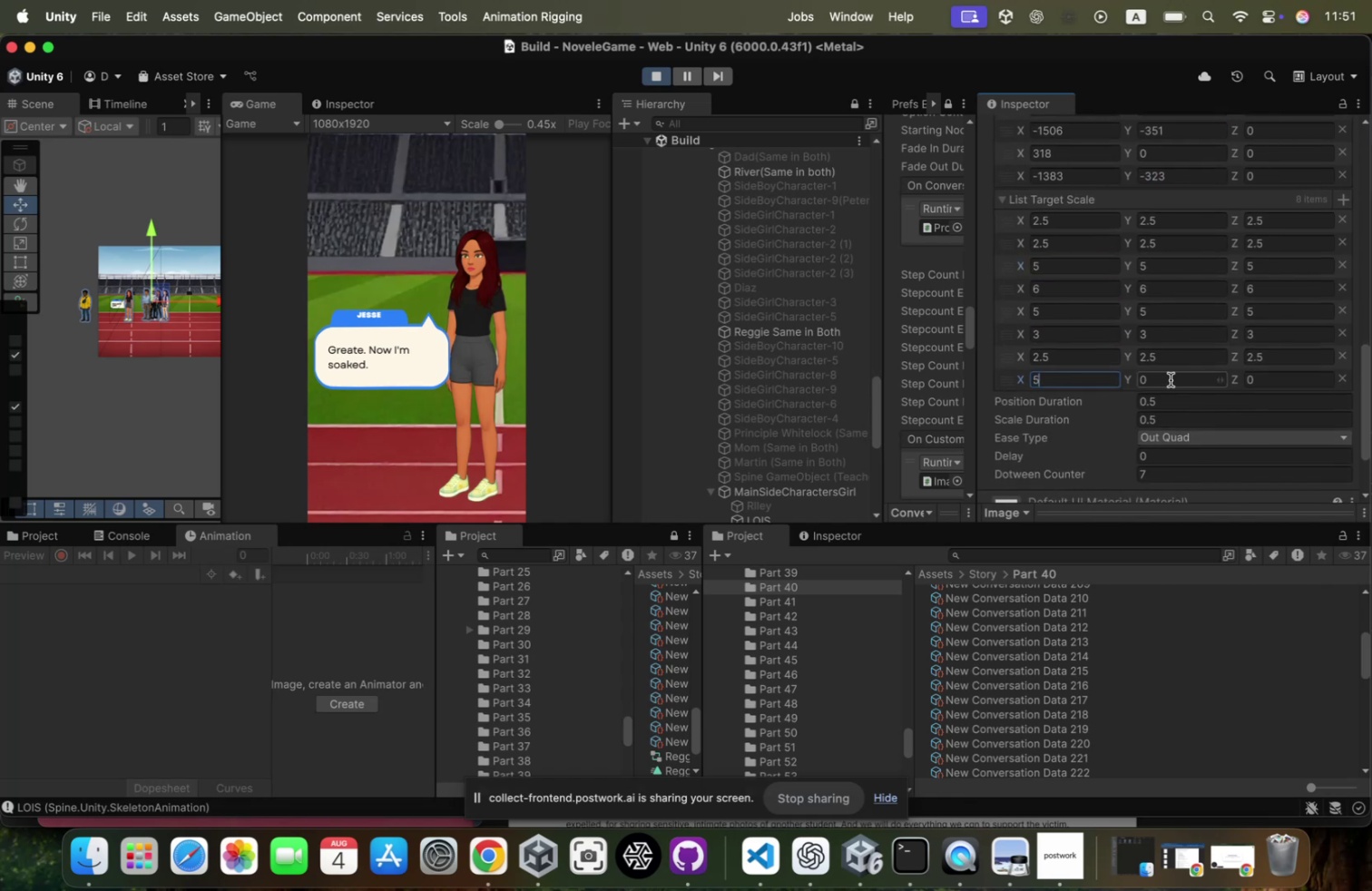 
left_click([1171, 379])
 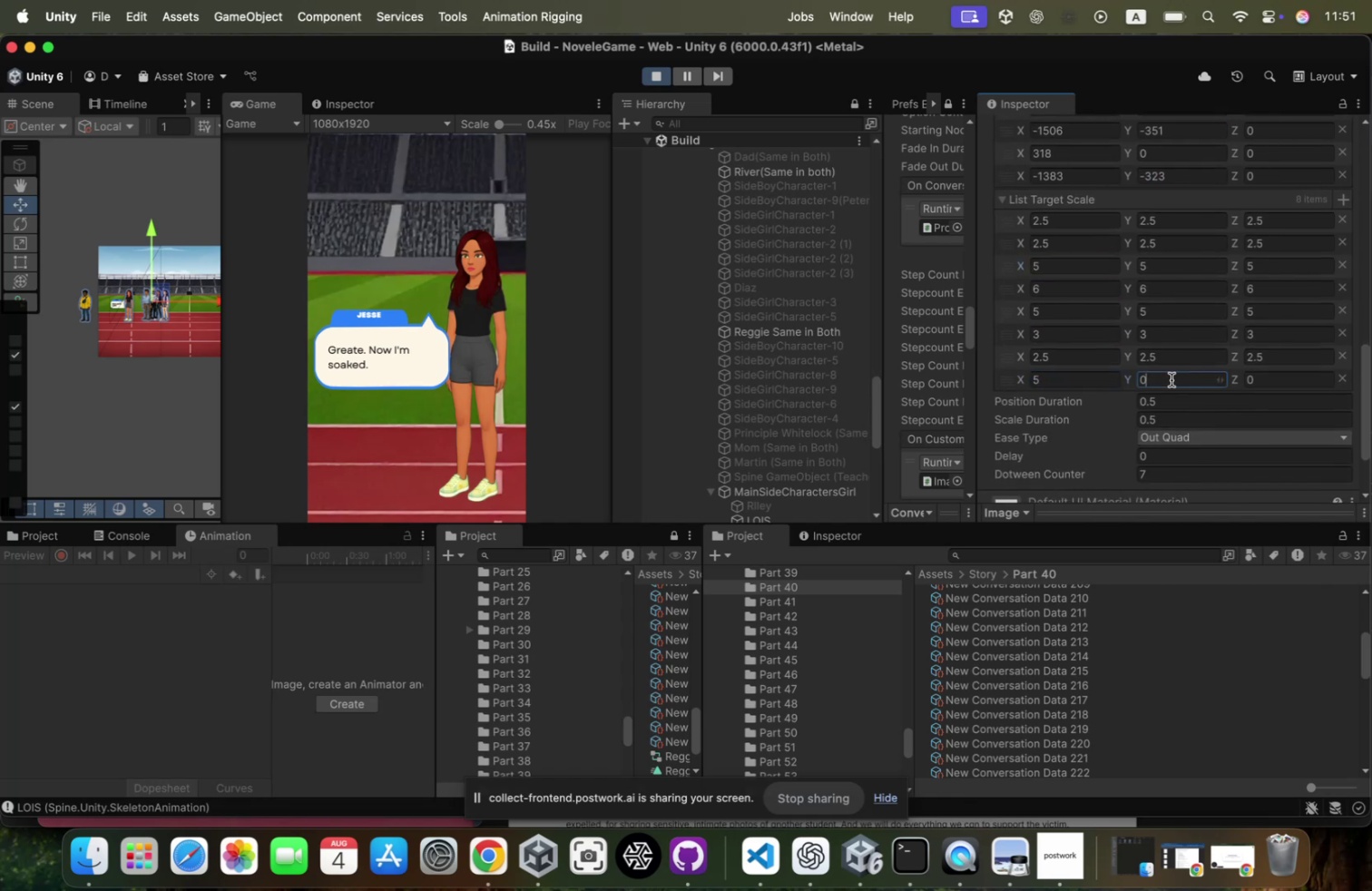 
key(Meta+CommandLeft)
 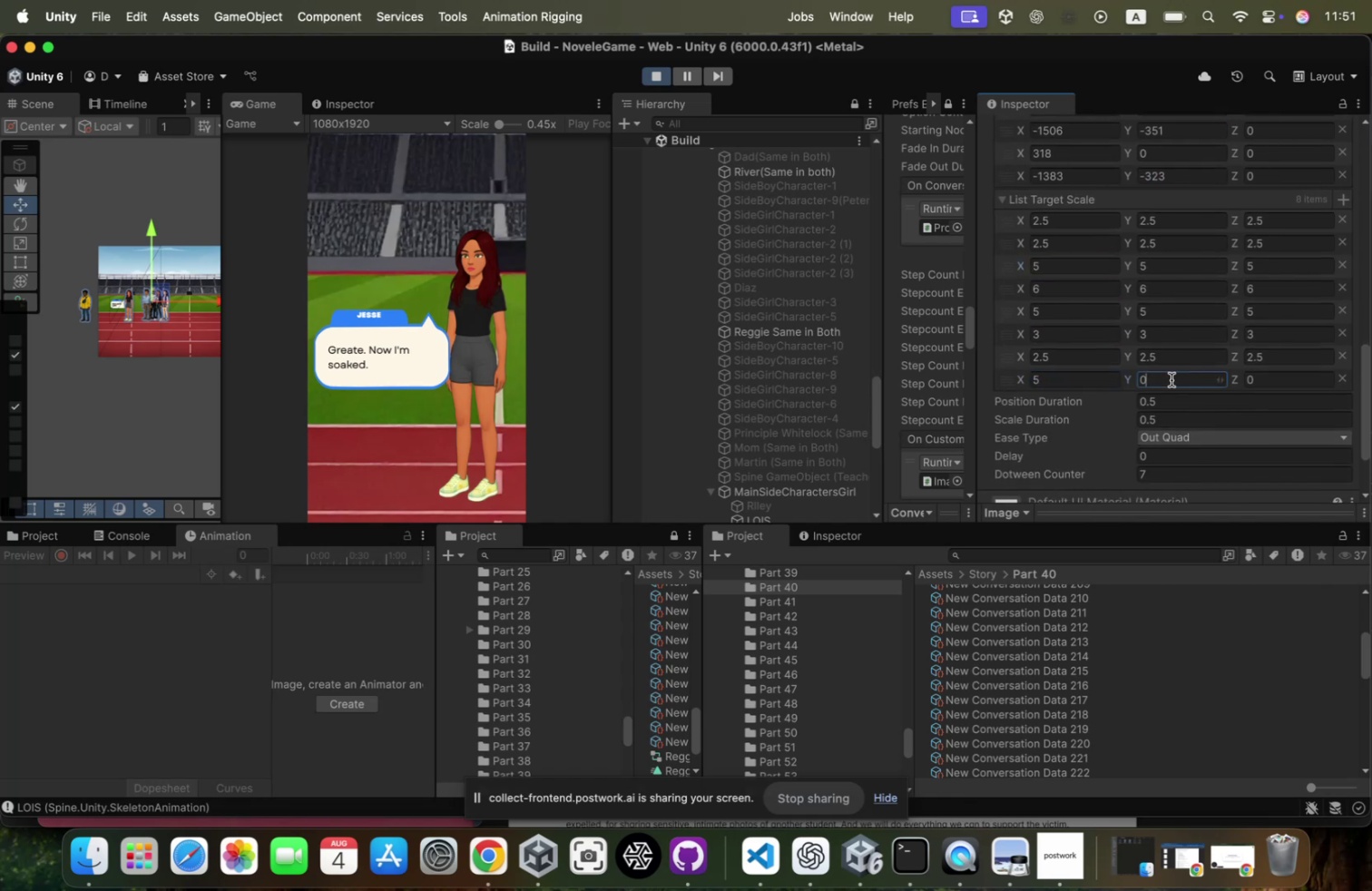 
key(Meta+A)
 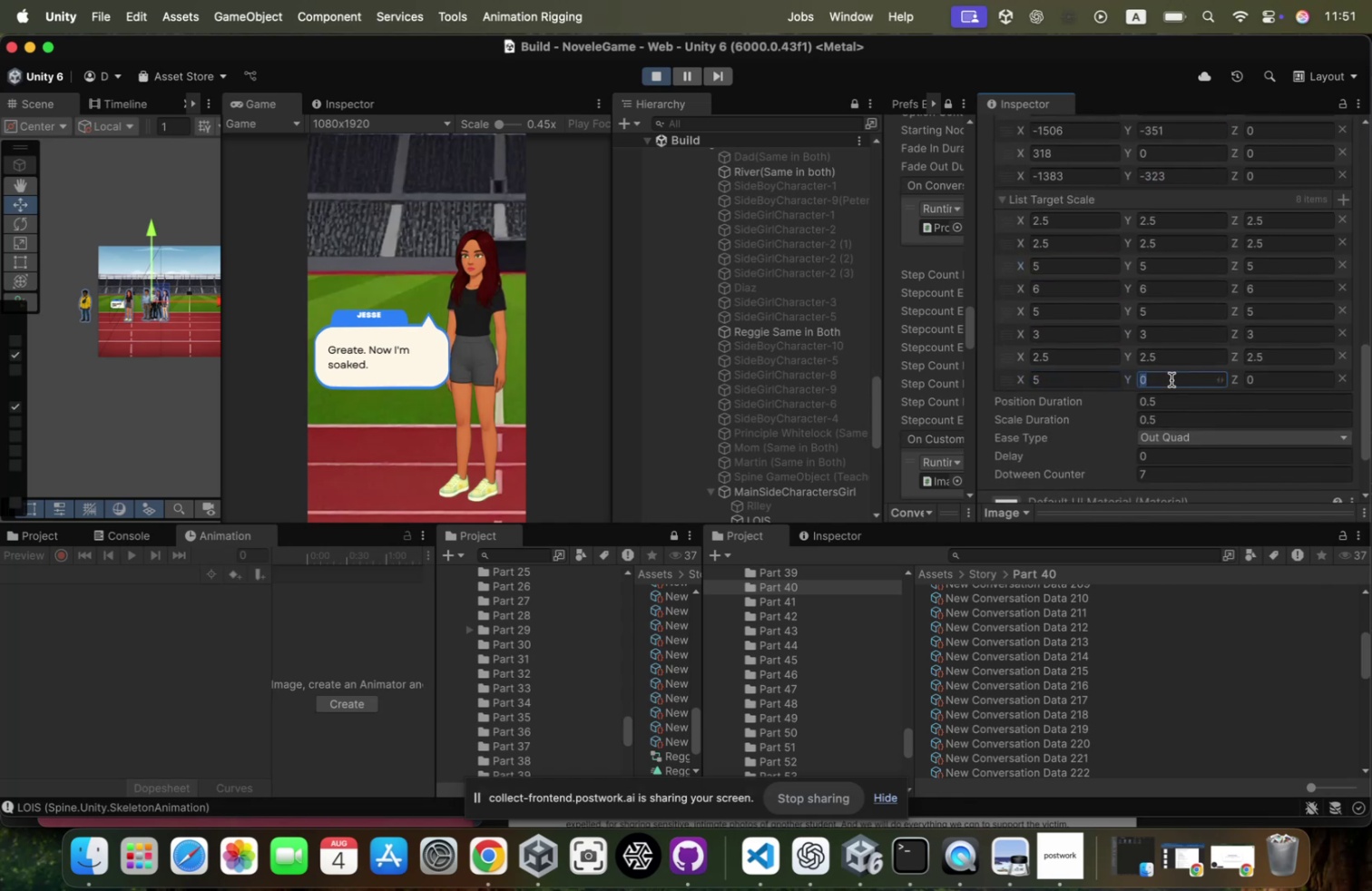 
key(Meta+V)
 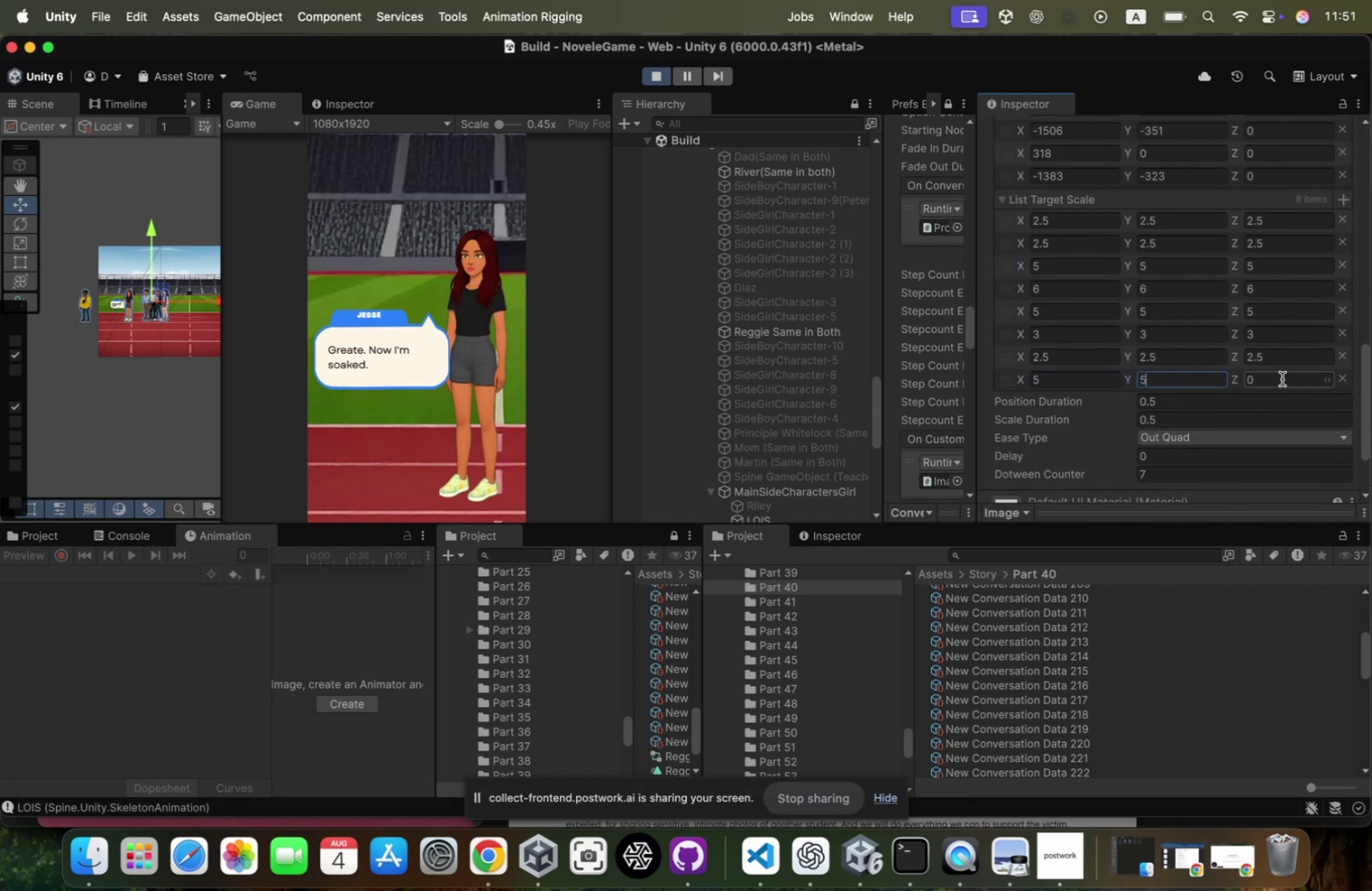 
left_click([1283, 380])
 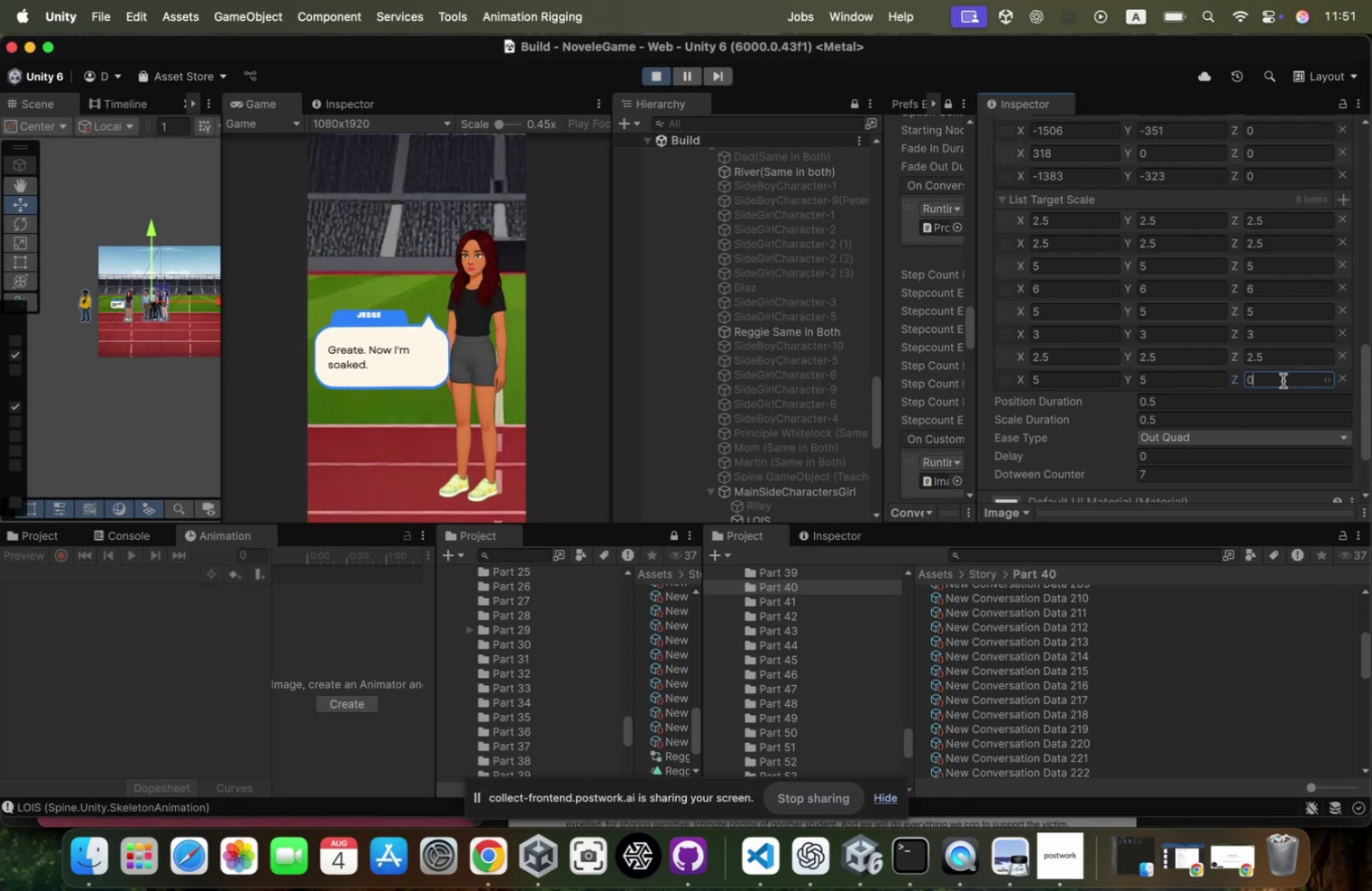 
key(A)
 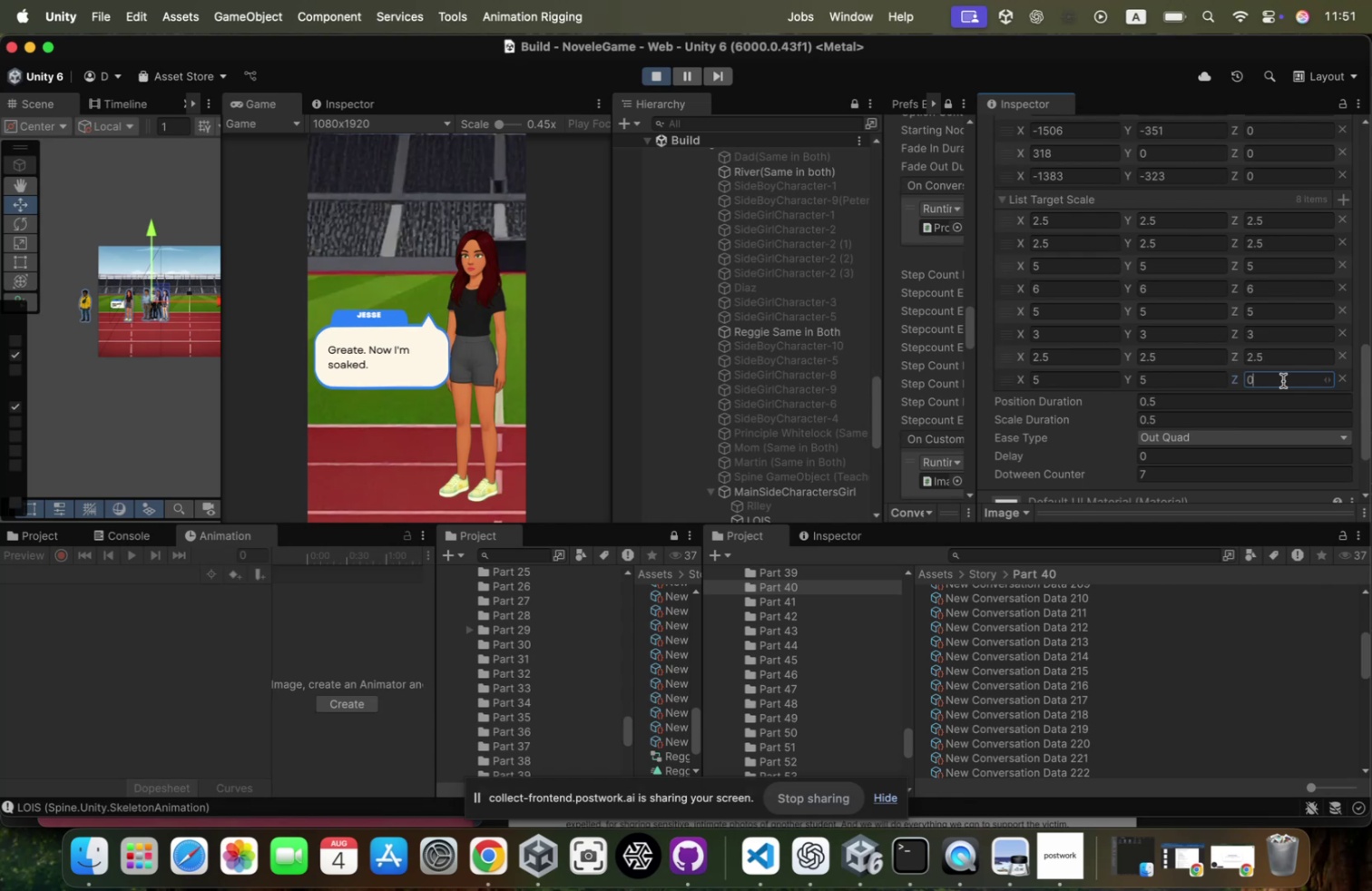 
hold_key(key=CommandLeft, duration=0.31)
 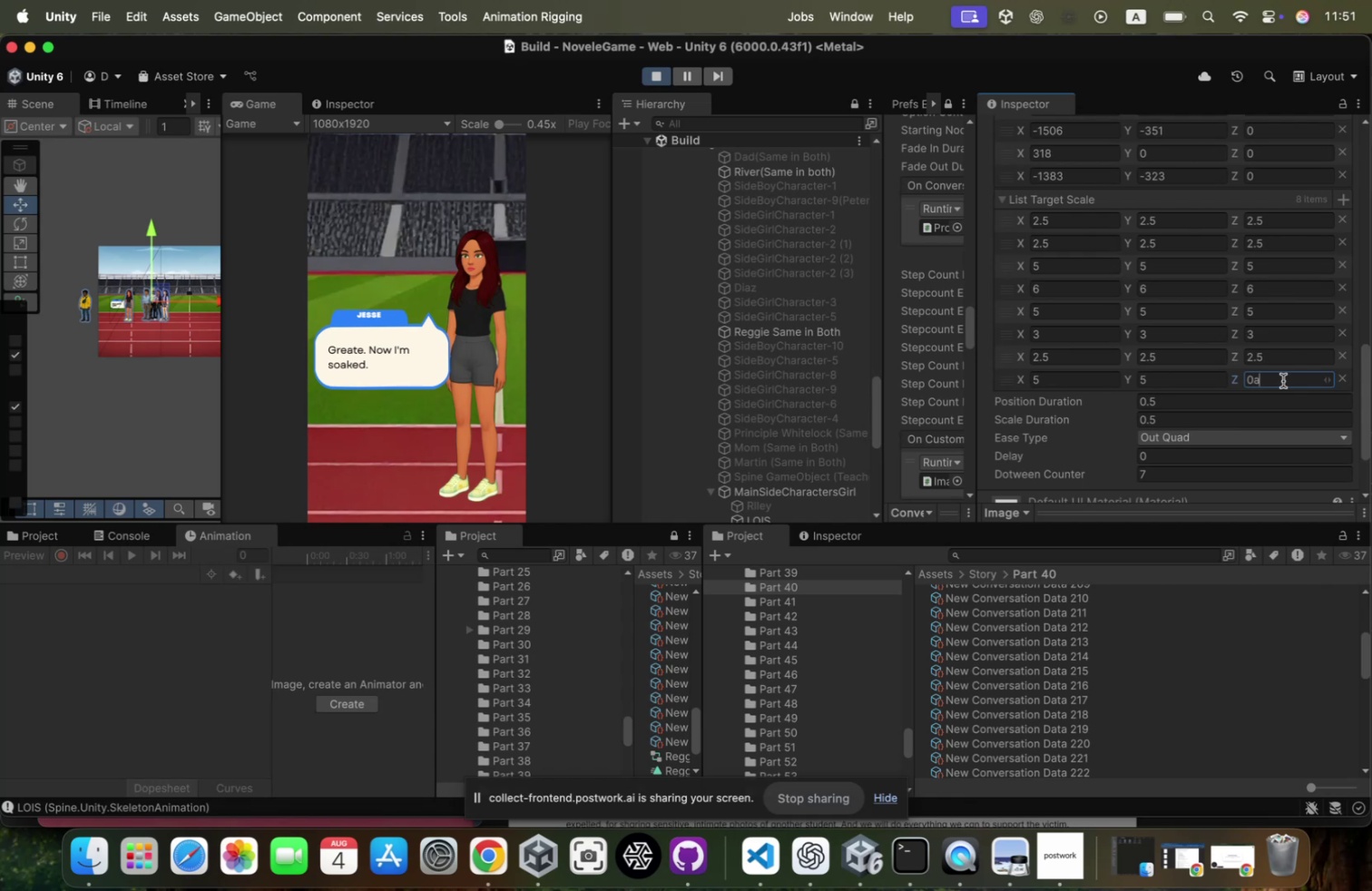 
key(Meta+A)
 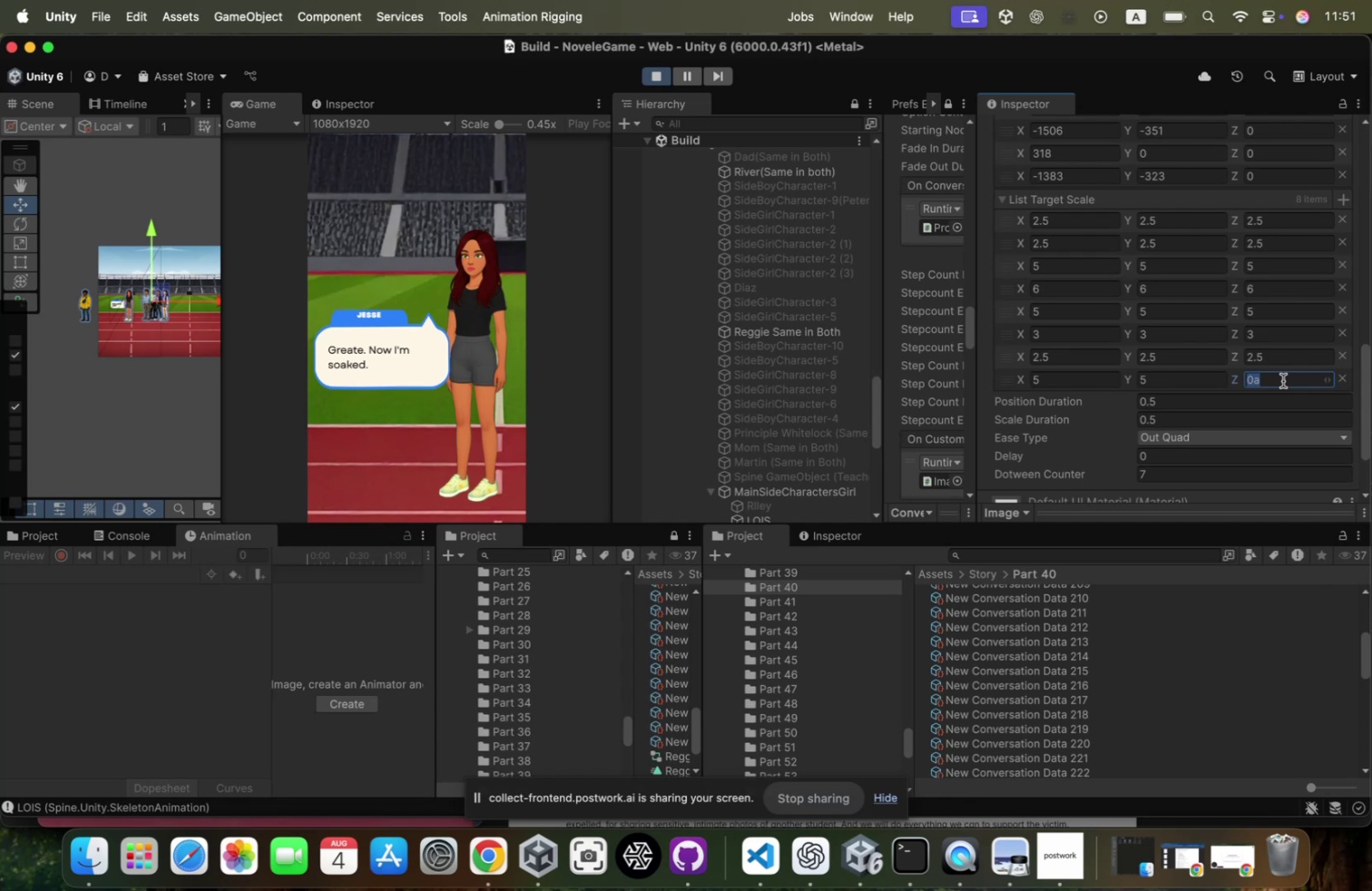 
key(Meta+V)
 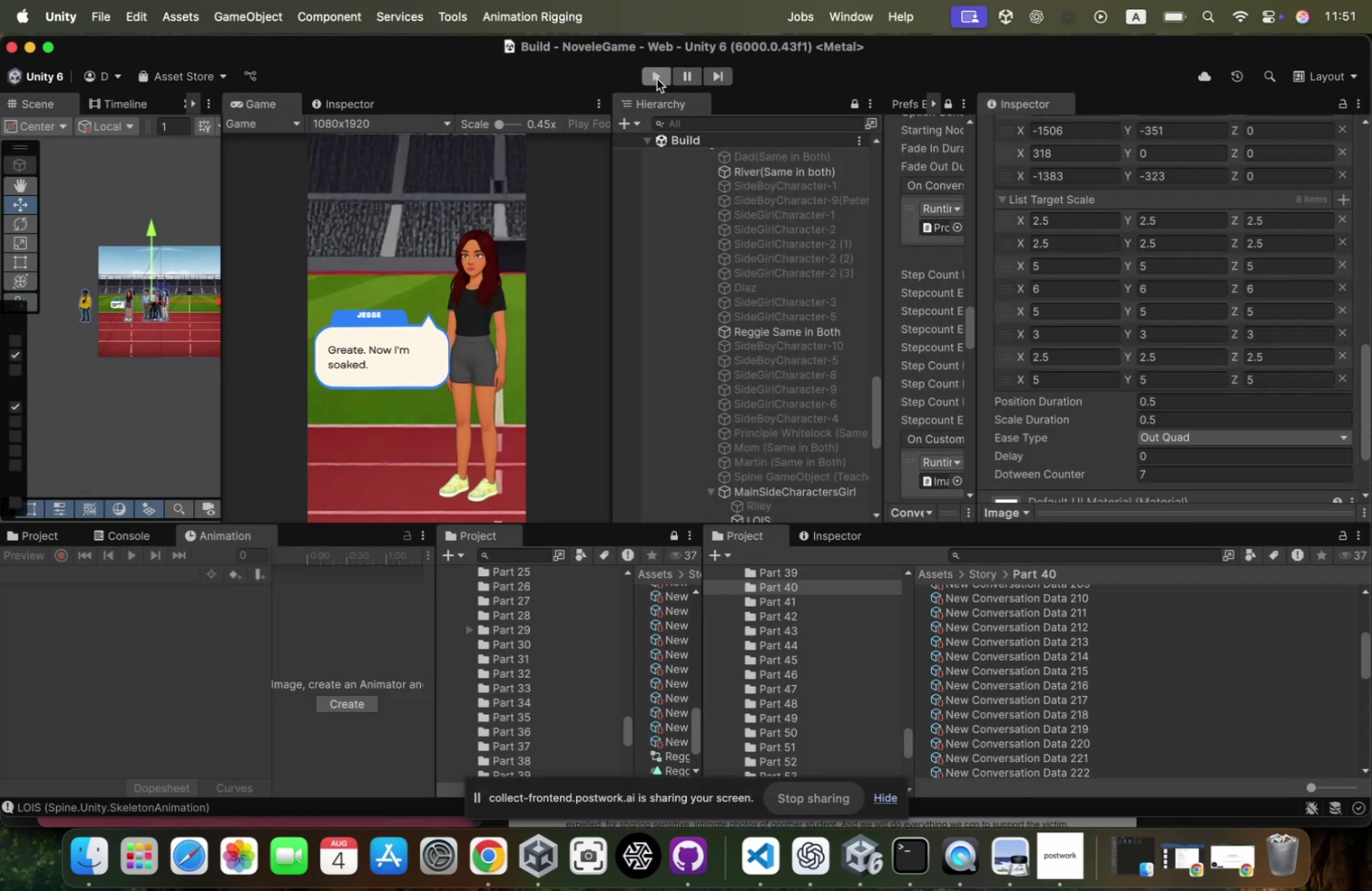 
scroll: coordinate [1131, 251], scroll_direction: up, amount: 35.0
 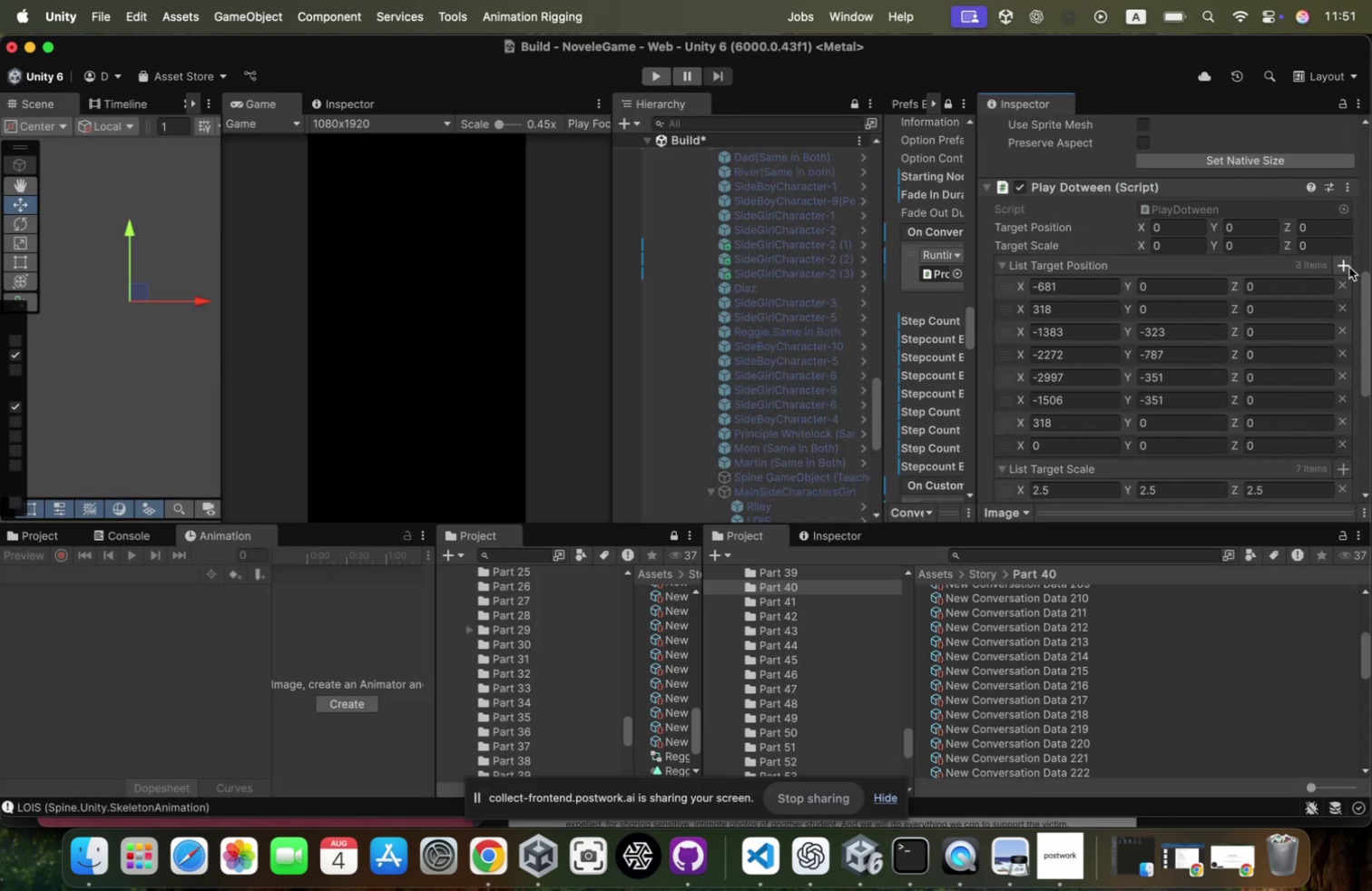 
scroll: coordinate [1323, 318], scroll_direction: down, amount: 16.0
 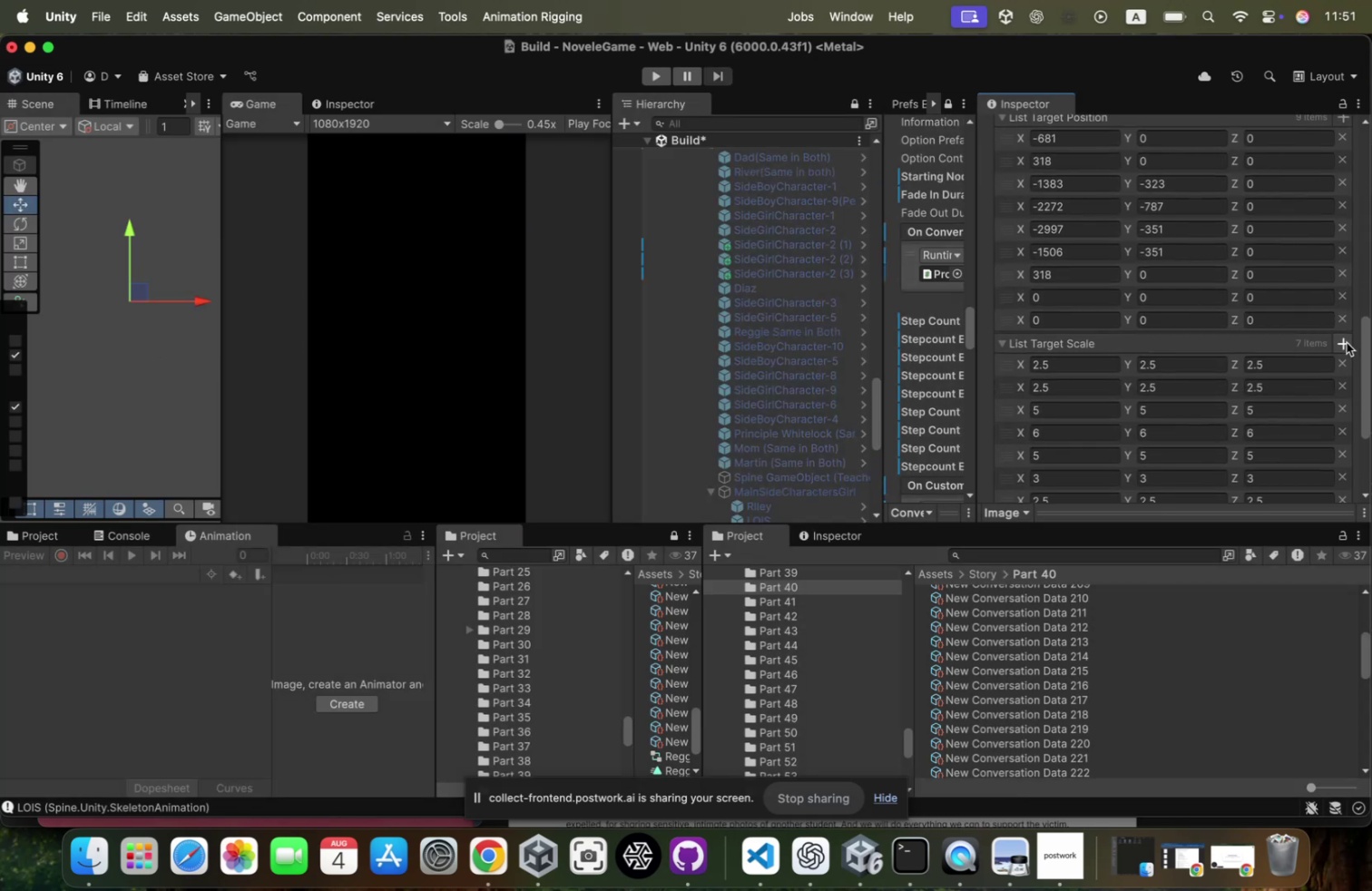 
left_click([1348, 343])
 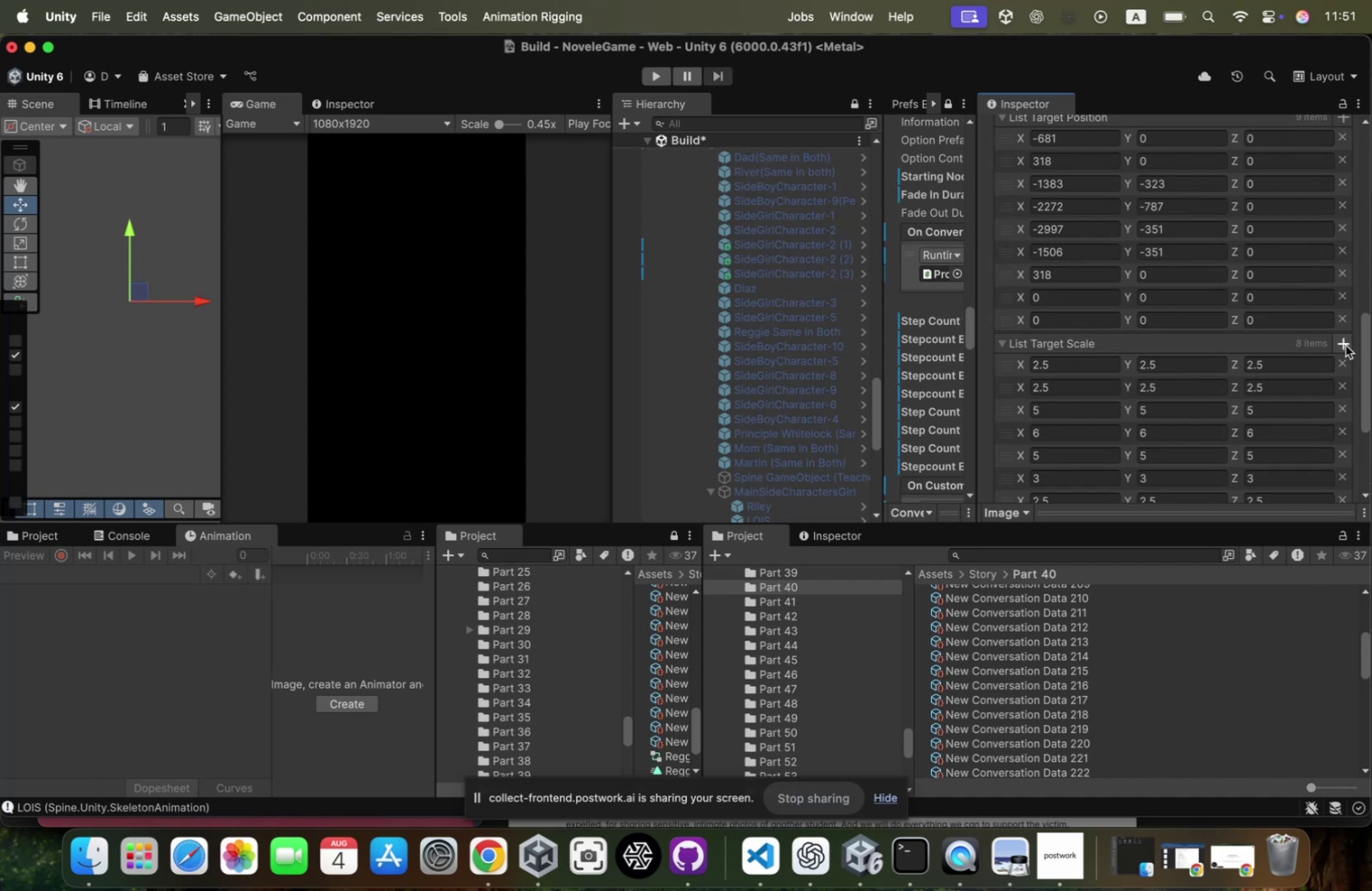 
scroll: coordinate [1344, 344], scroll_direction: down, amount: 11.0
 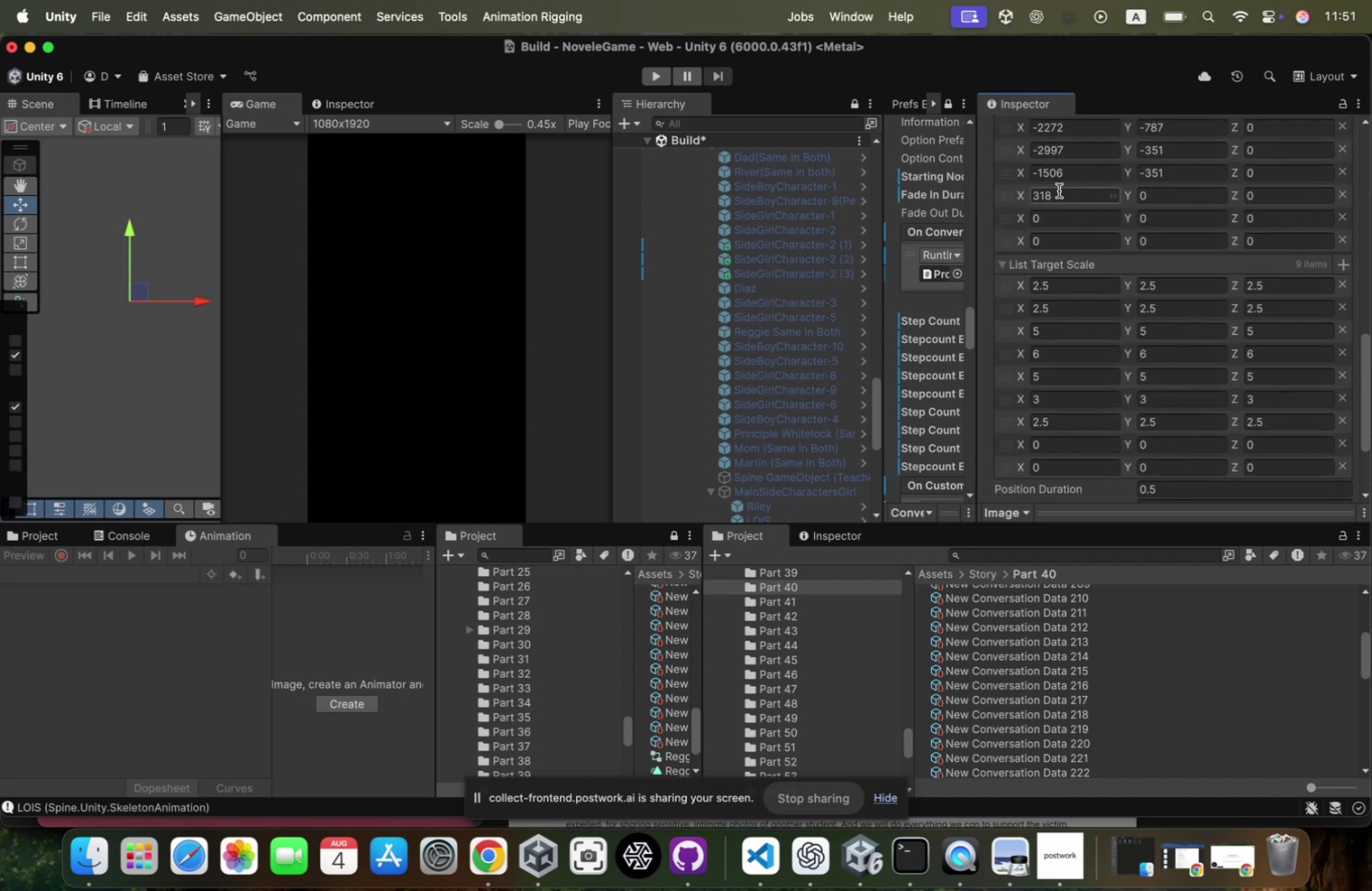 
scroll: coordinate [1059, 191], scroll_direction: up, amount: 12.0
 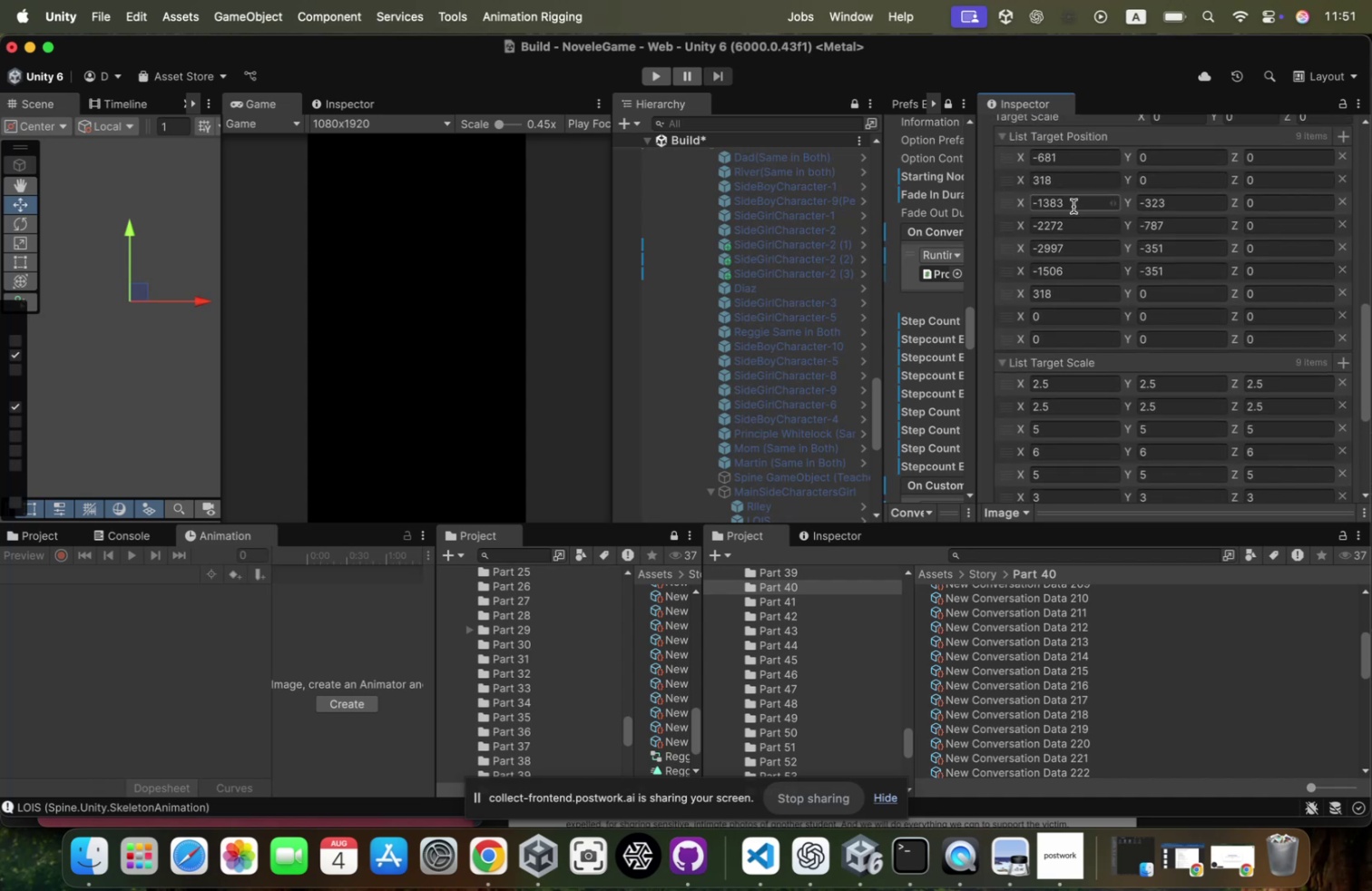 
left_click([1077, 200])
 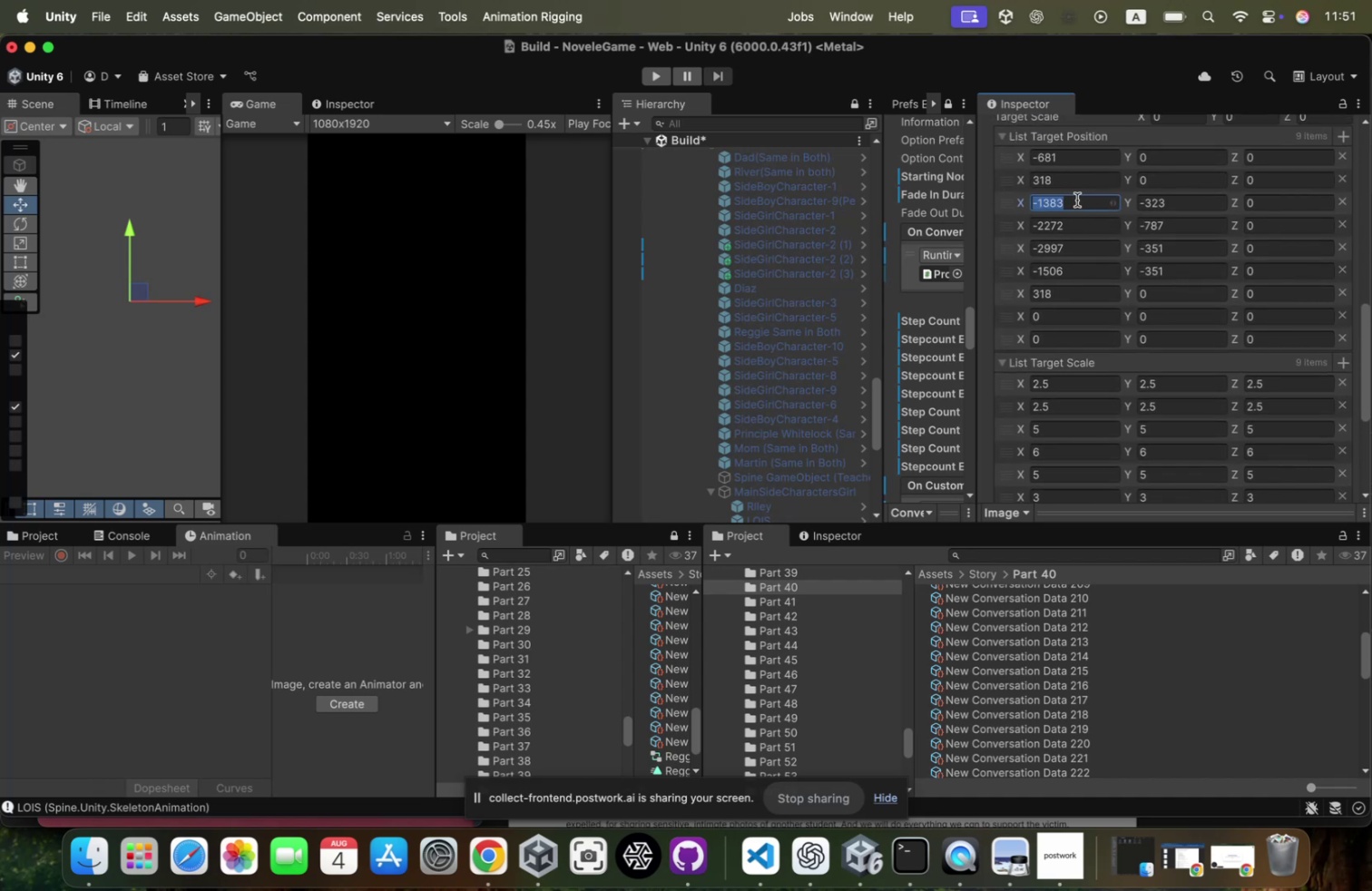 
key(Meta+CommandLeft)
 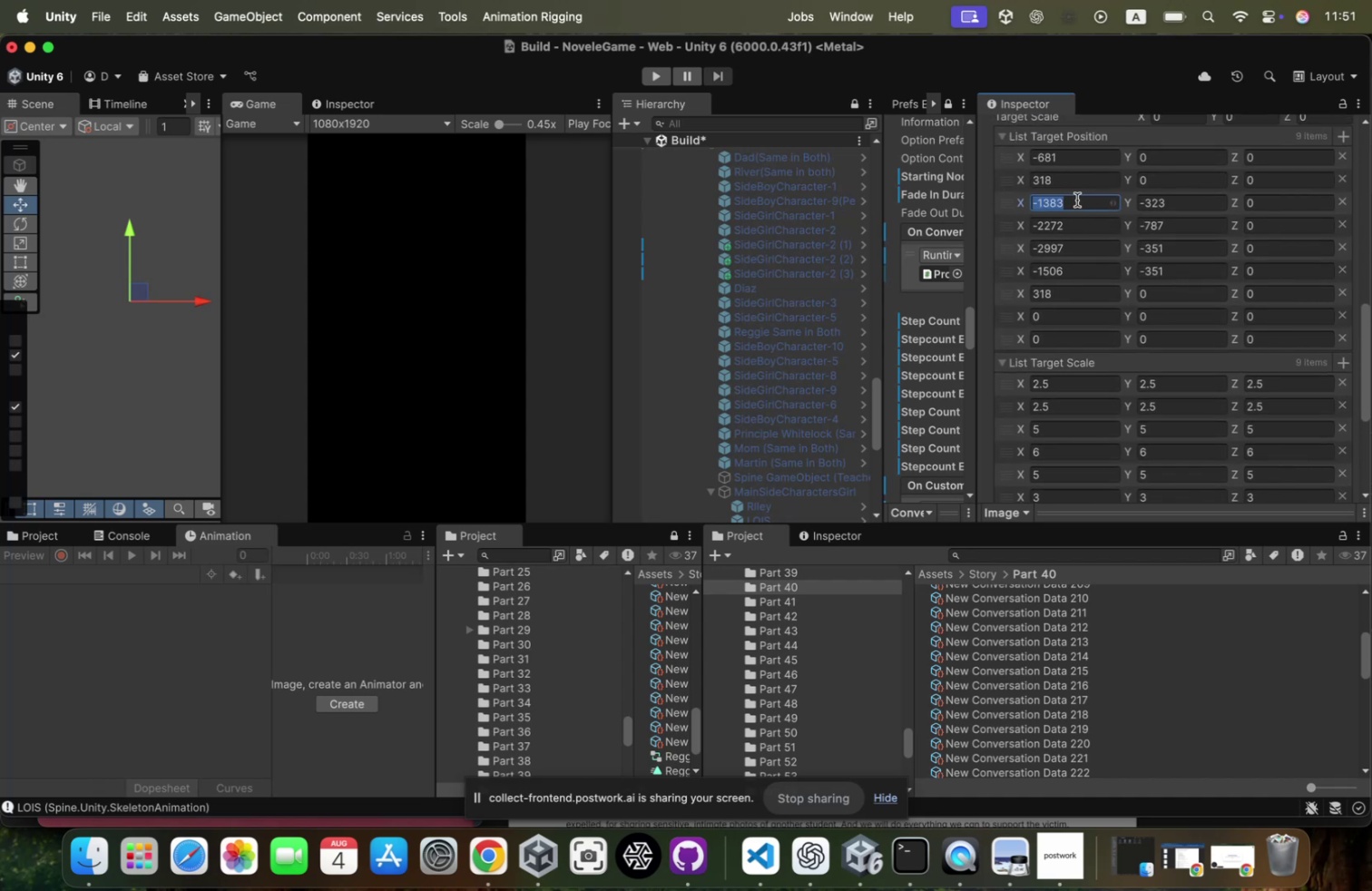 
key(Meta+C)
 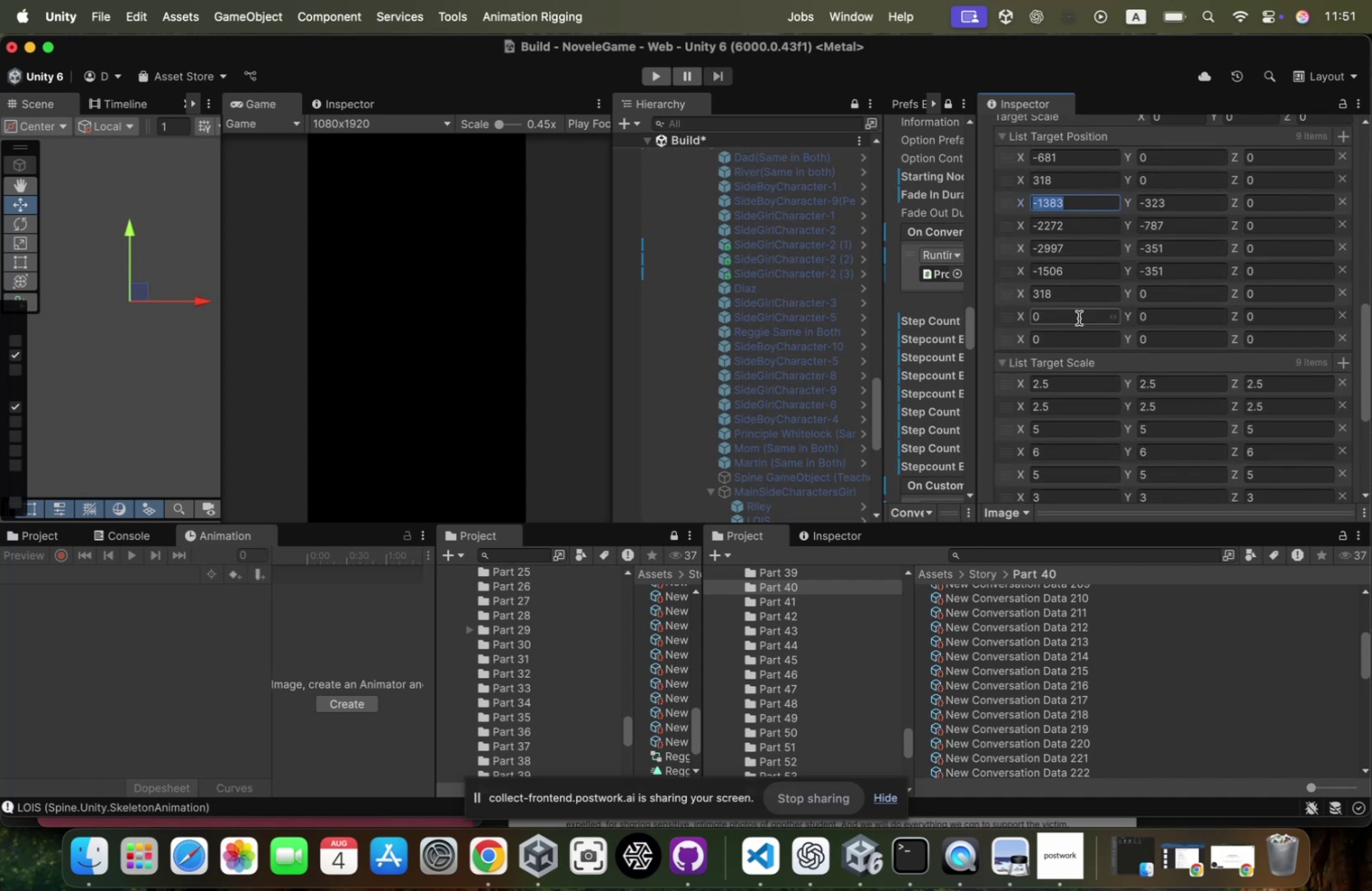 
left_click([1080, 316])
 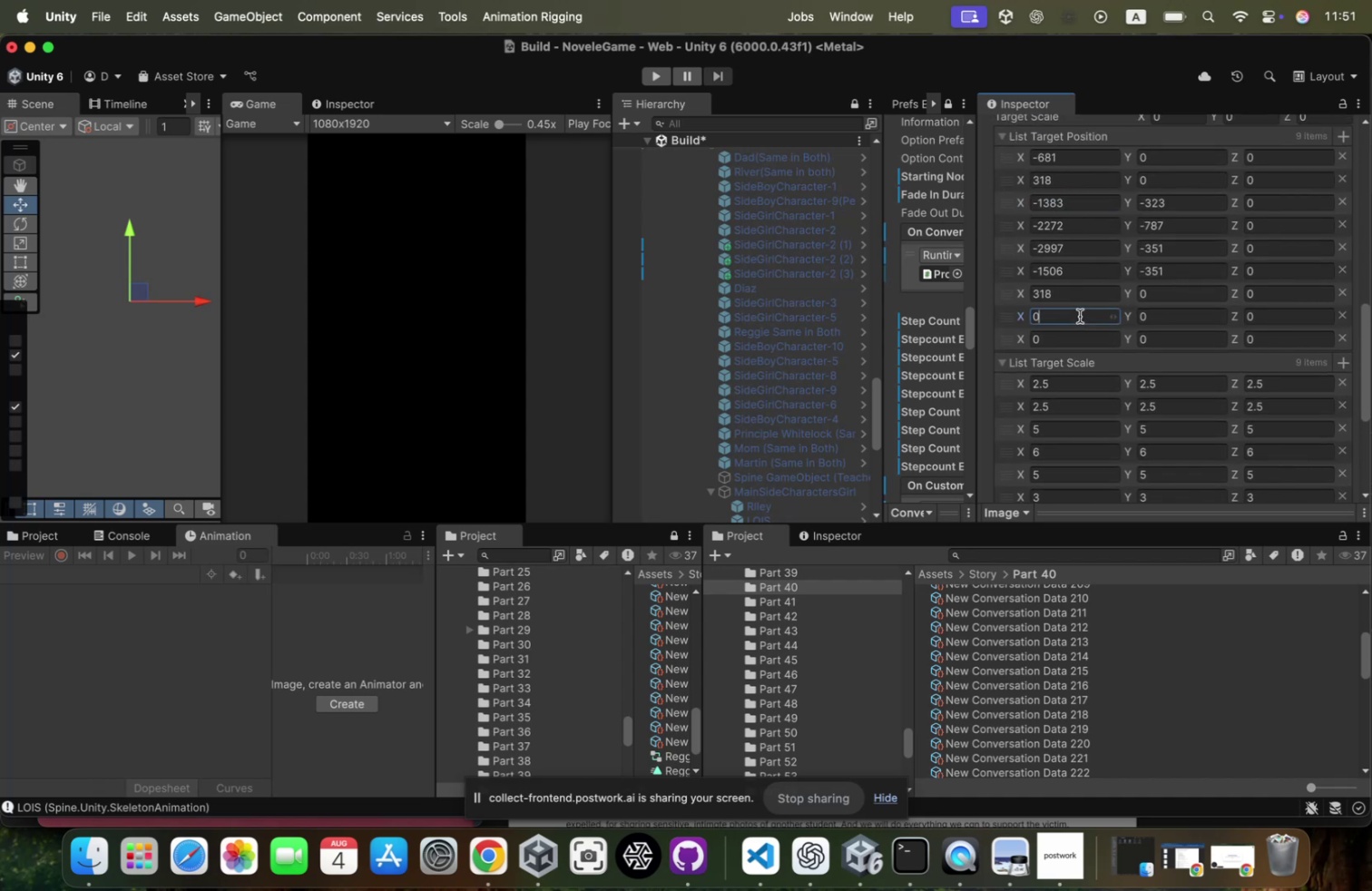 
key(Meta+A)
 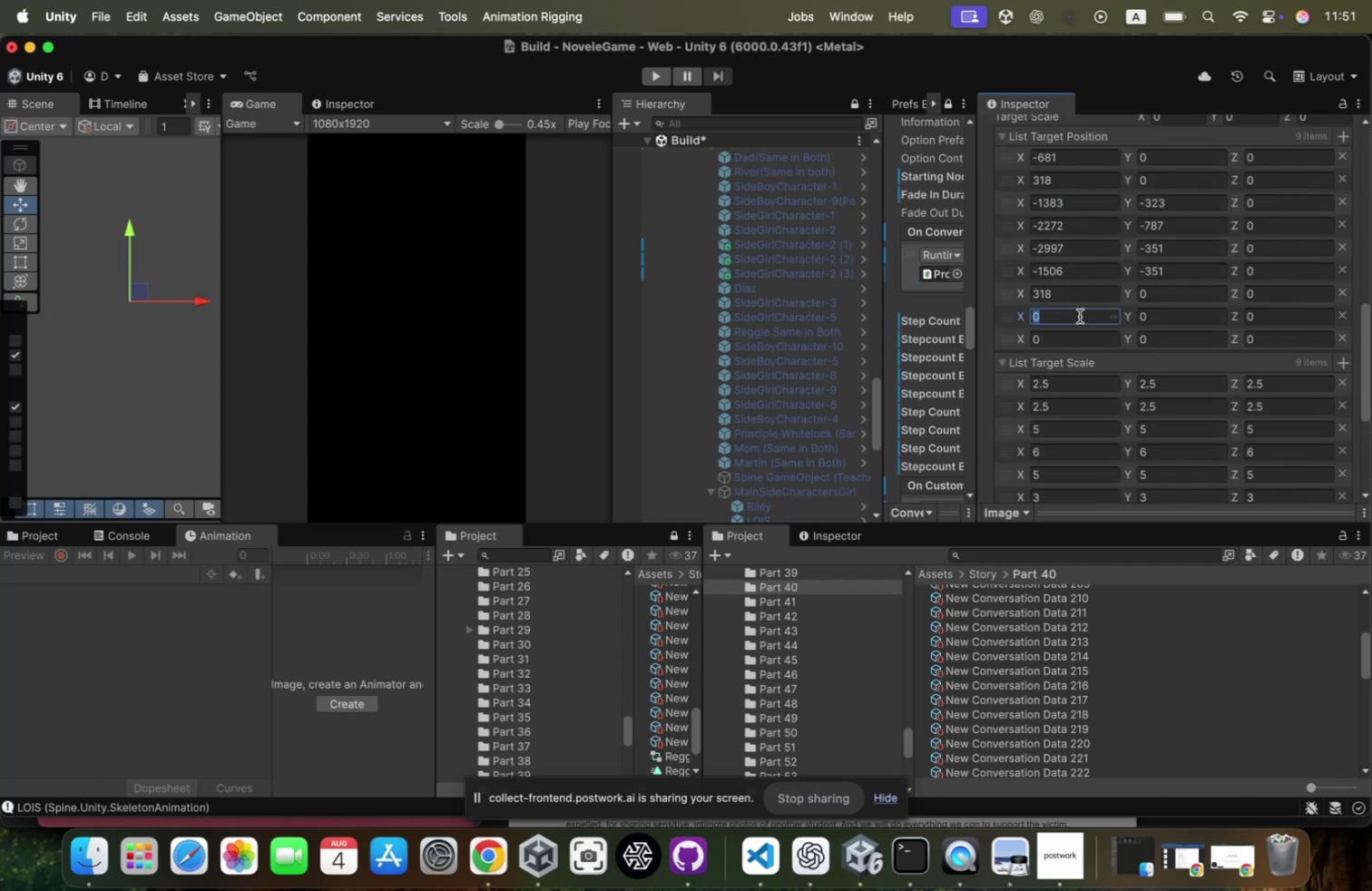 
key(Meta+V)
 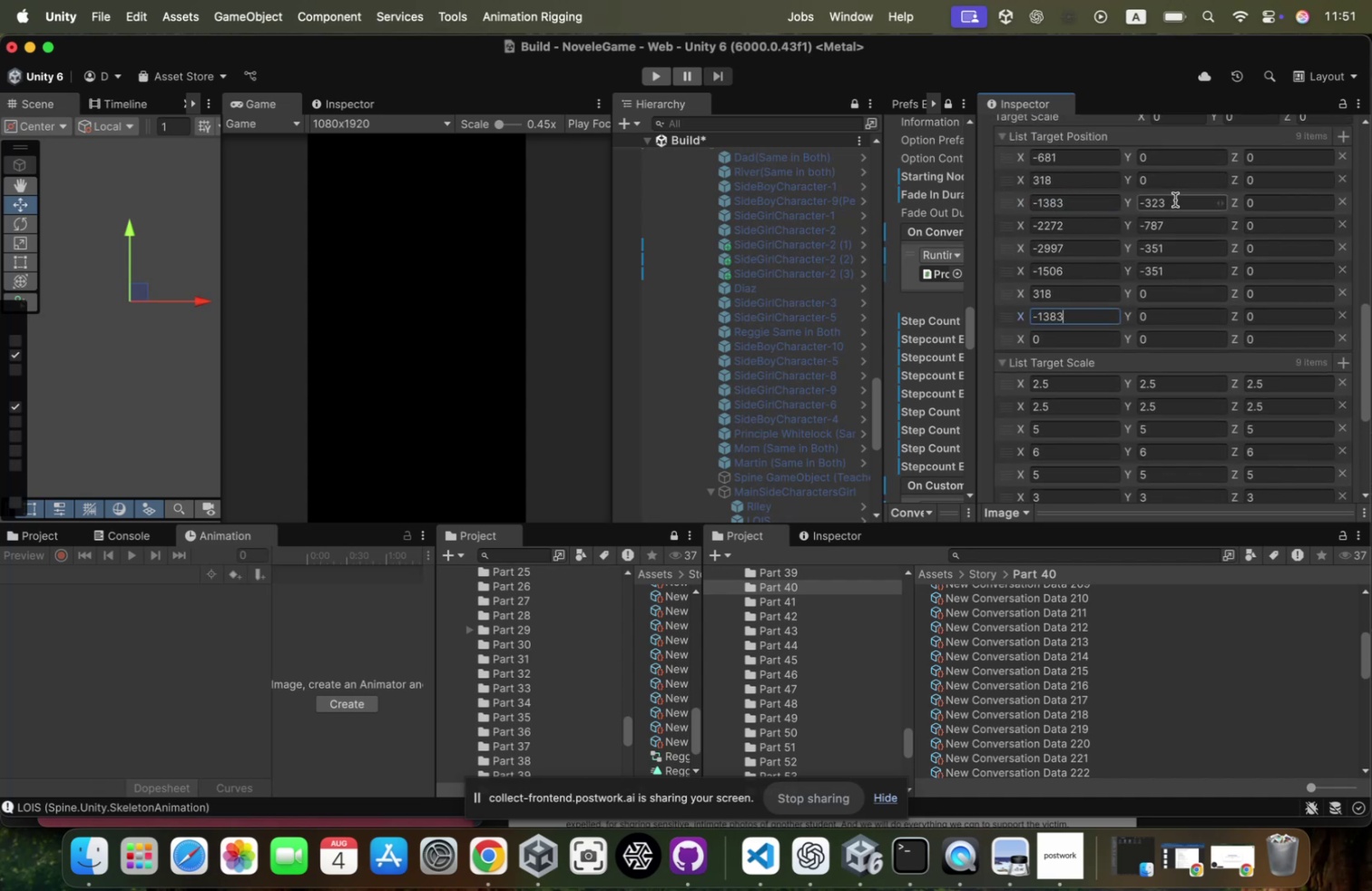 
left_click([1174, 200])
 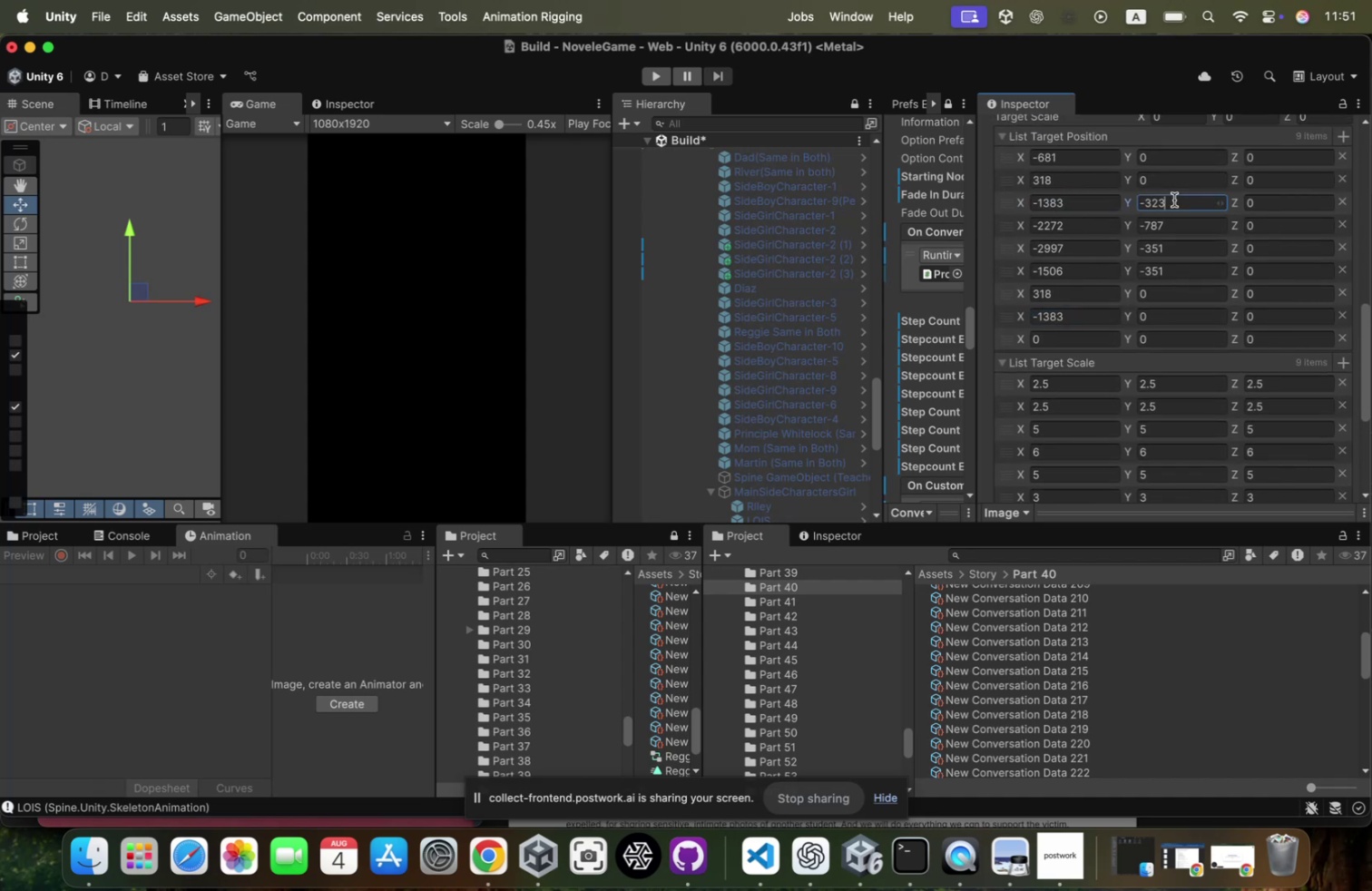 
key(Meta+A)
 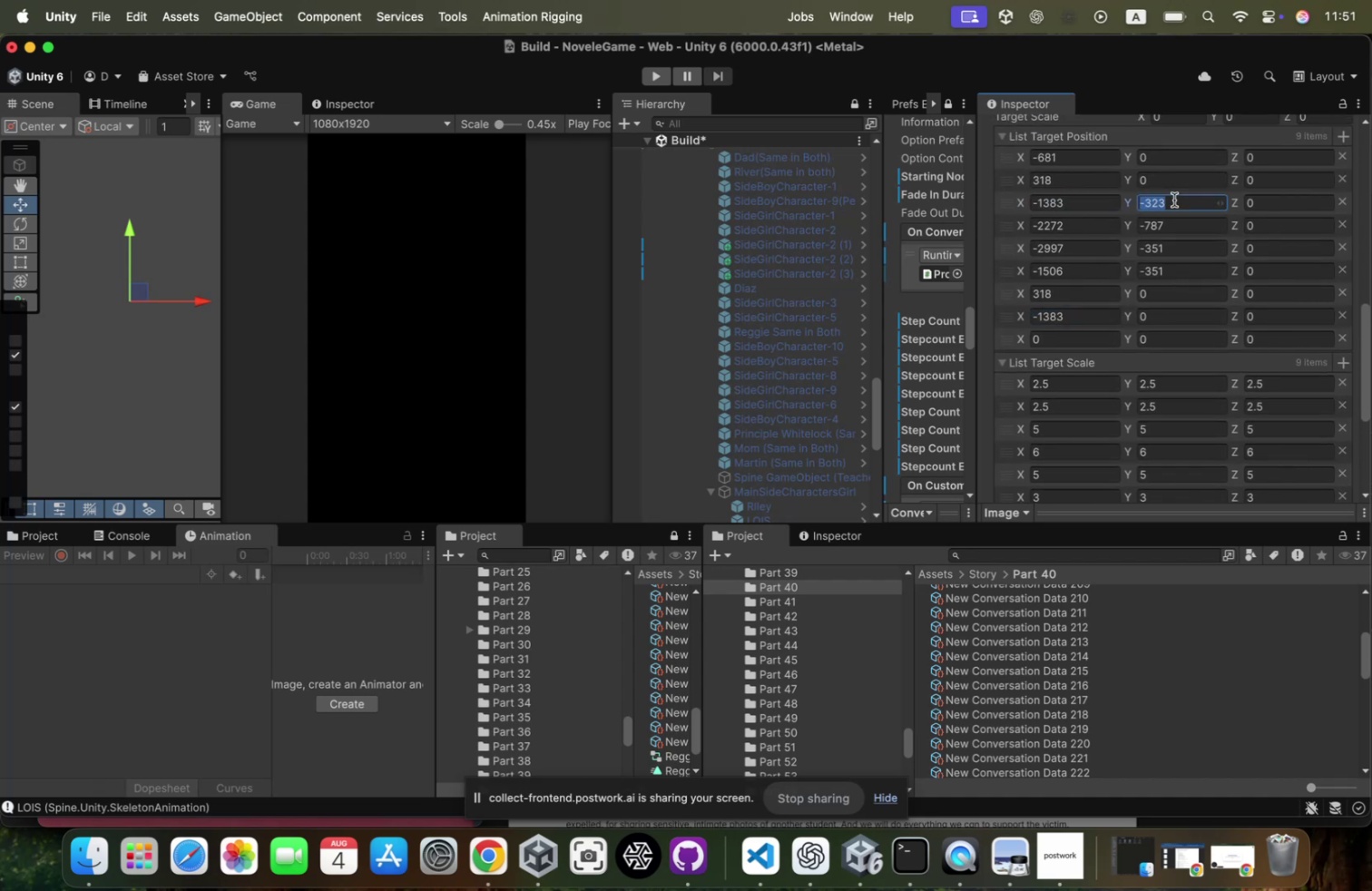 
key(Meta+C)
 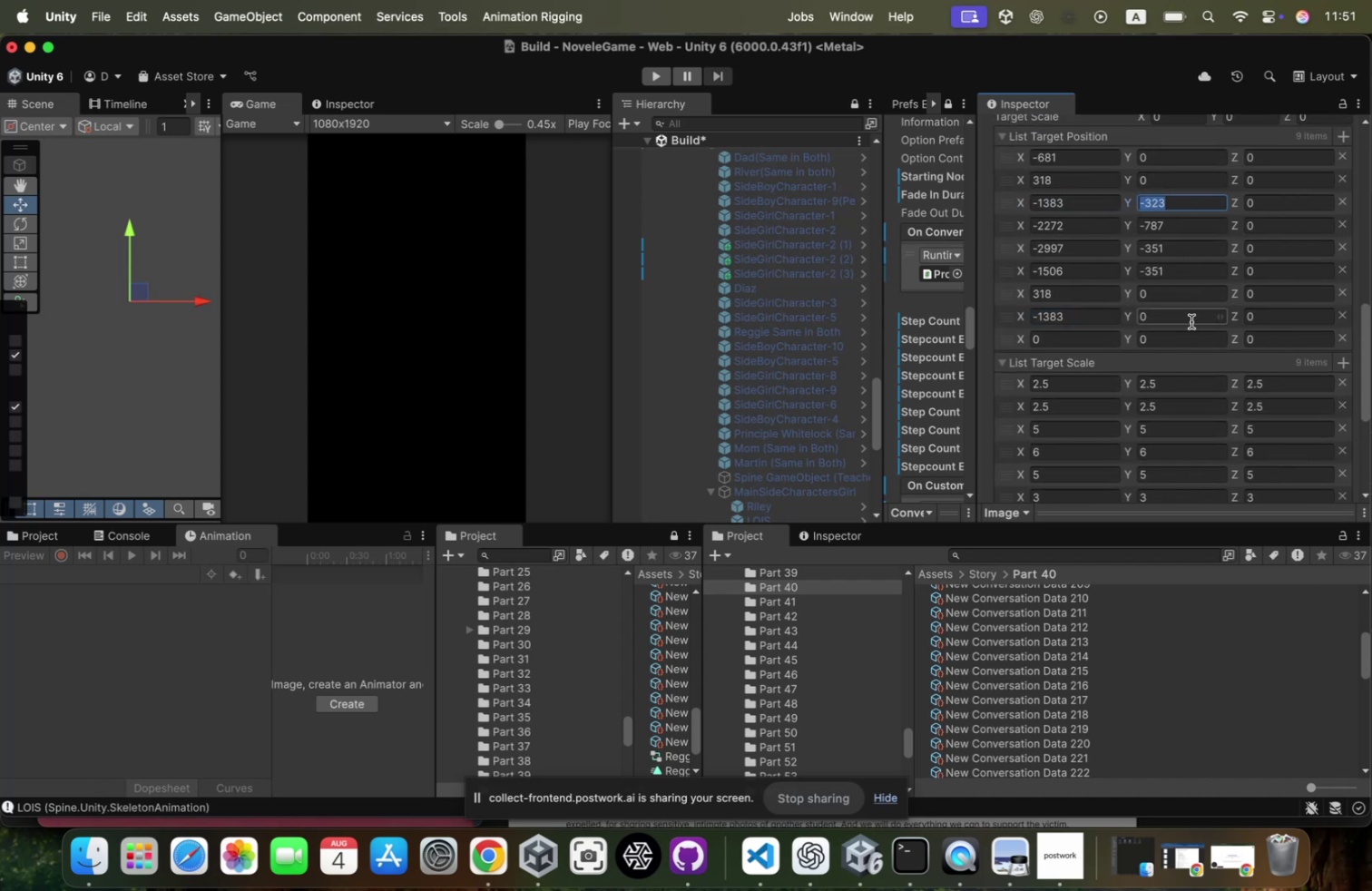 
left_click([1191, 321])
 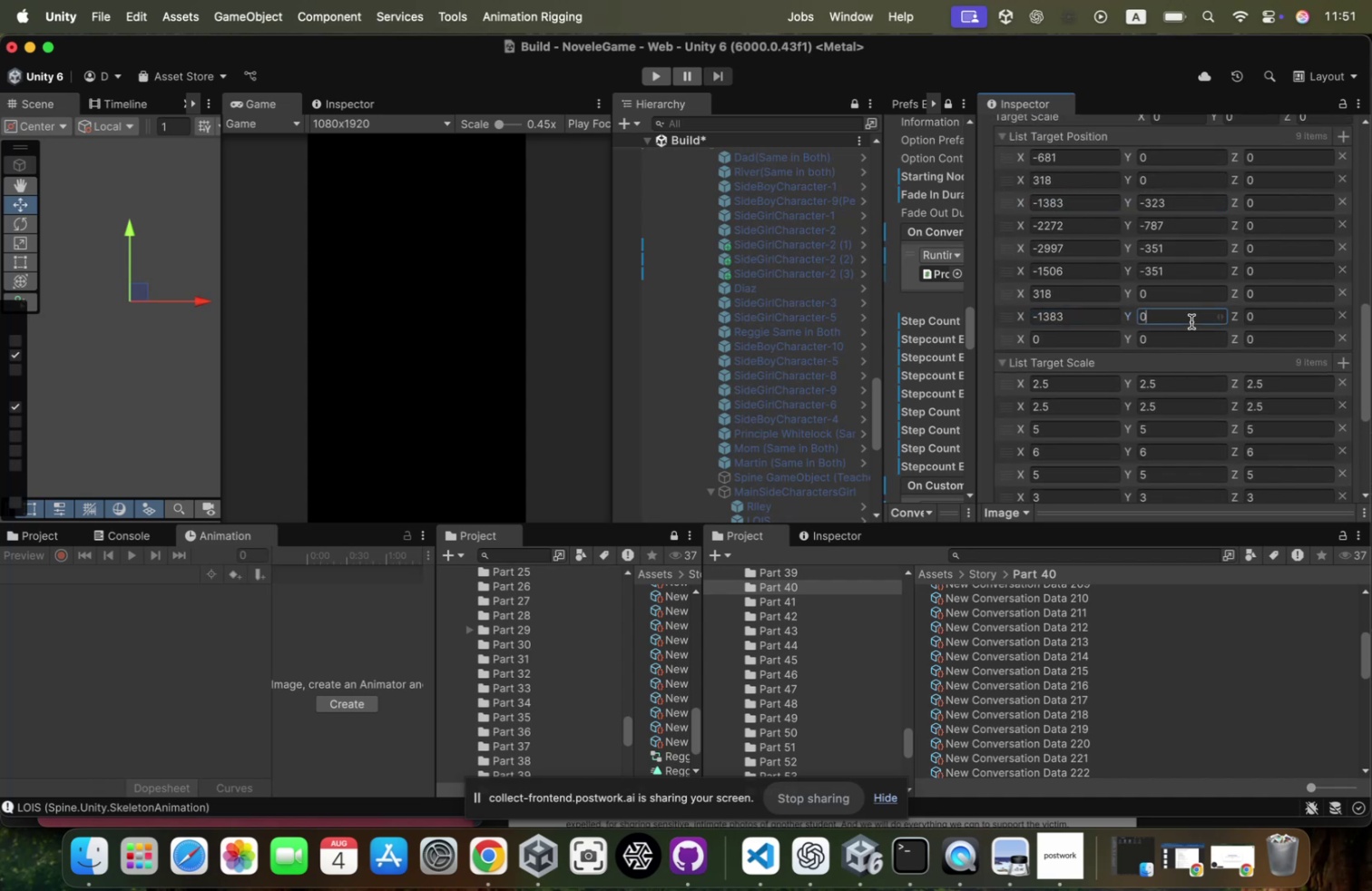 
key(Meta+A)
 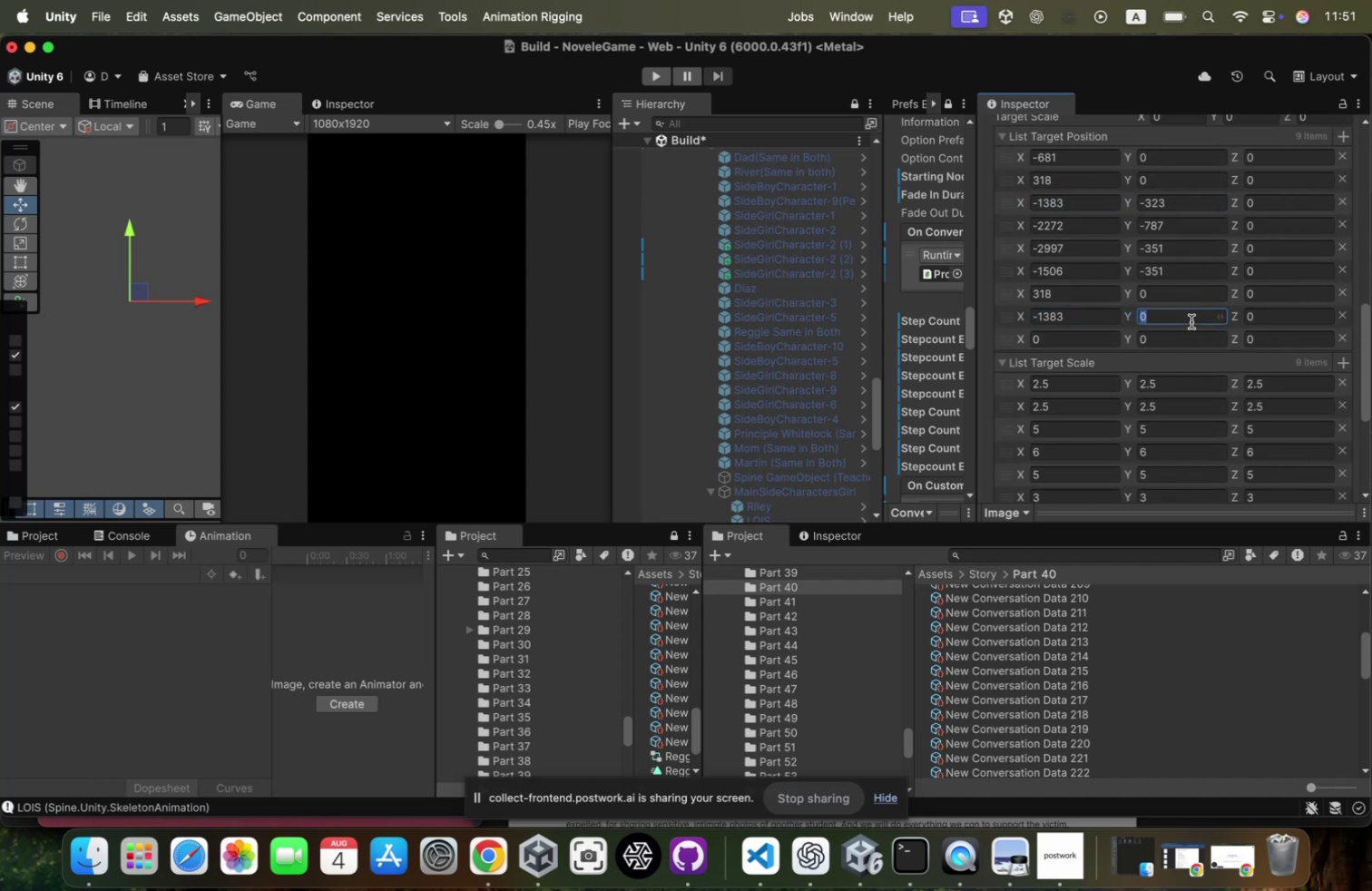 
key(Meta+V)
 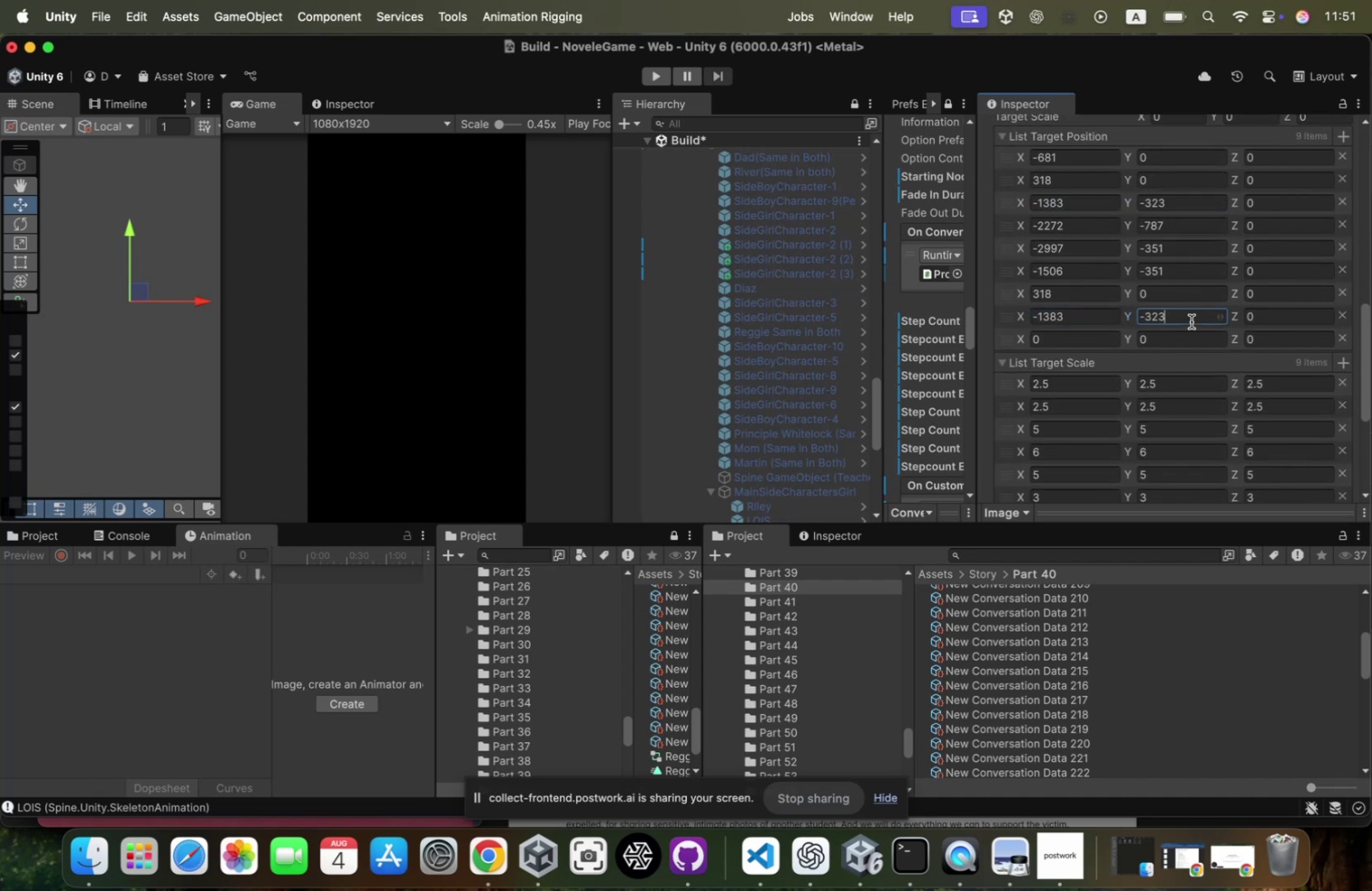 
scroll: coordinate [1191, 321], scroll_direction: down, amount: 19.0
 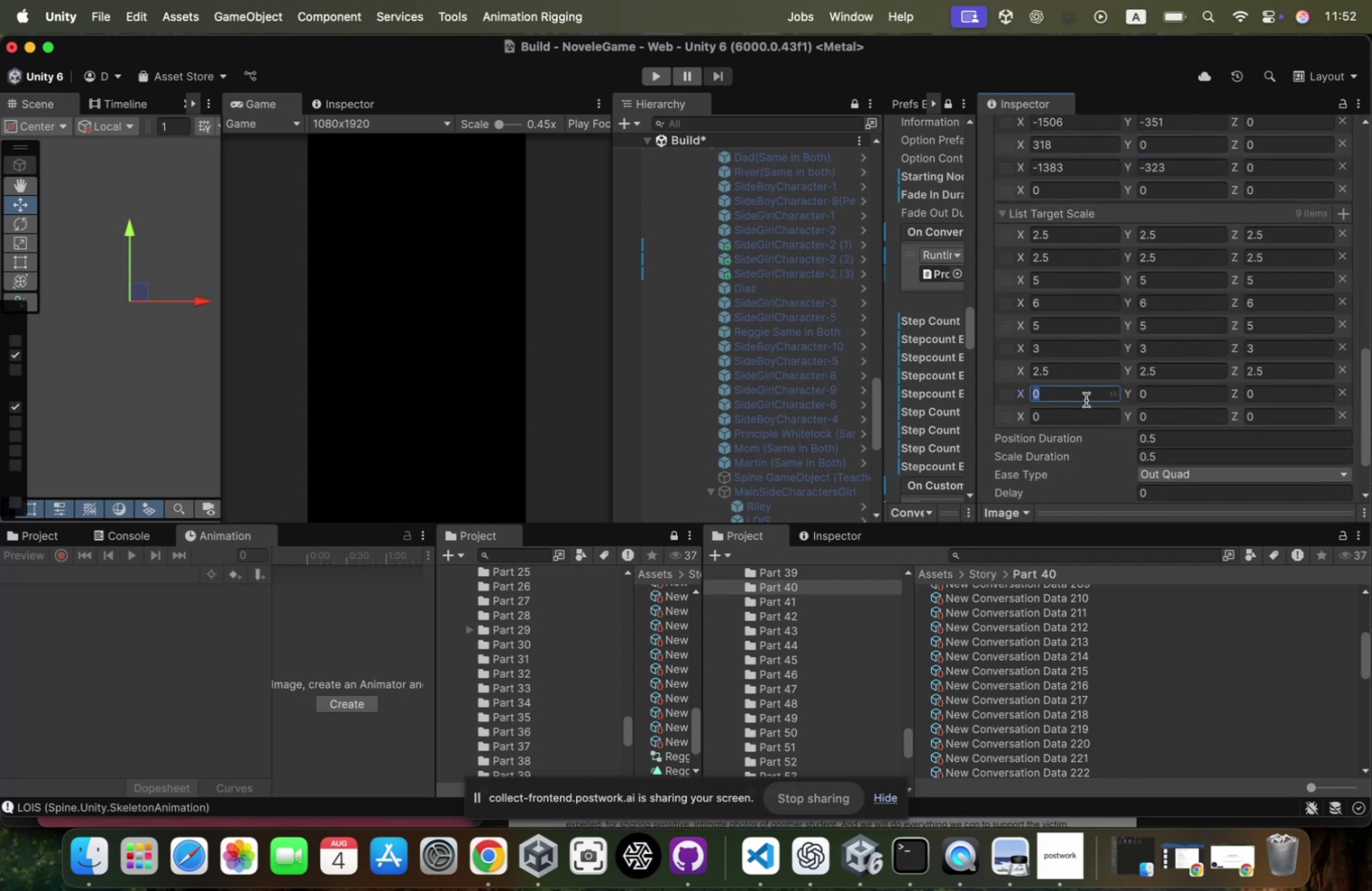 
key(5)
 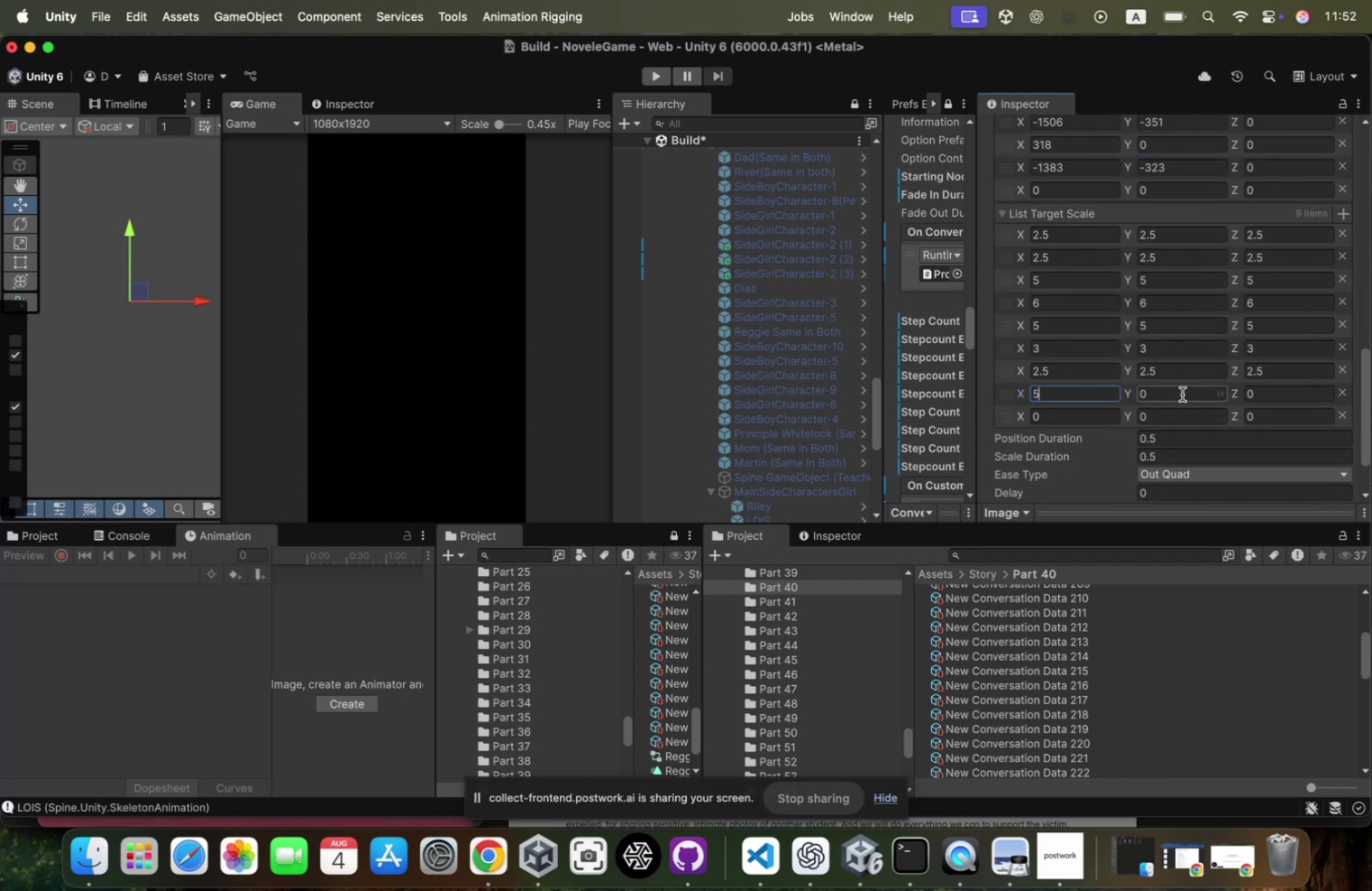 
left_click([1181, 394])
 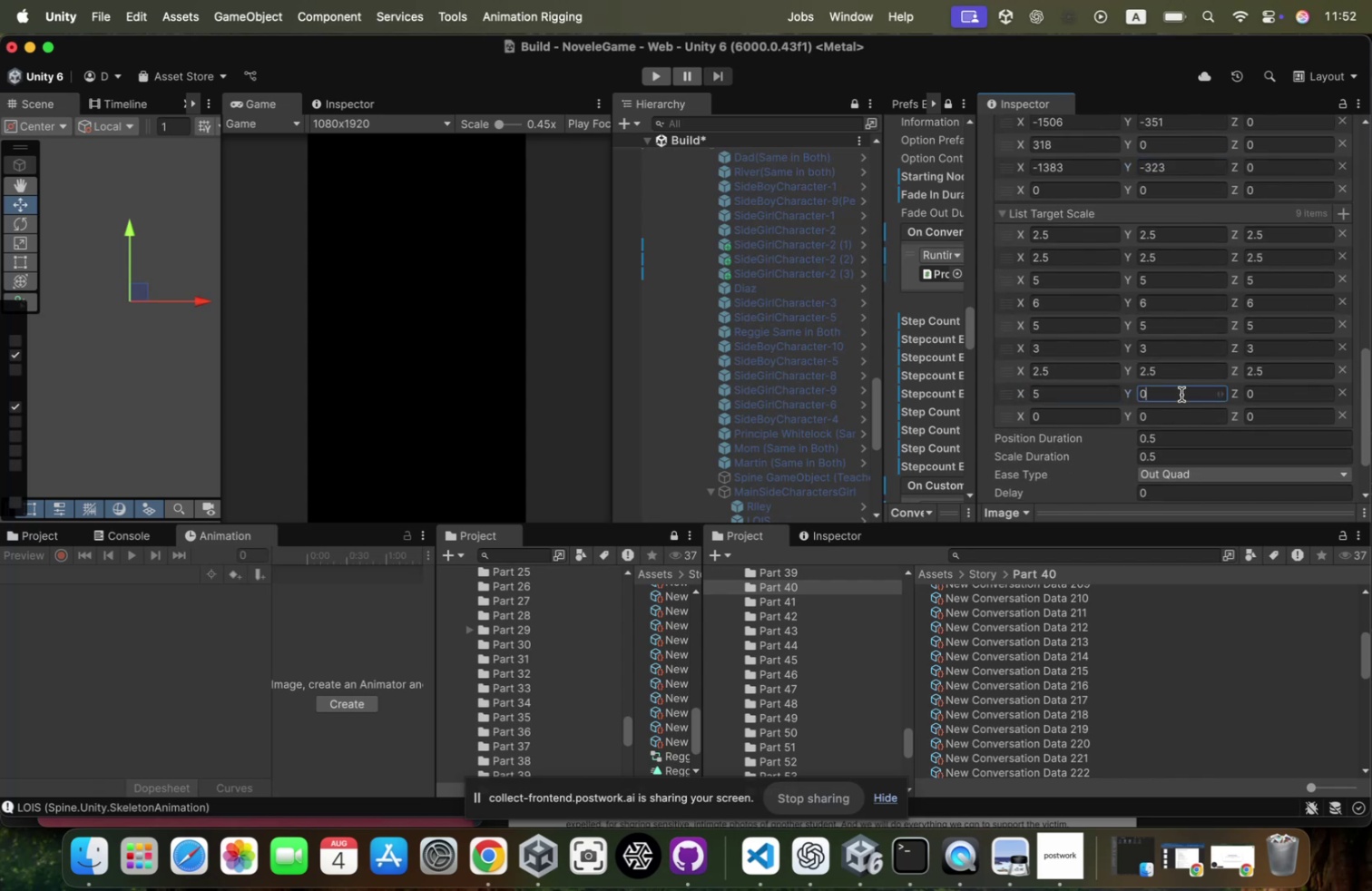 
key(Meta+CommandLeft)
 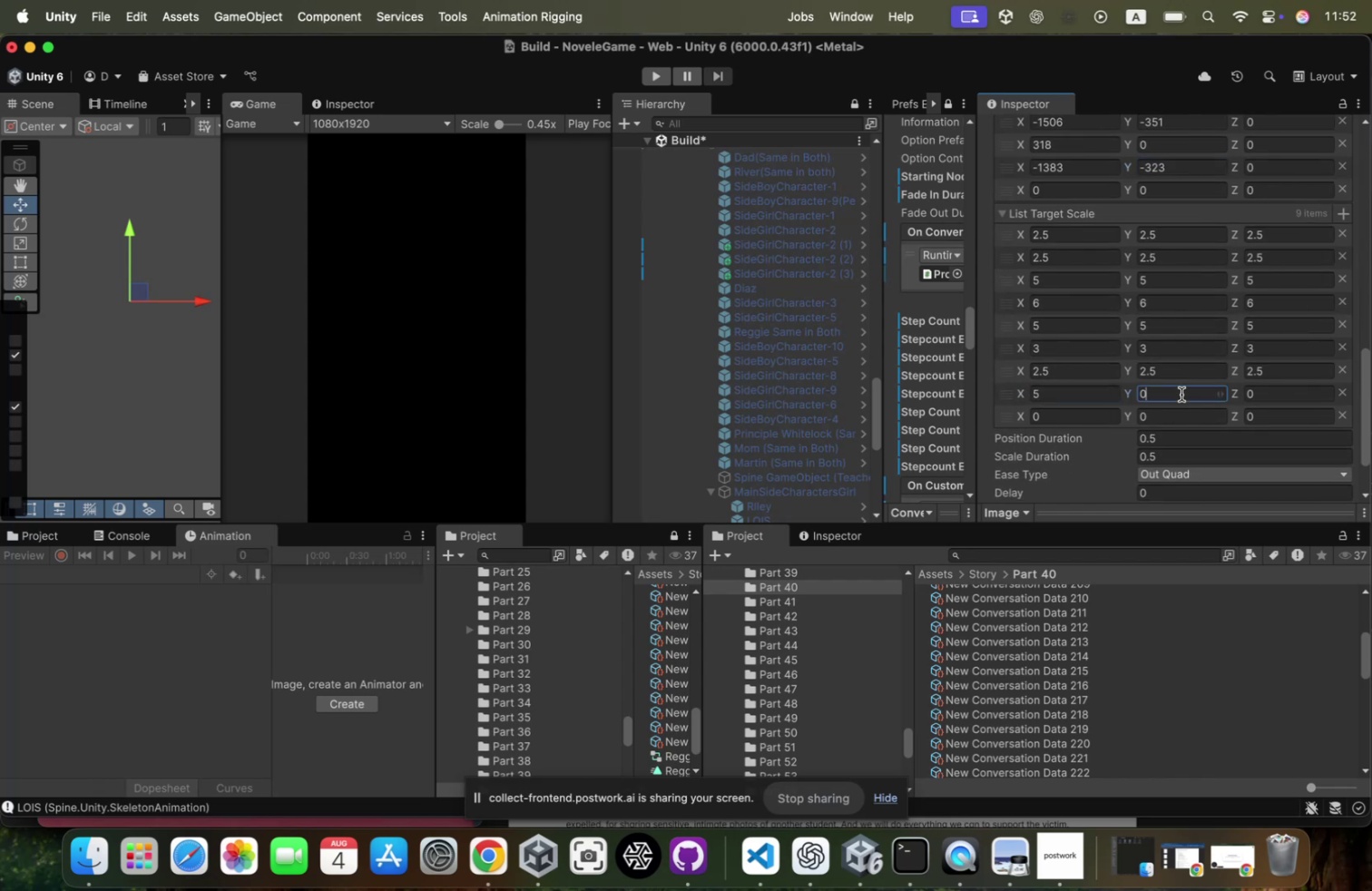 
key(Meta+A)
 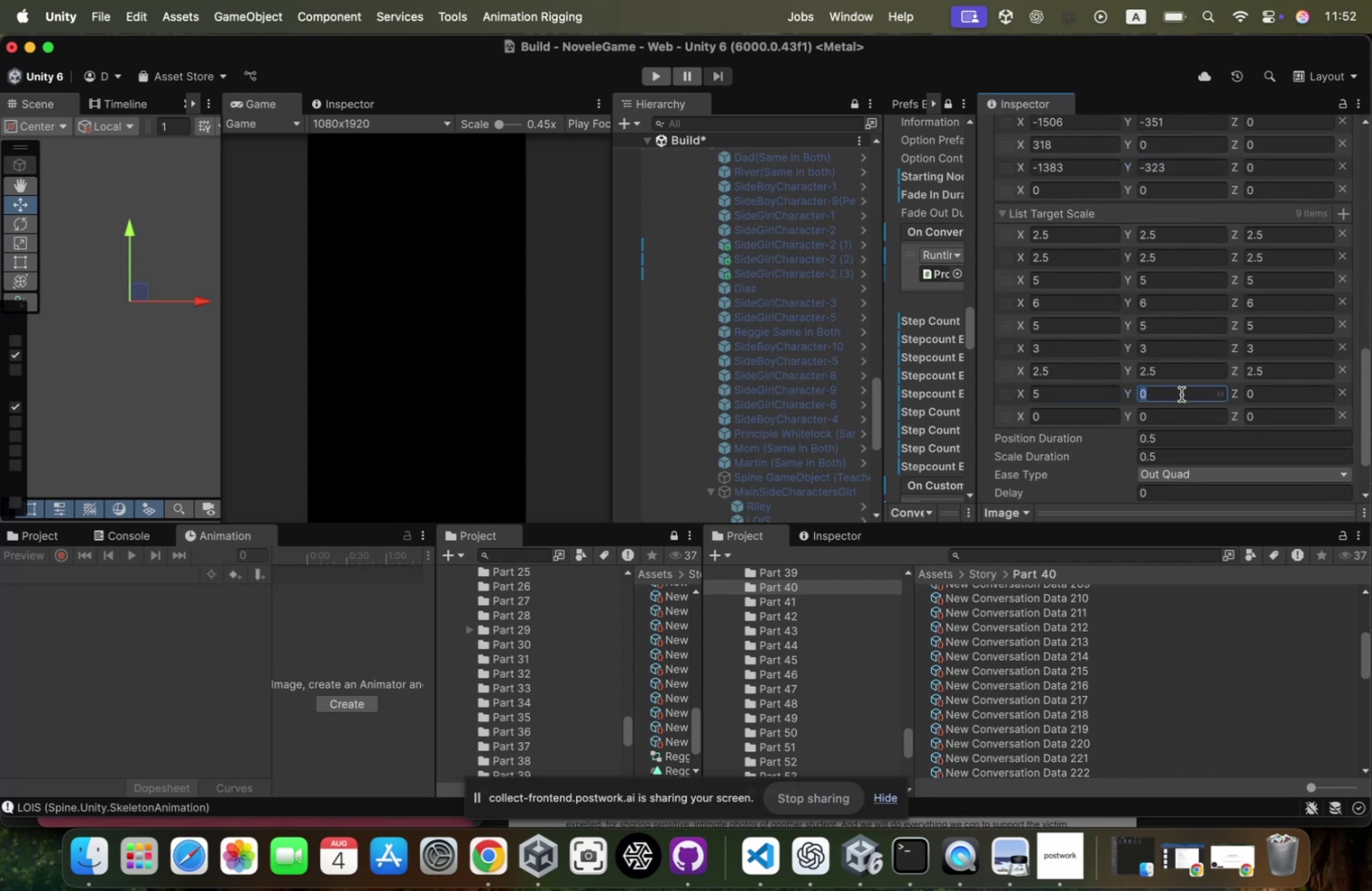 
key(5)
 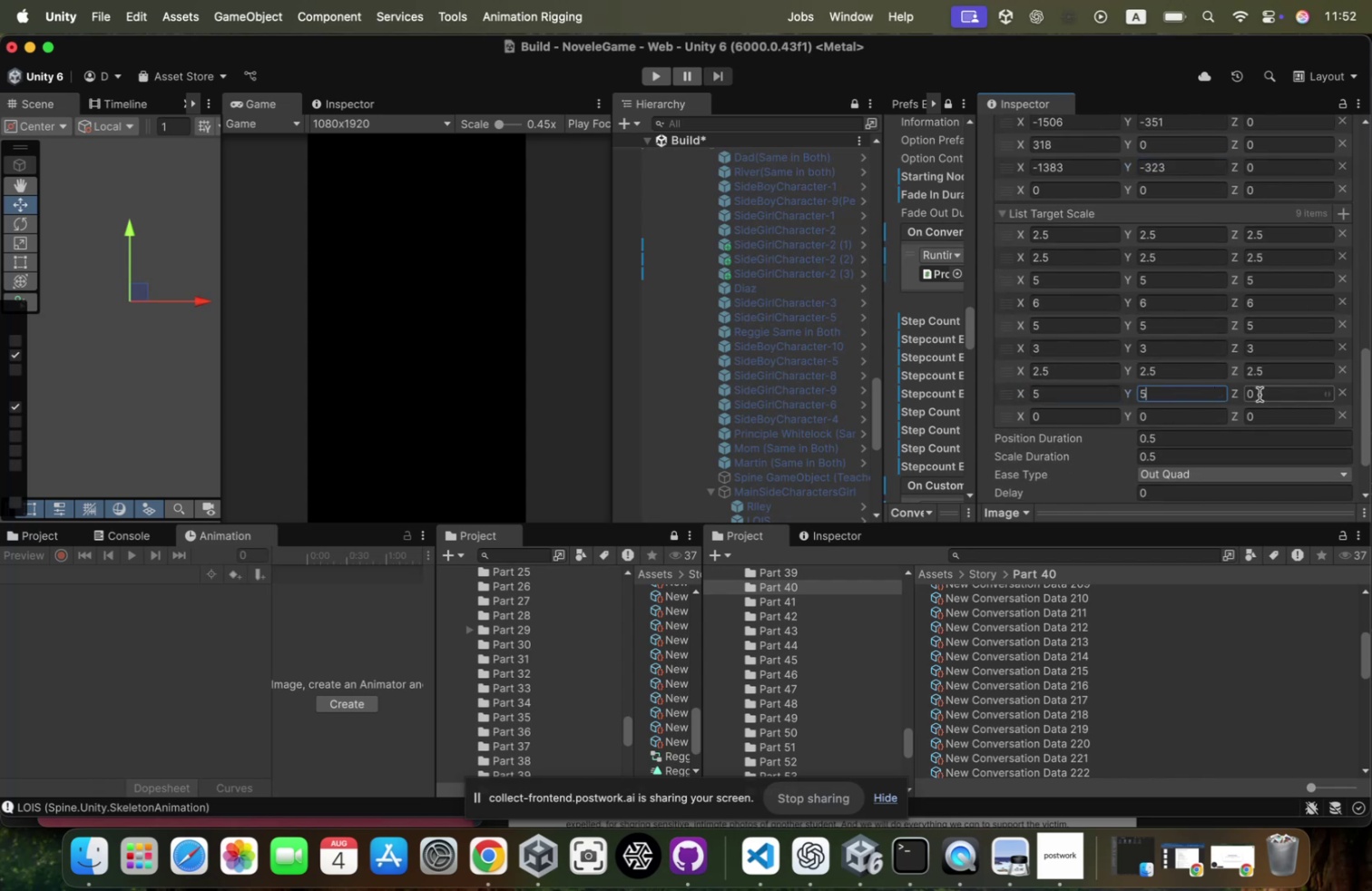 
left_click([1259, 394])
 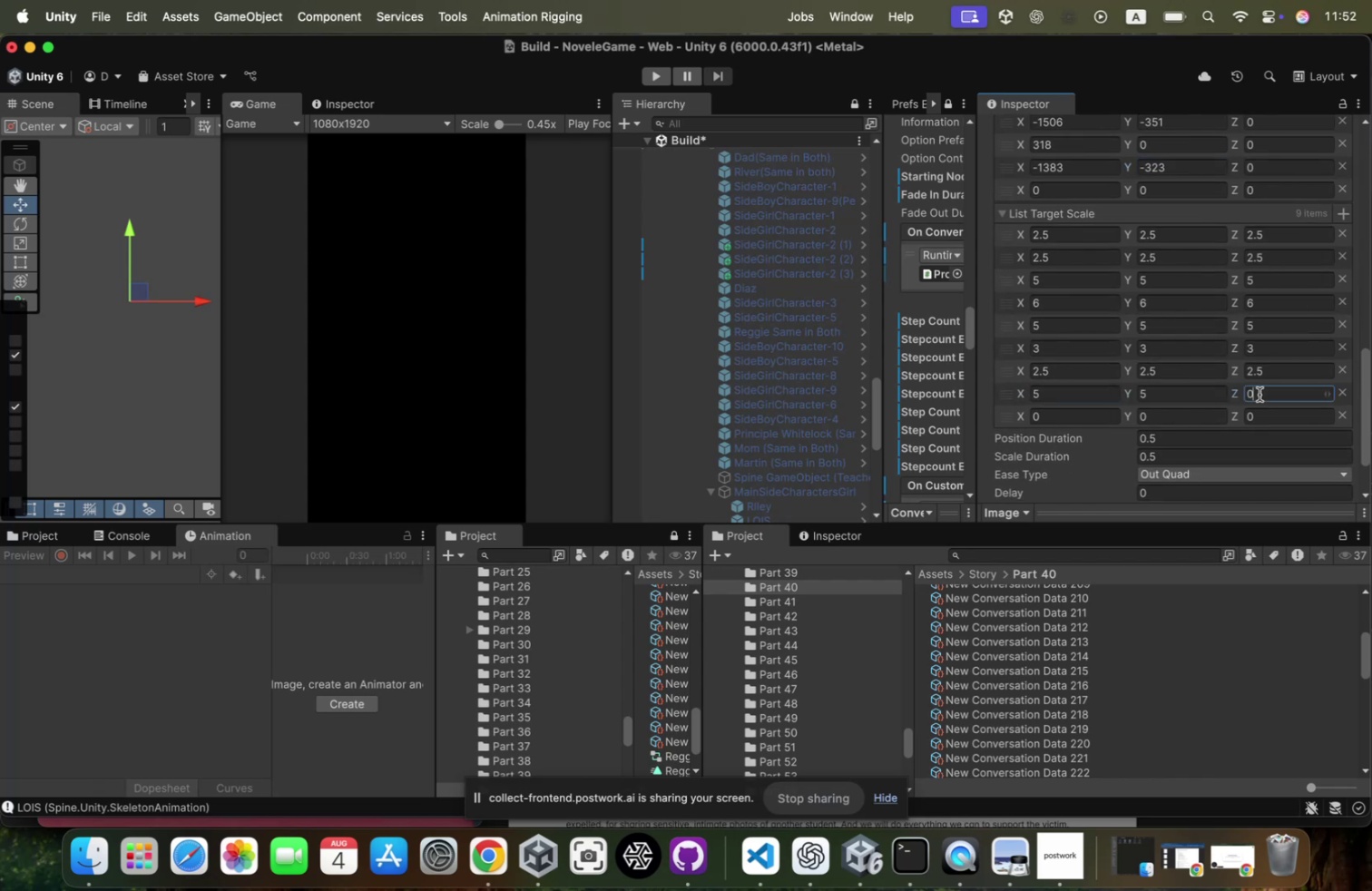 
key(Meta+CommandLeft)
 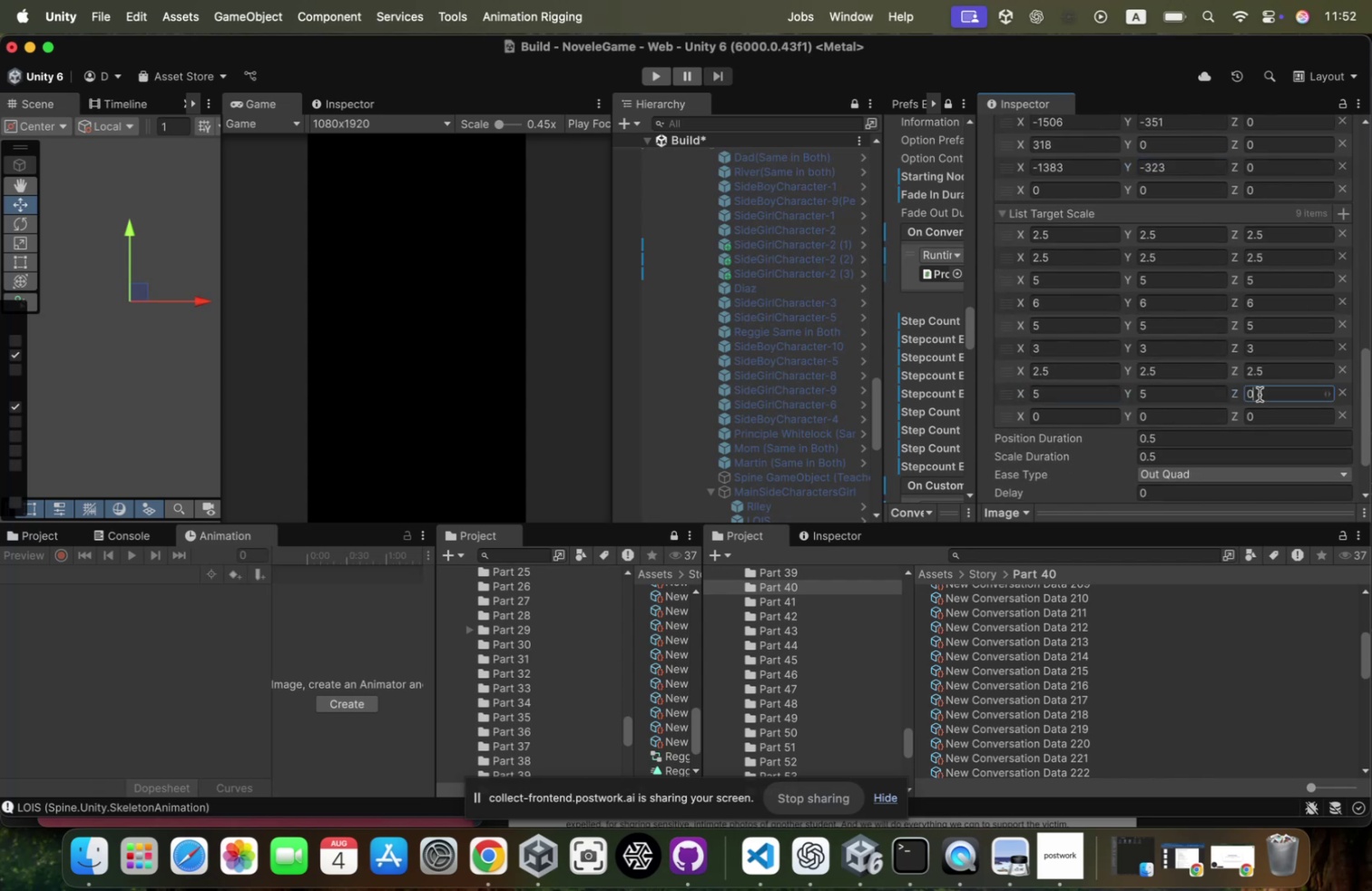 
key(Meta+A)
 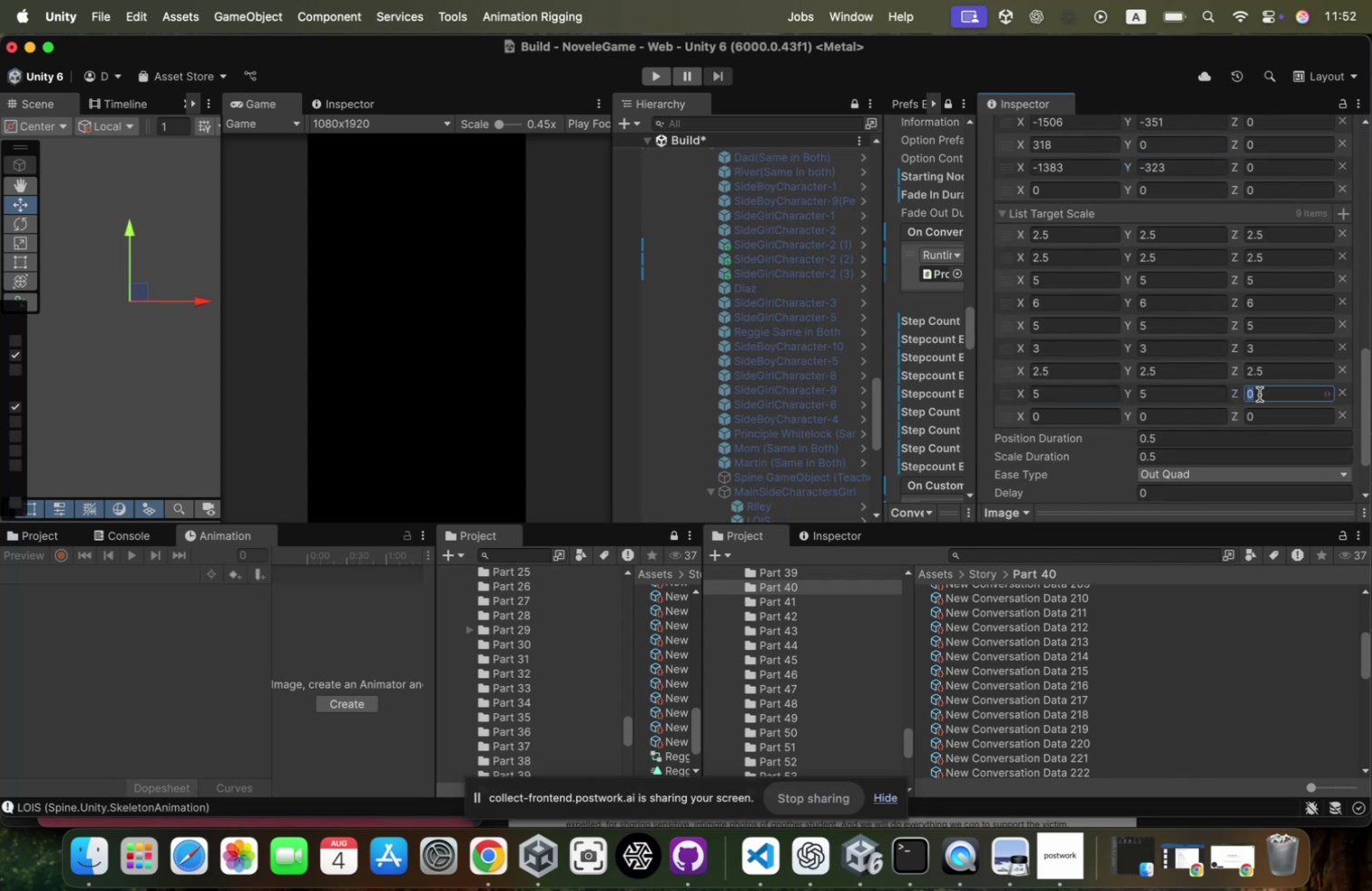 
key(5)
 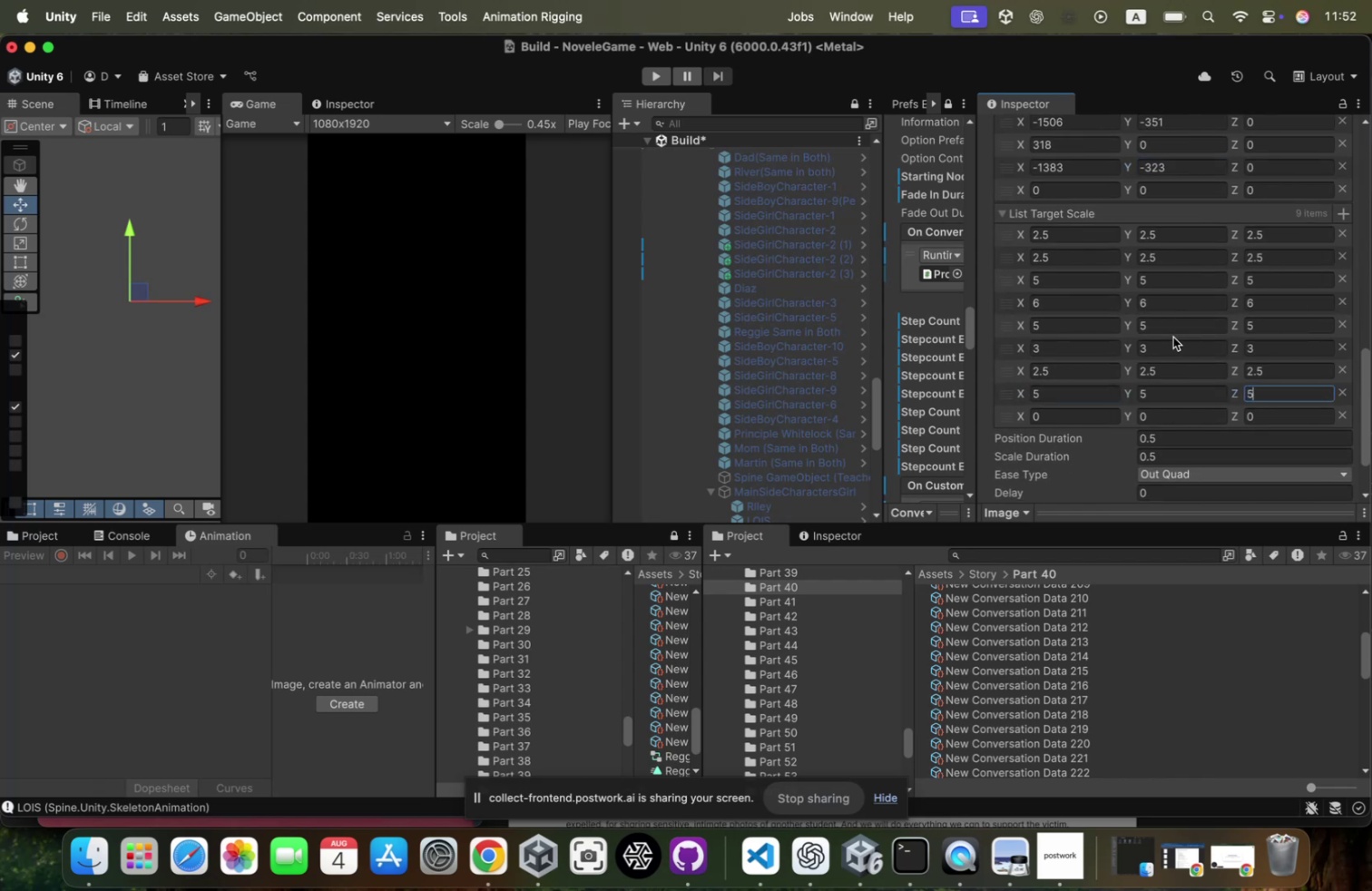 
scroll: coordinate [1173, 337], scroll_direction: up, amount: 5.0
 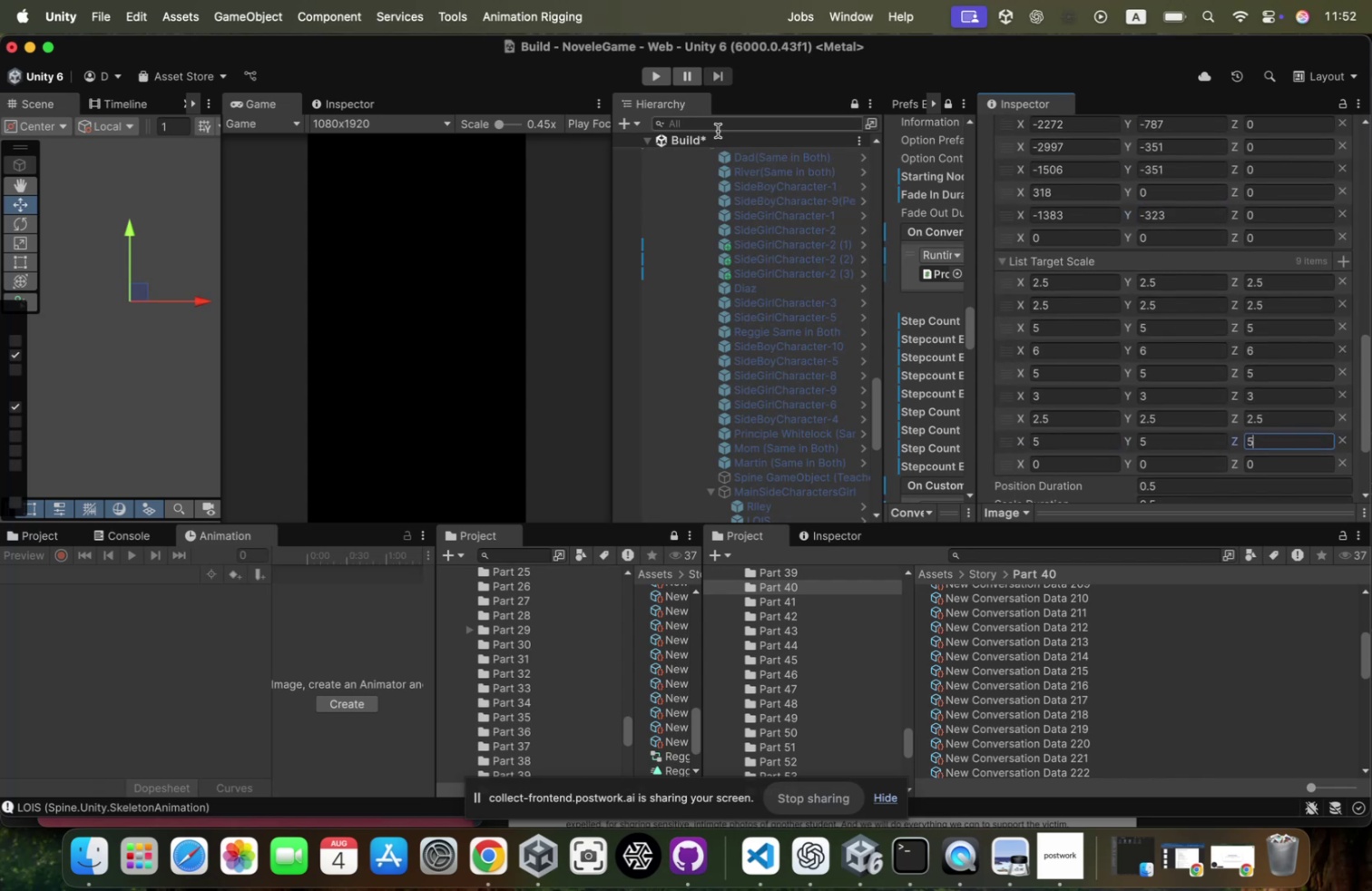 
left_click([654, 73])
 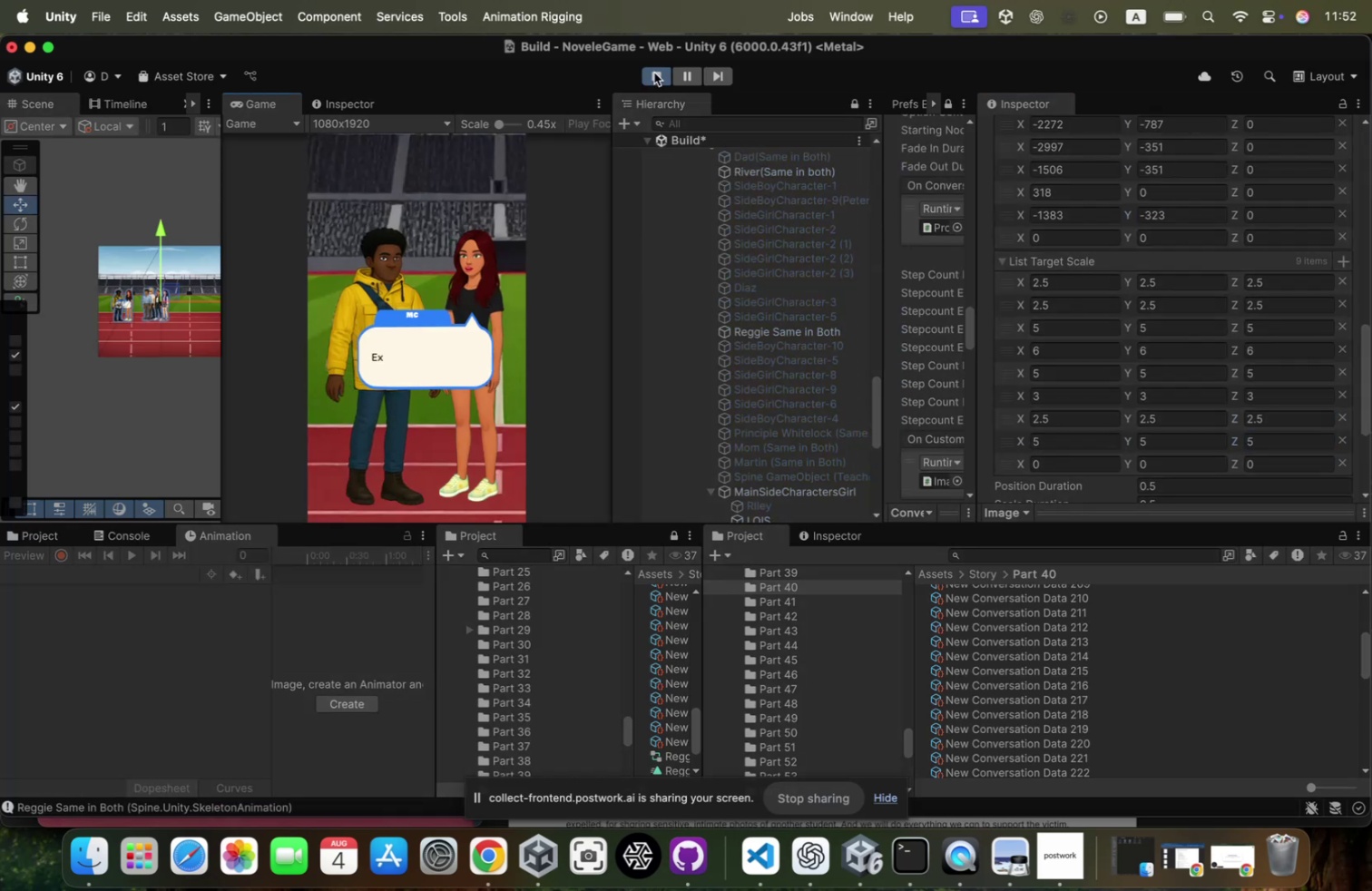 
left_click([475, 277])
 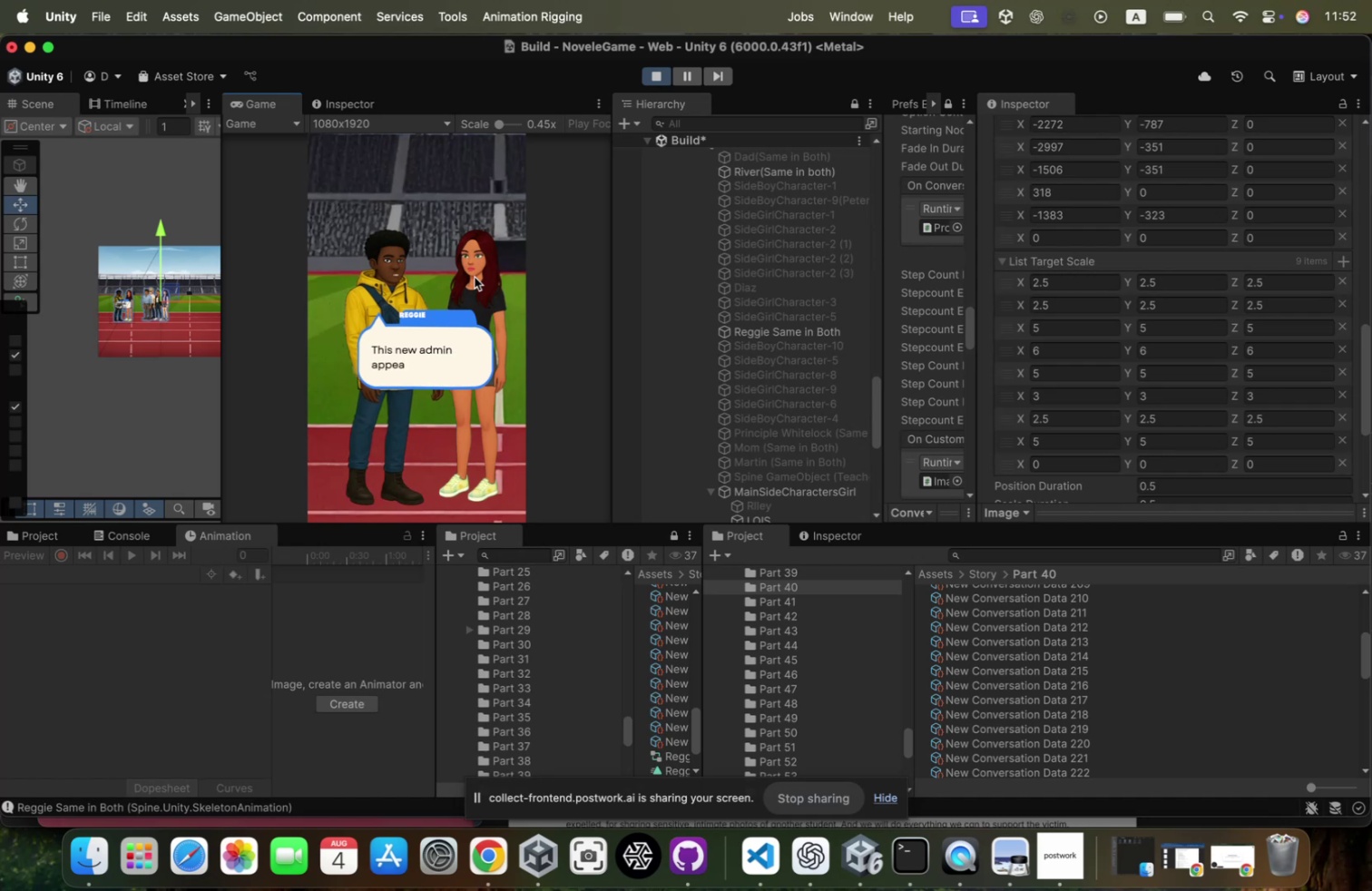 
left_click([475, 277])
 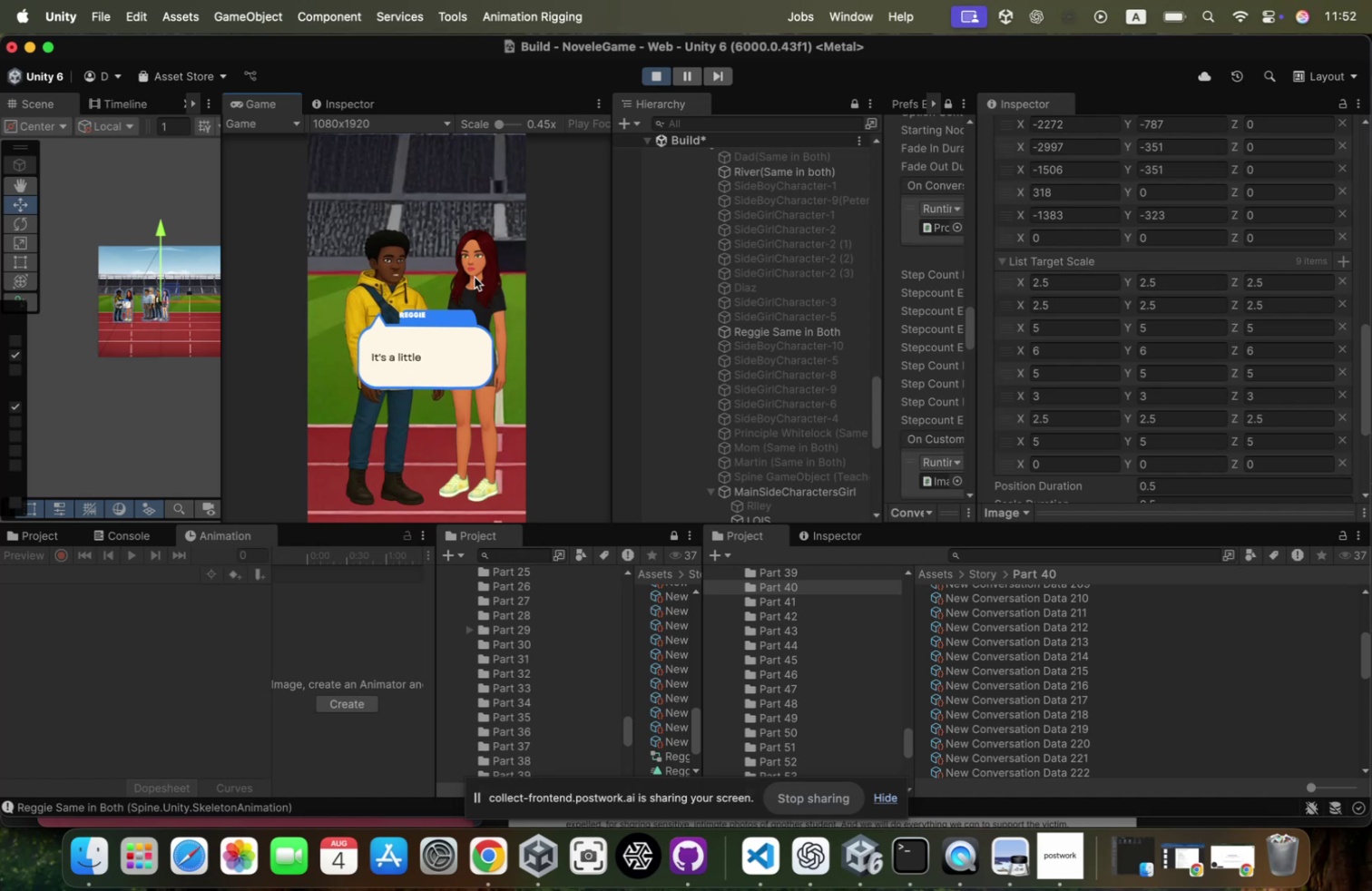 
left_click([475, 277])
 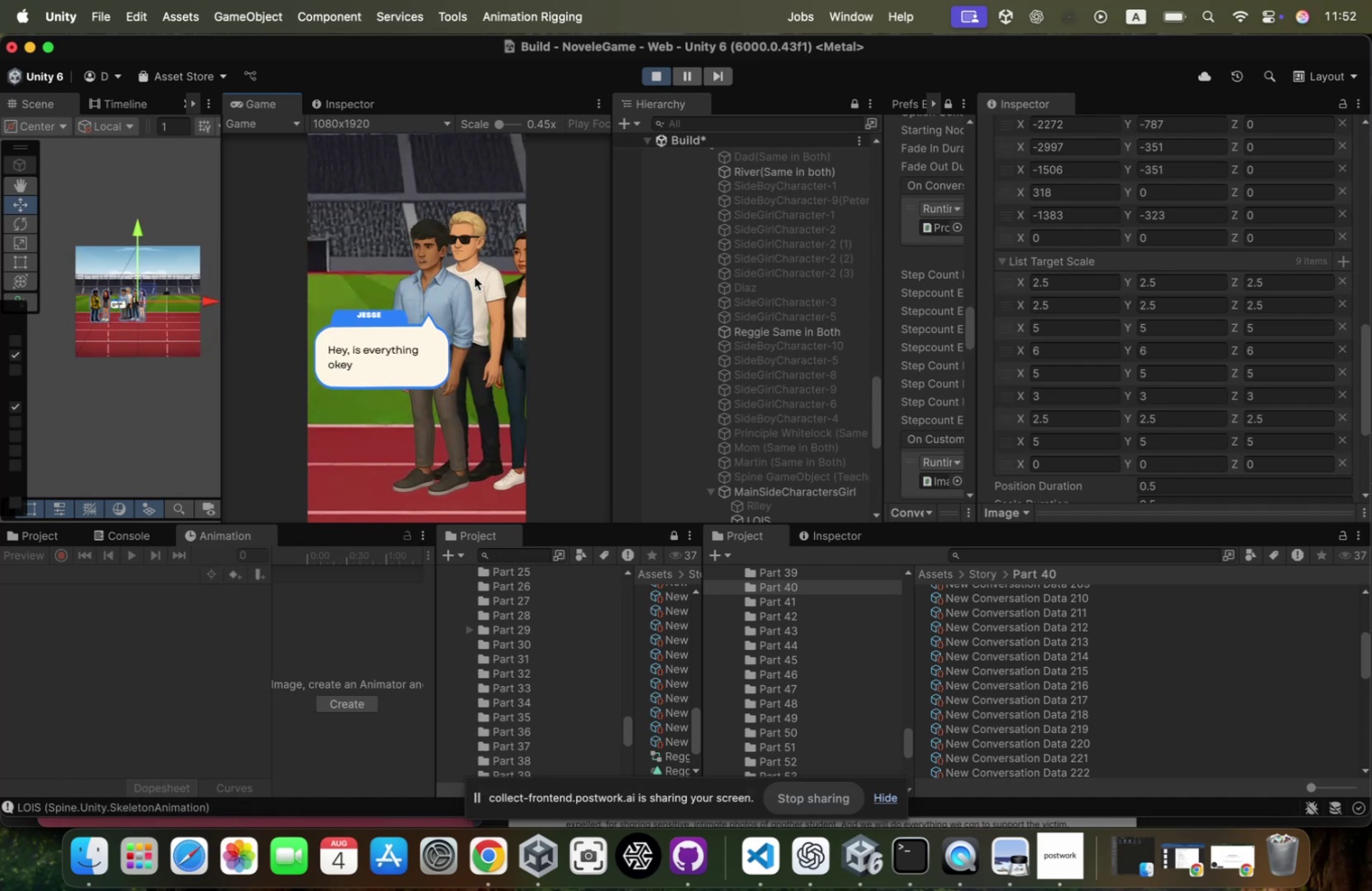 
left_click([475, 277])
 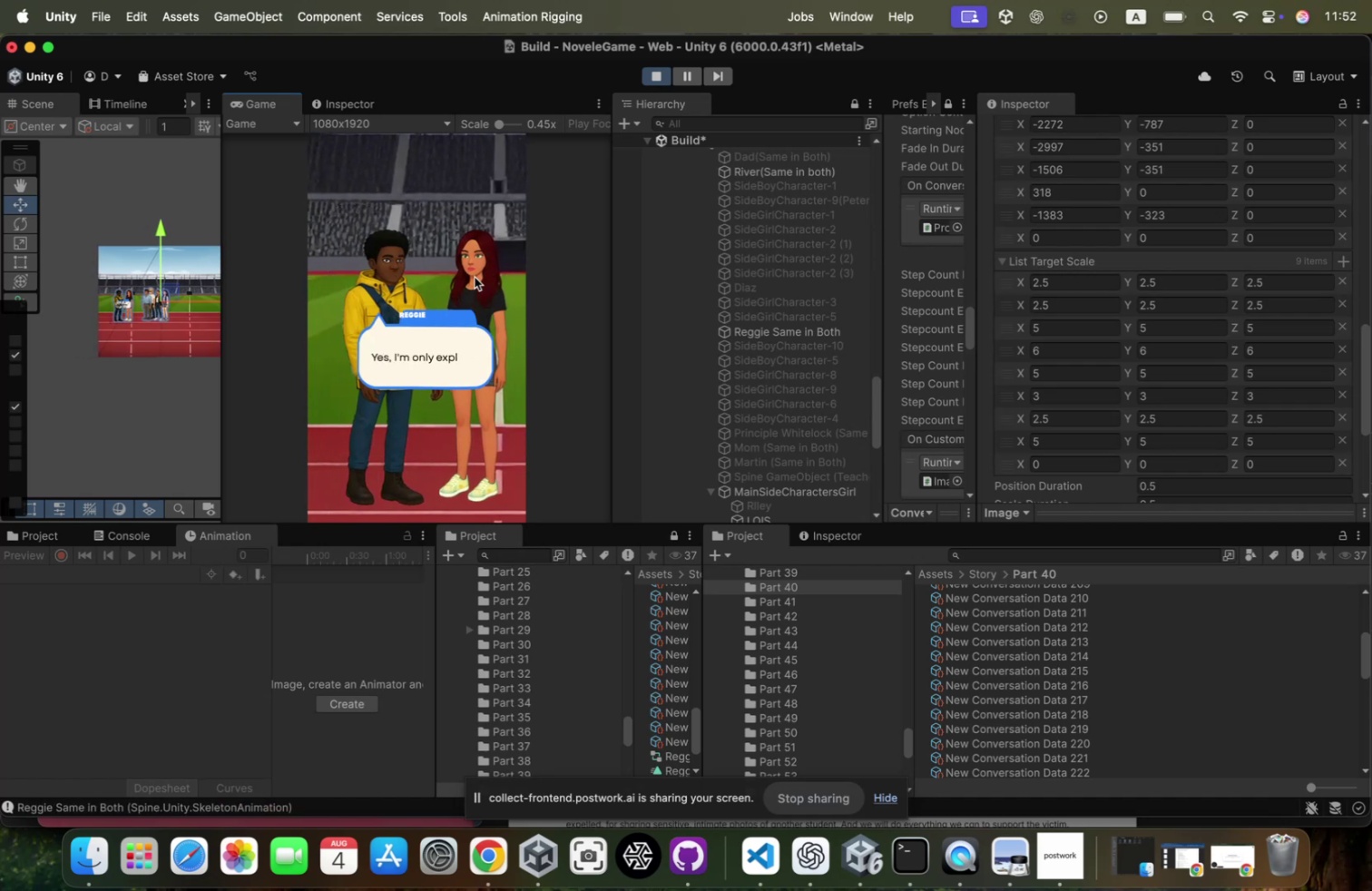 
left_click([475, 277])
 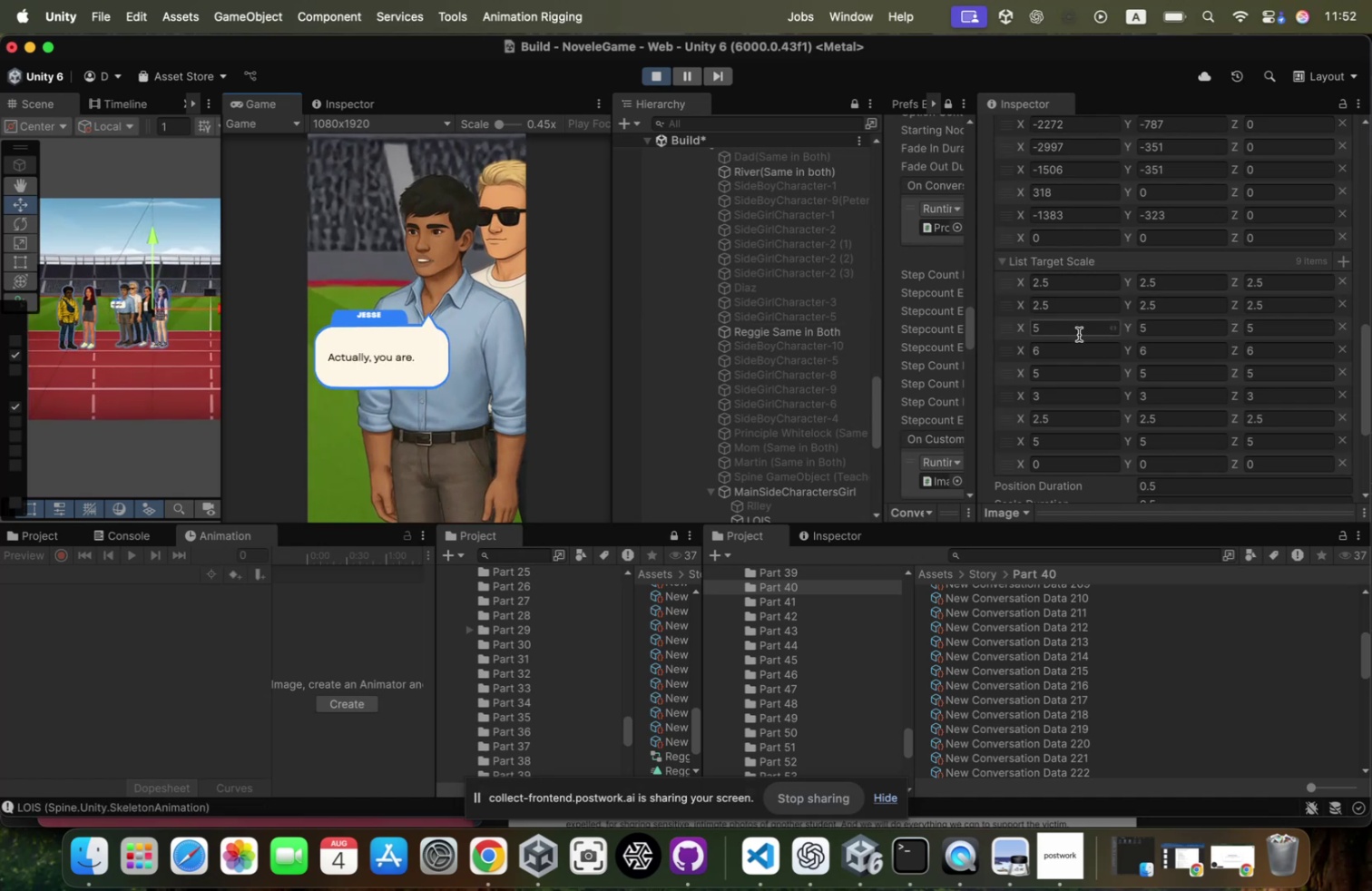 
scroll: coordinate [1102, 243], scroll_direction: up, amount: 17.0
 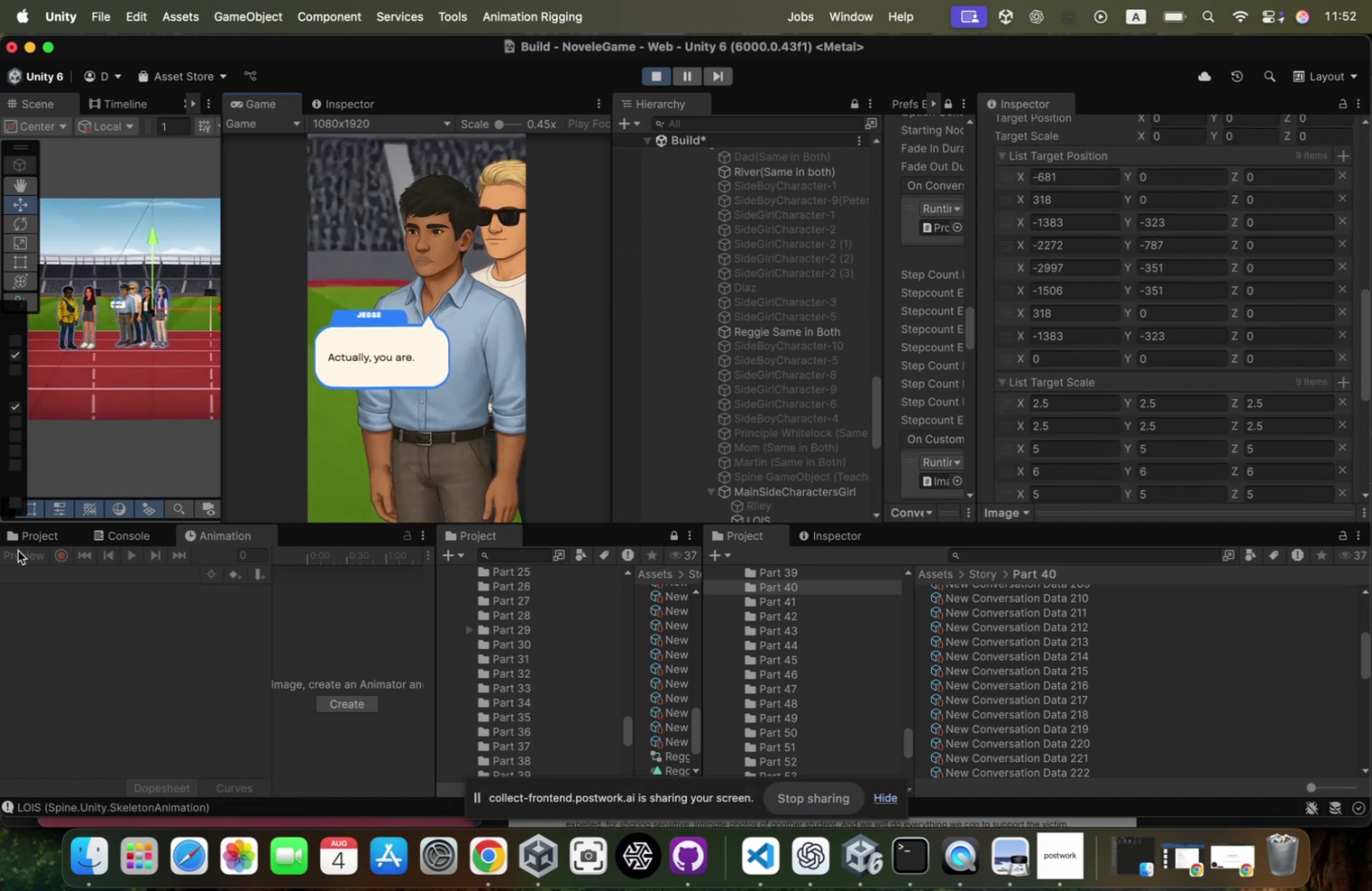 
left_click([103, 539])
 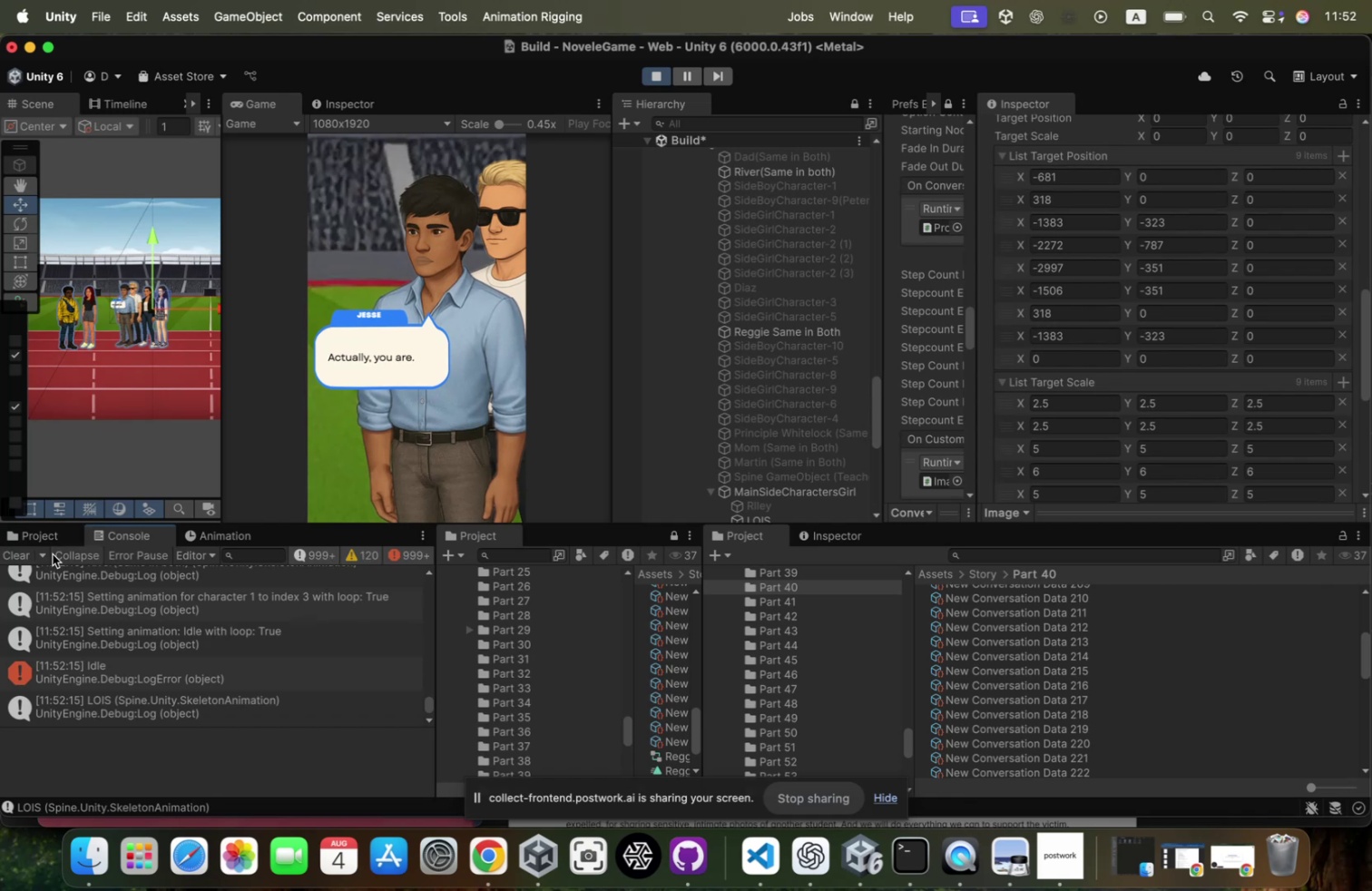 
left_click([331, 556])
 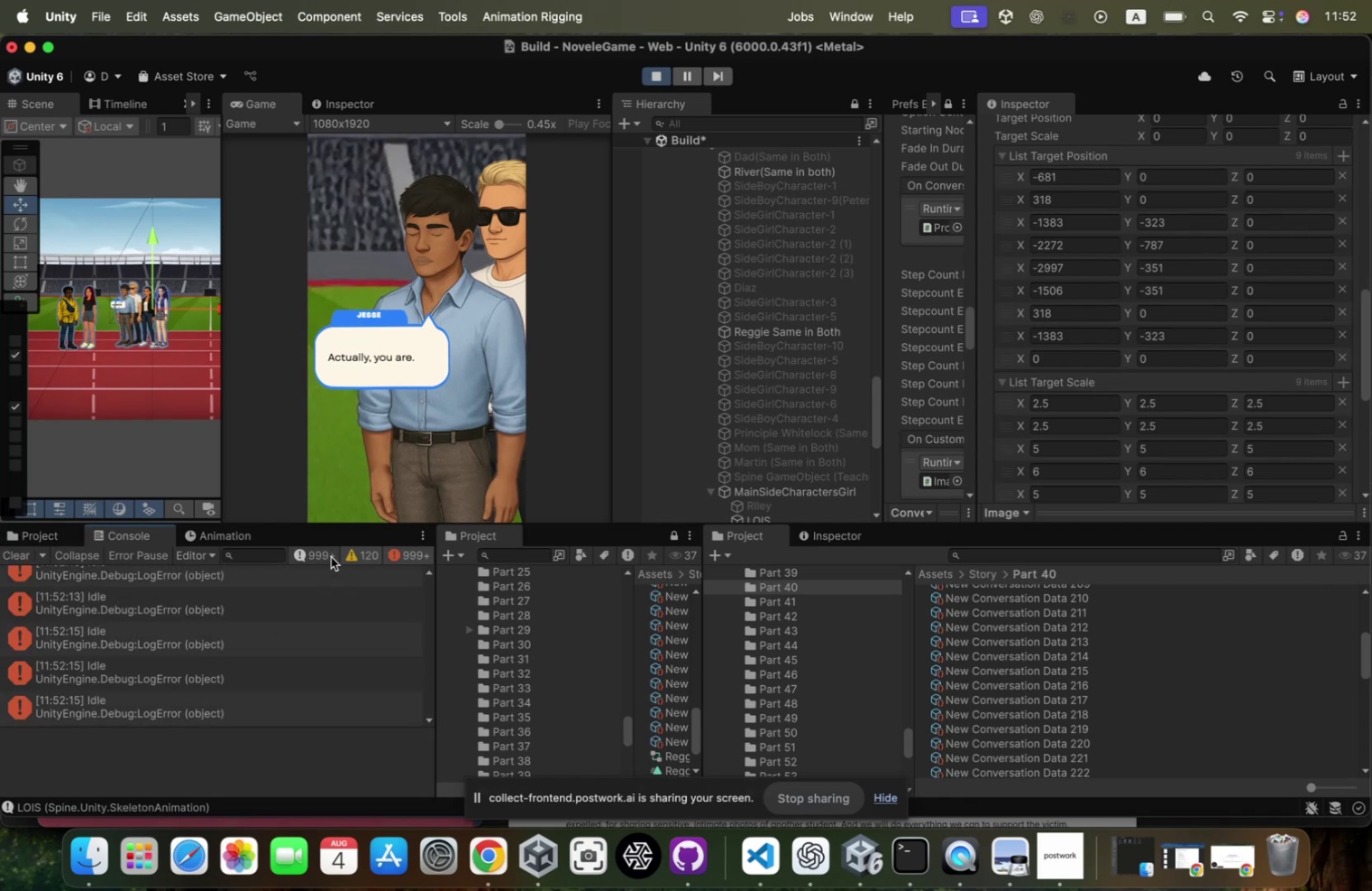 
left_click([331, 556])
 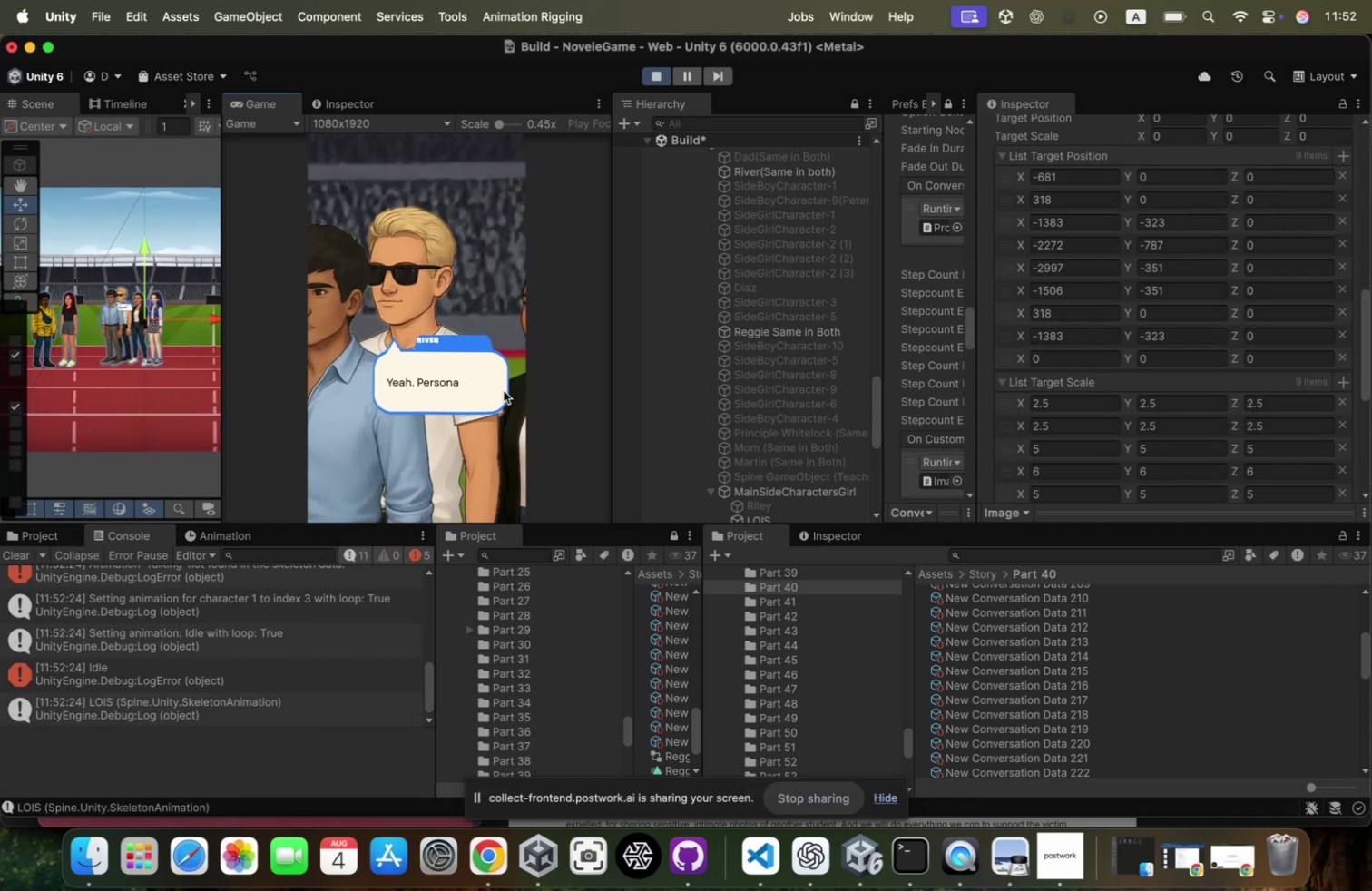 
scroll: coordinate [362, 648], scroll_direction: up, amount: 38.0
 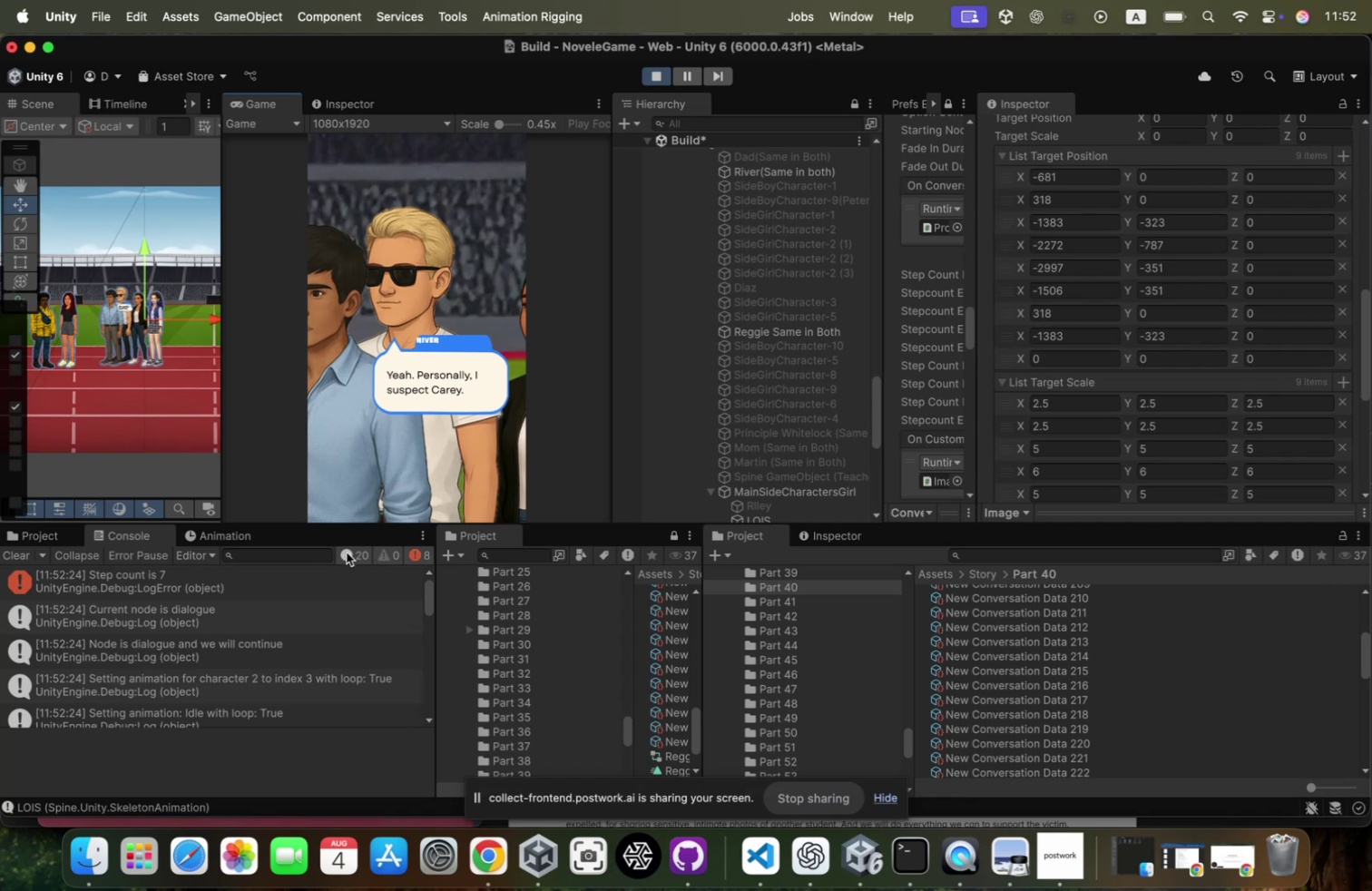 
left_click([349, 552])
 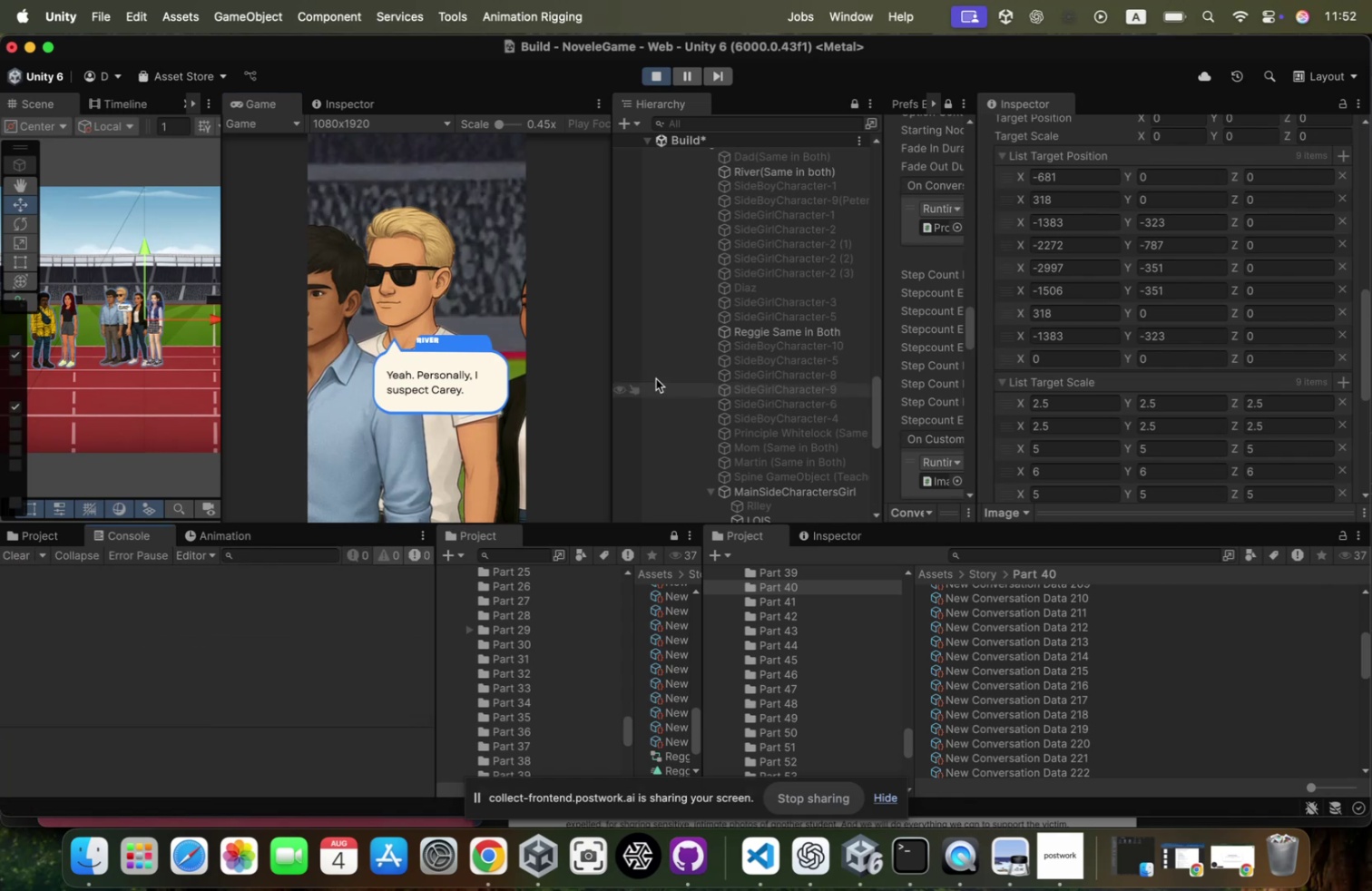 
left_click([494, 284])
 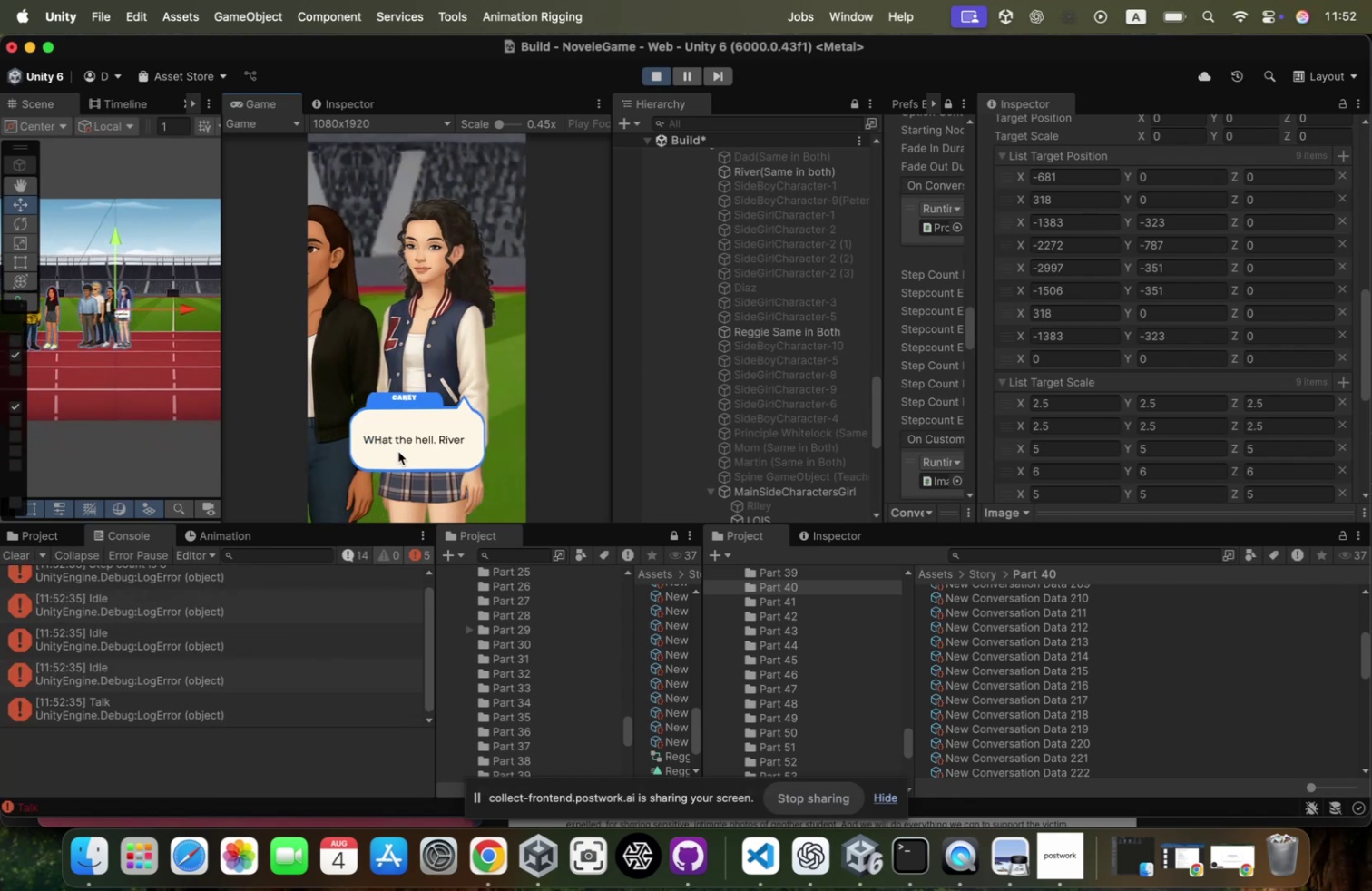 
scroll: coordinate [346, 636], scroll_direction: up, amount: 157.0
 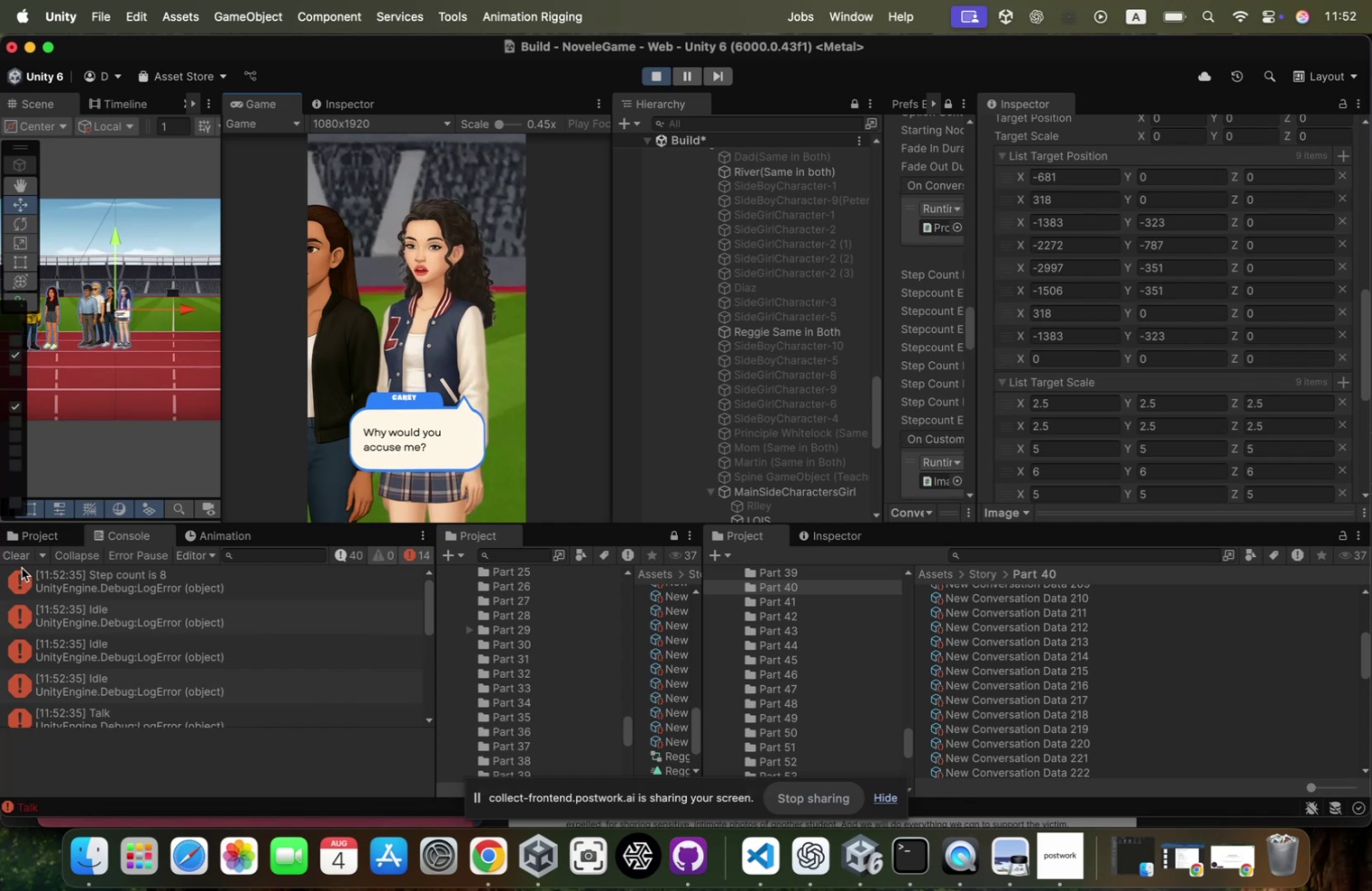 
left_click([23, 562])
 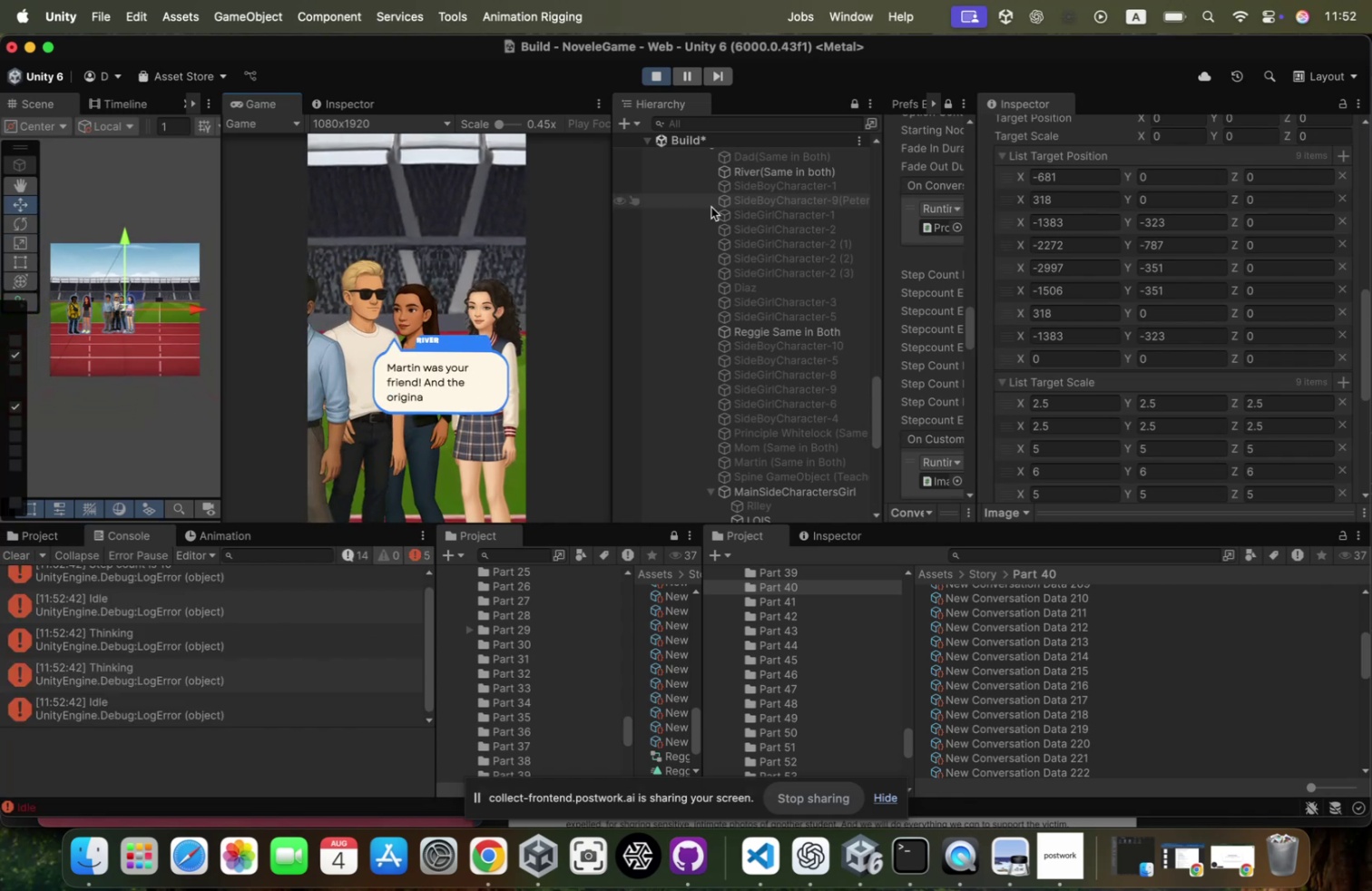 
scroll: coordinate [801, 214], scroll_direction: up, amount: 18.0
 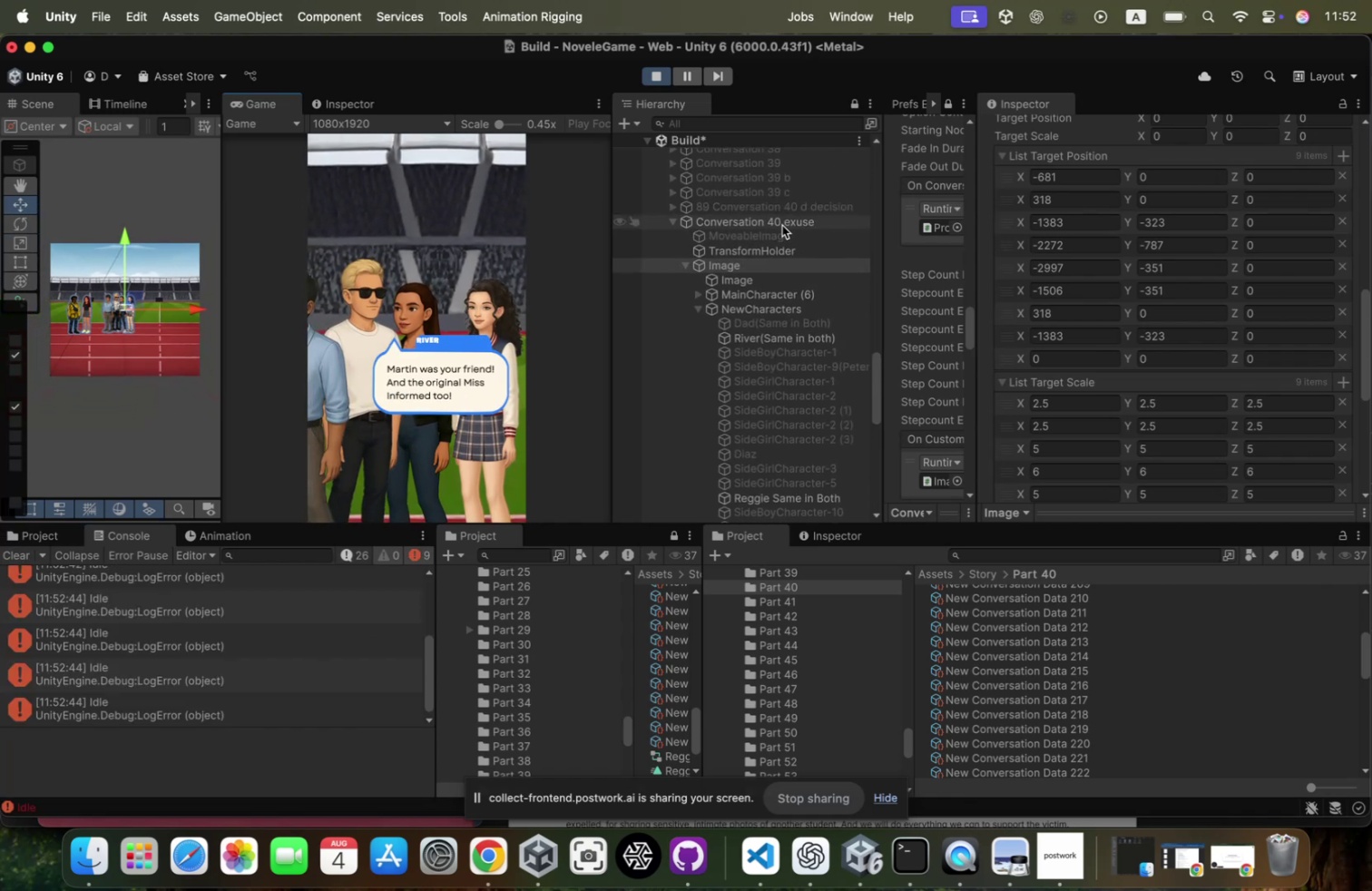 
left_click([784, 223])
 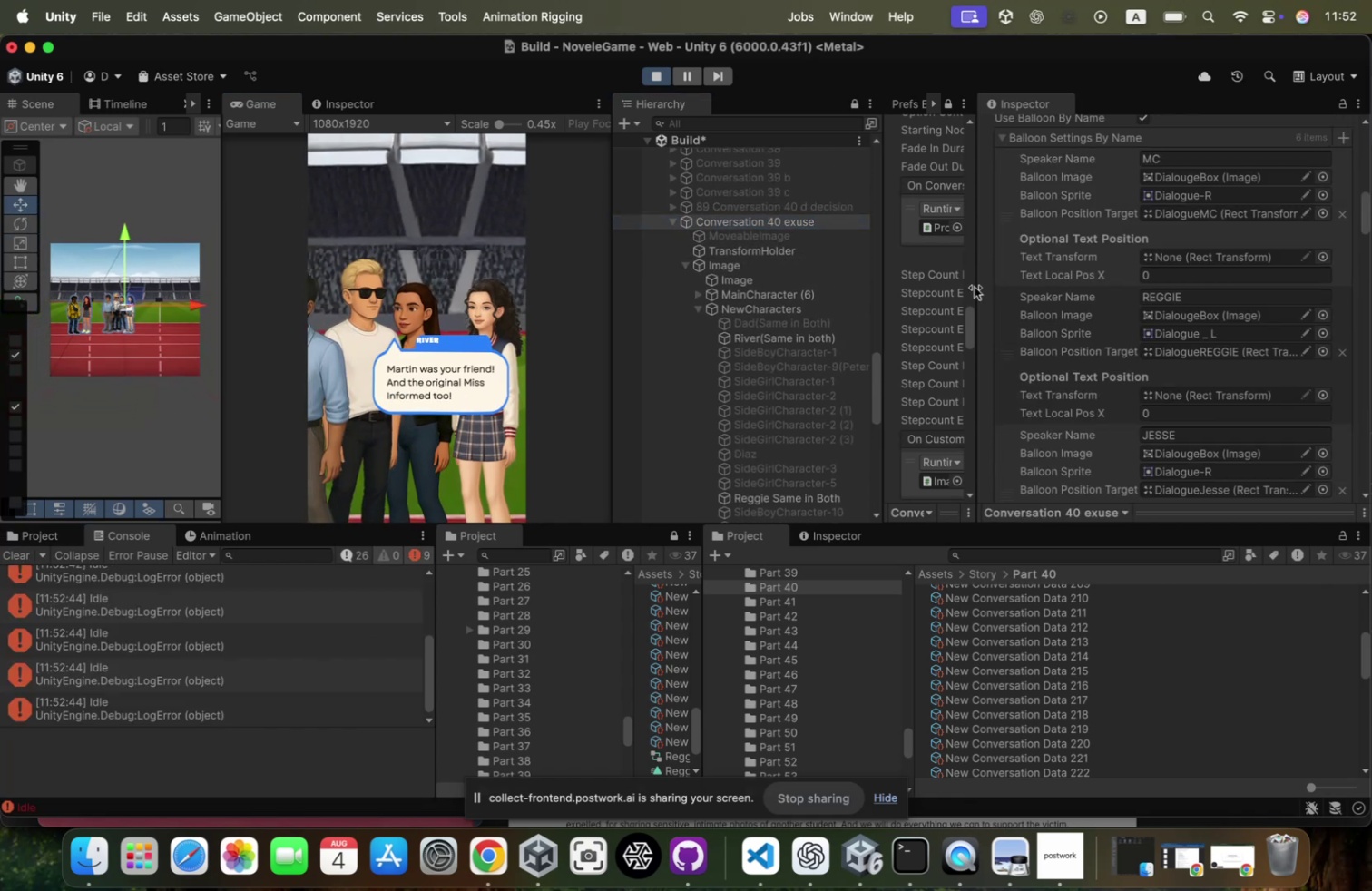 
left_click_drag(start_coordinate=[978, 284], to_coordinate=[1096, 278])
 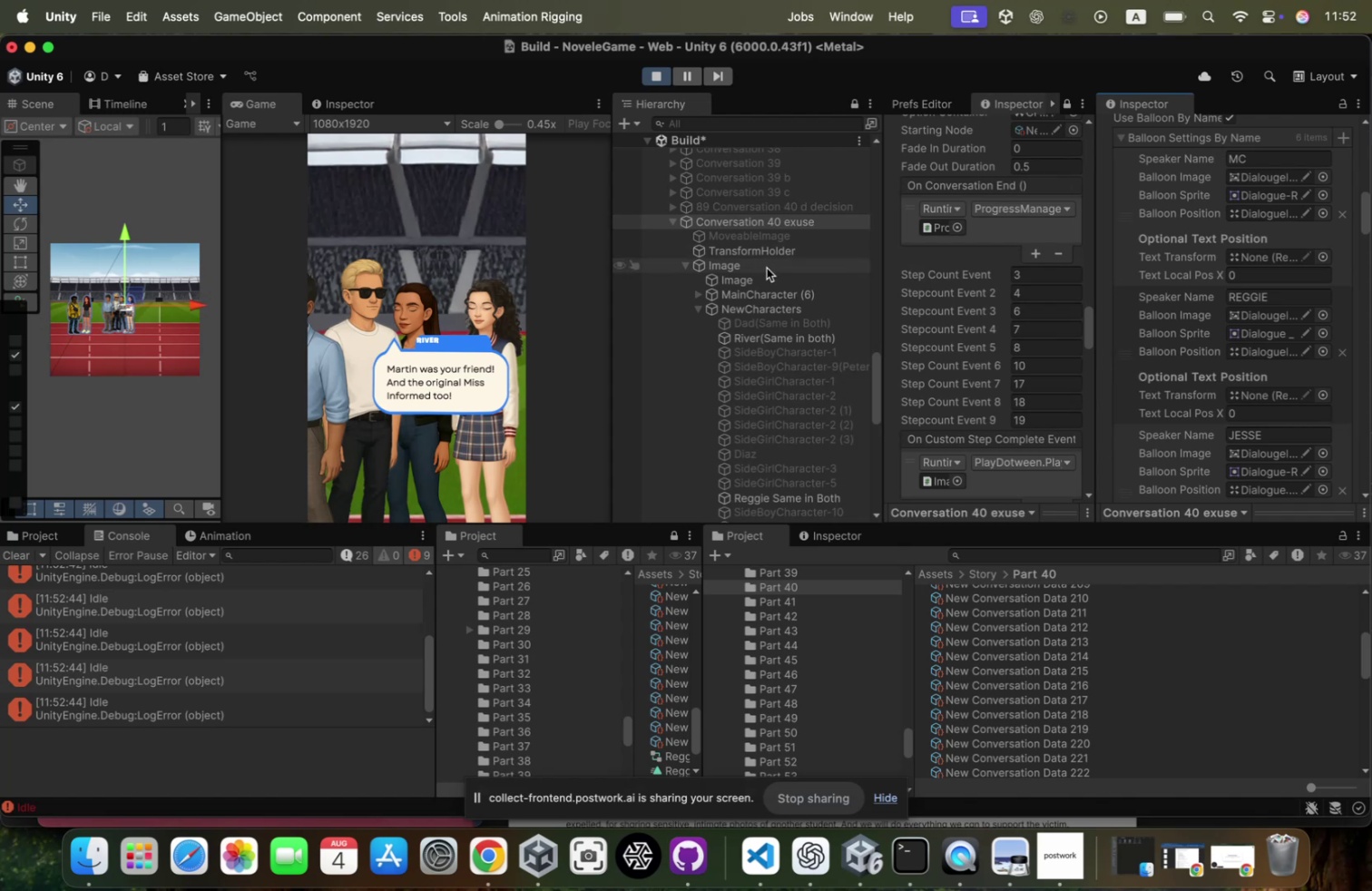 
left_click([766, 268])
 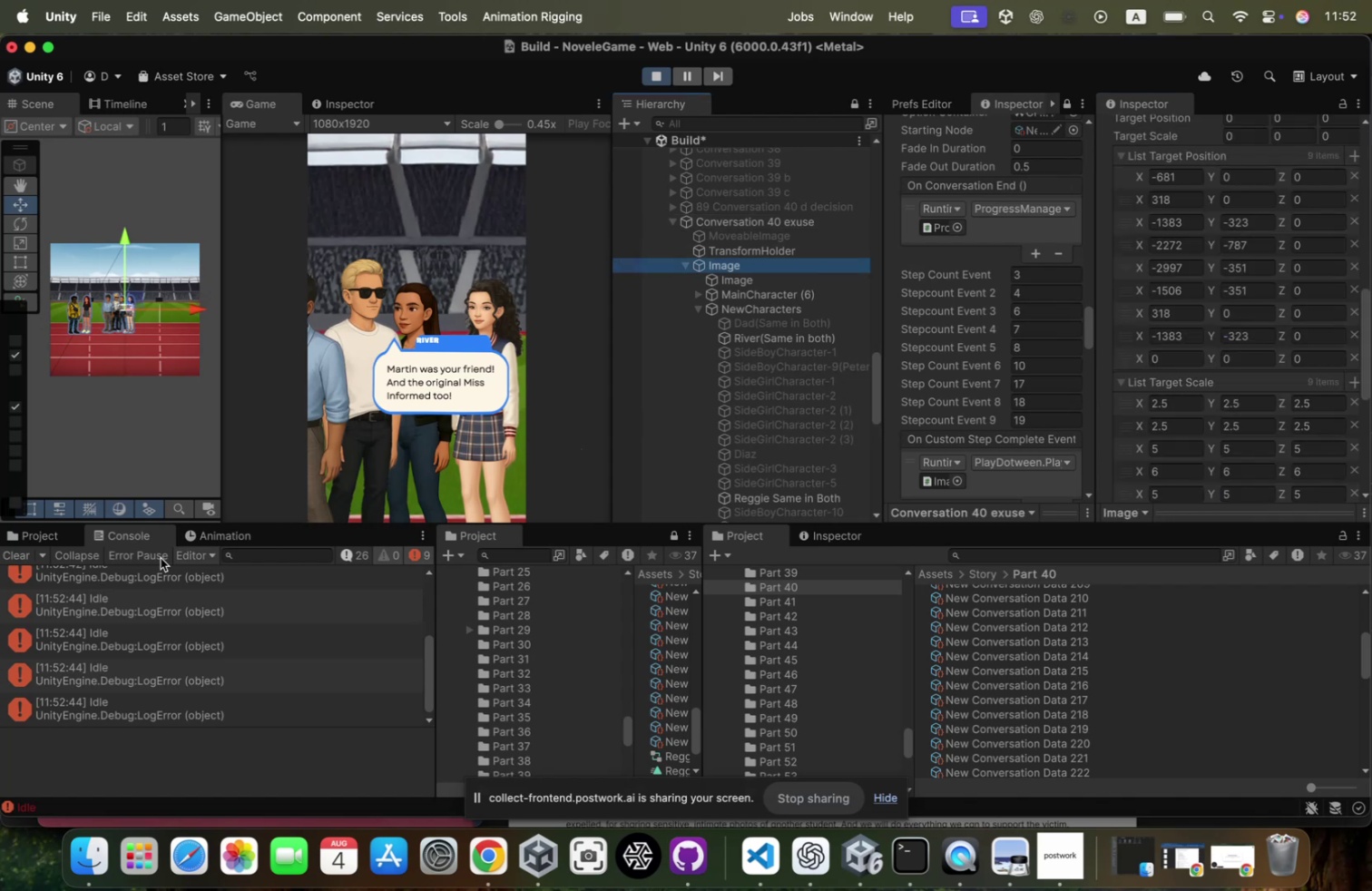 
left_click([28, 563])
 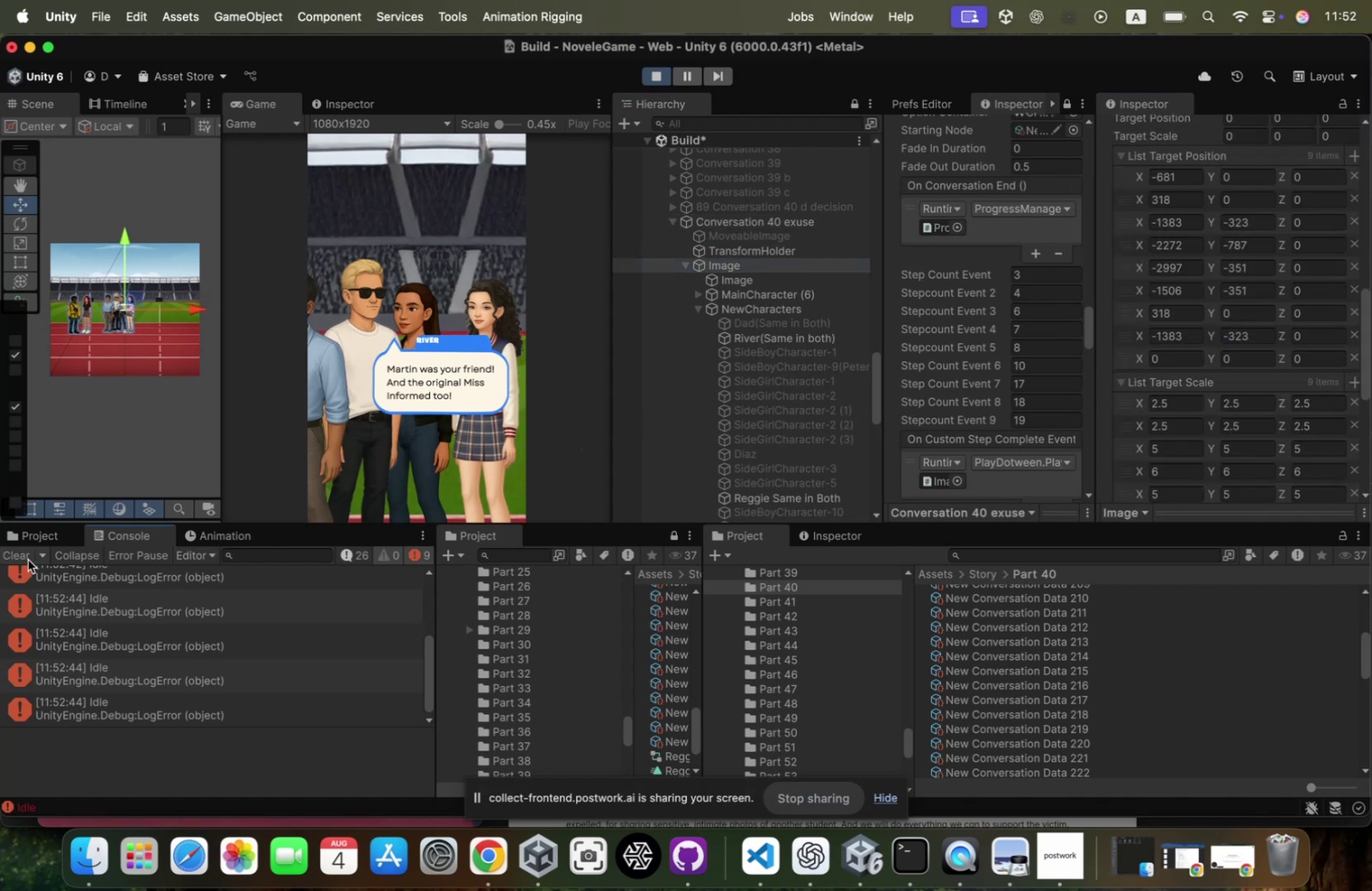 
left_click([28, 558])
 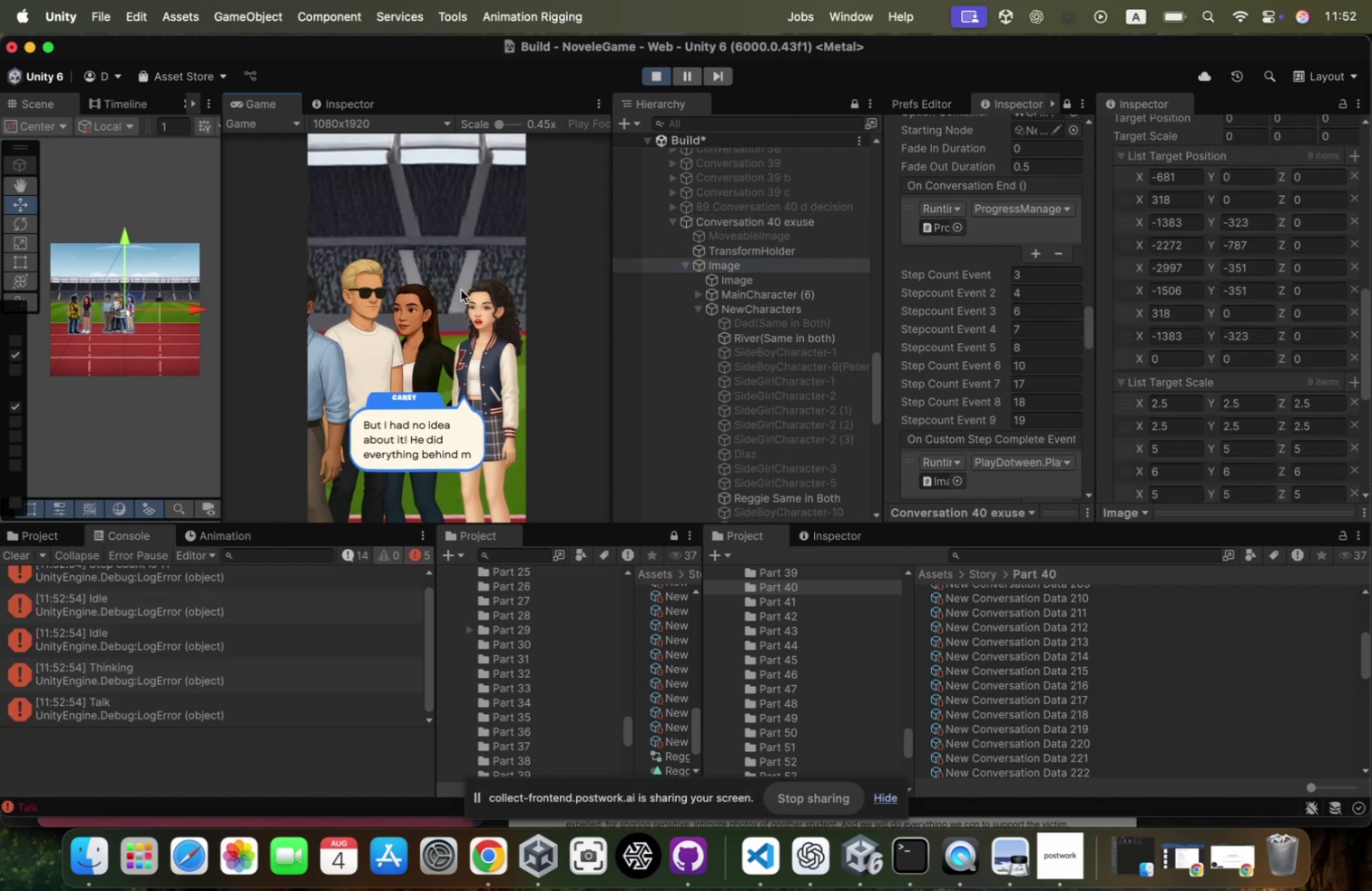 
left_click([461, 289])
 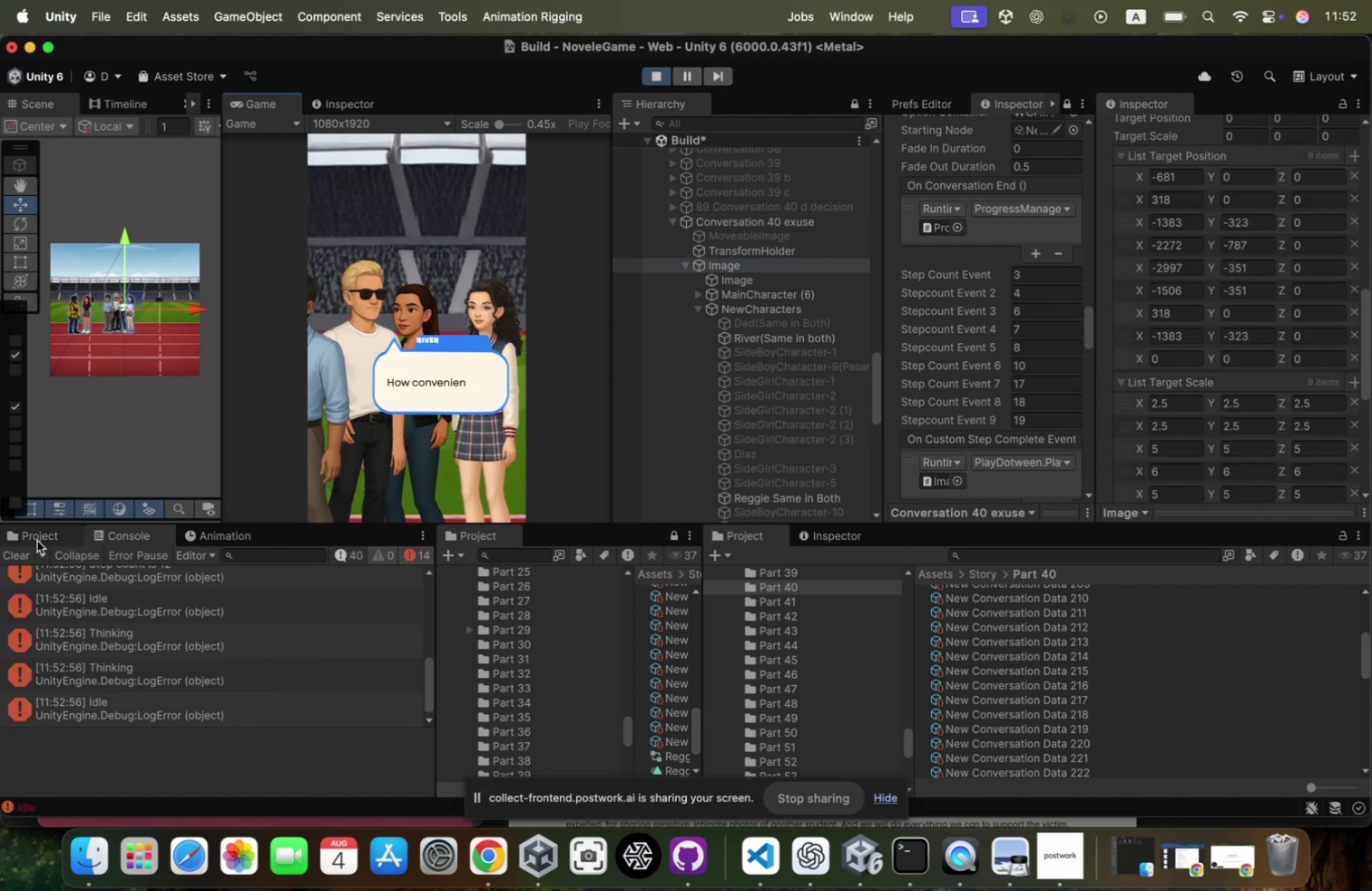 
left_click([23, 558])
 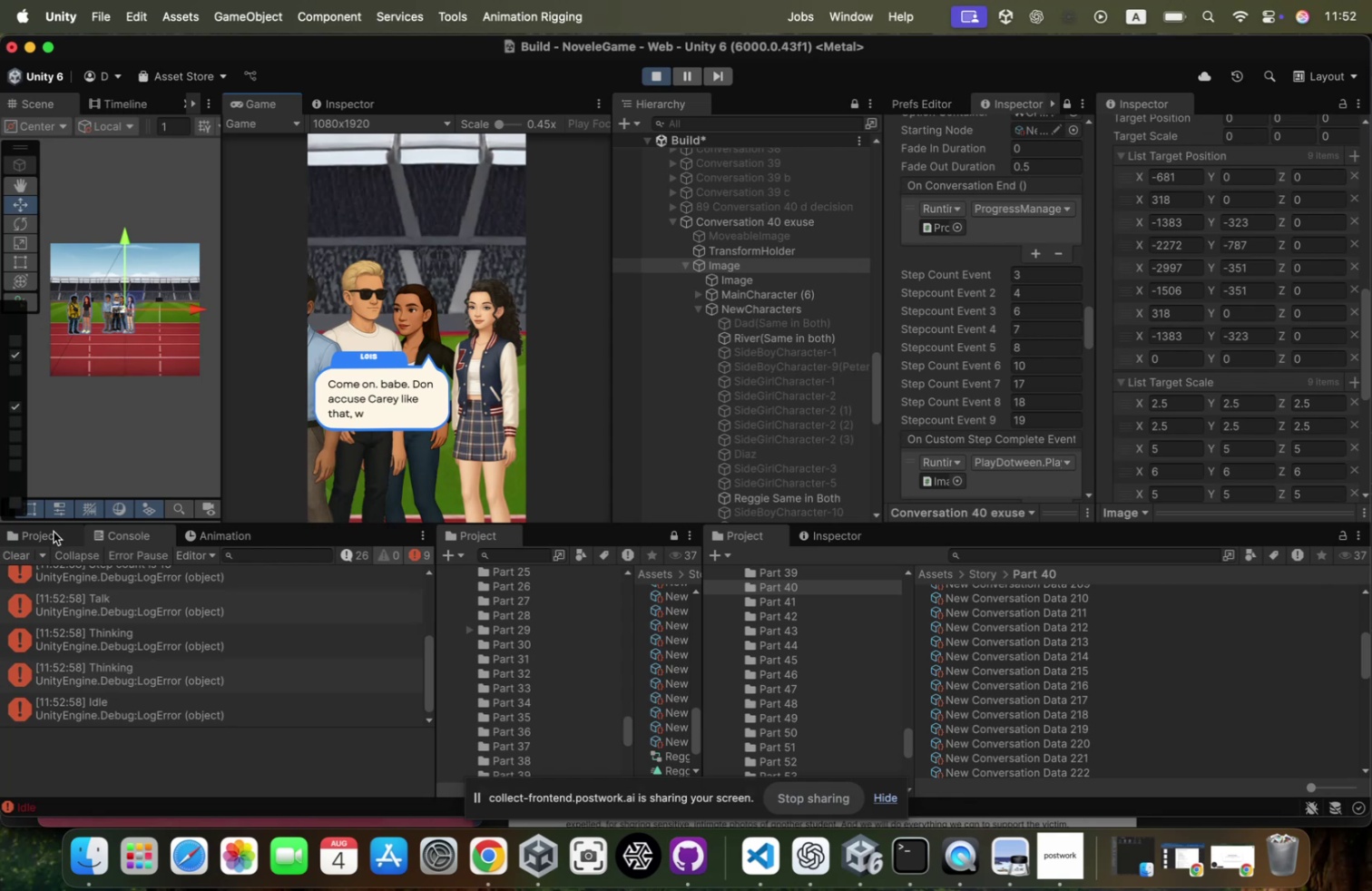 
left_click([15, 557])
 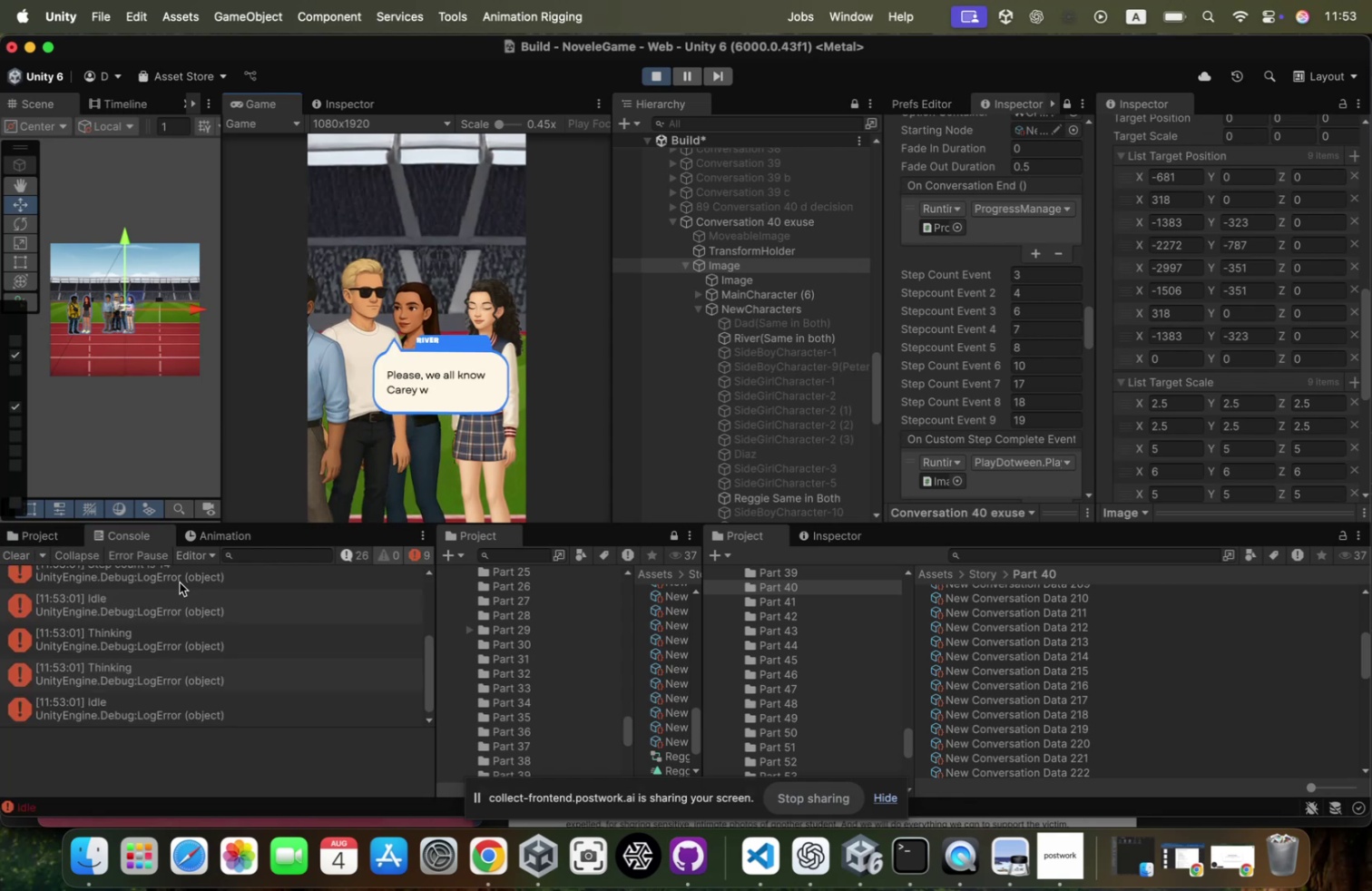 
scroll: coordinate [189, 608], scroll_direction: up, amount: 134.0
 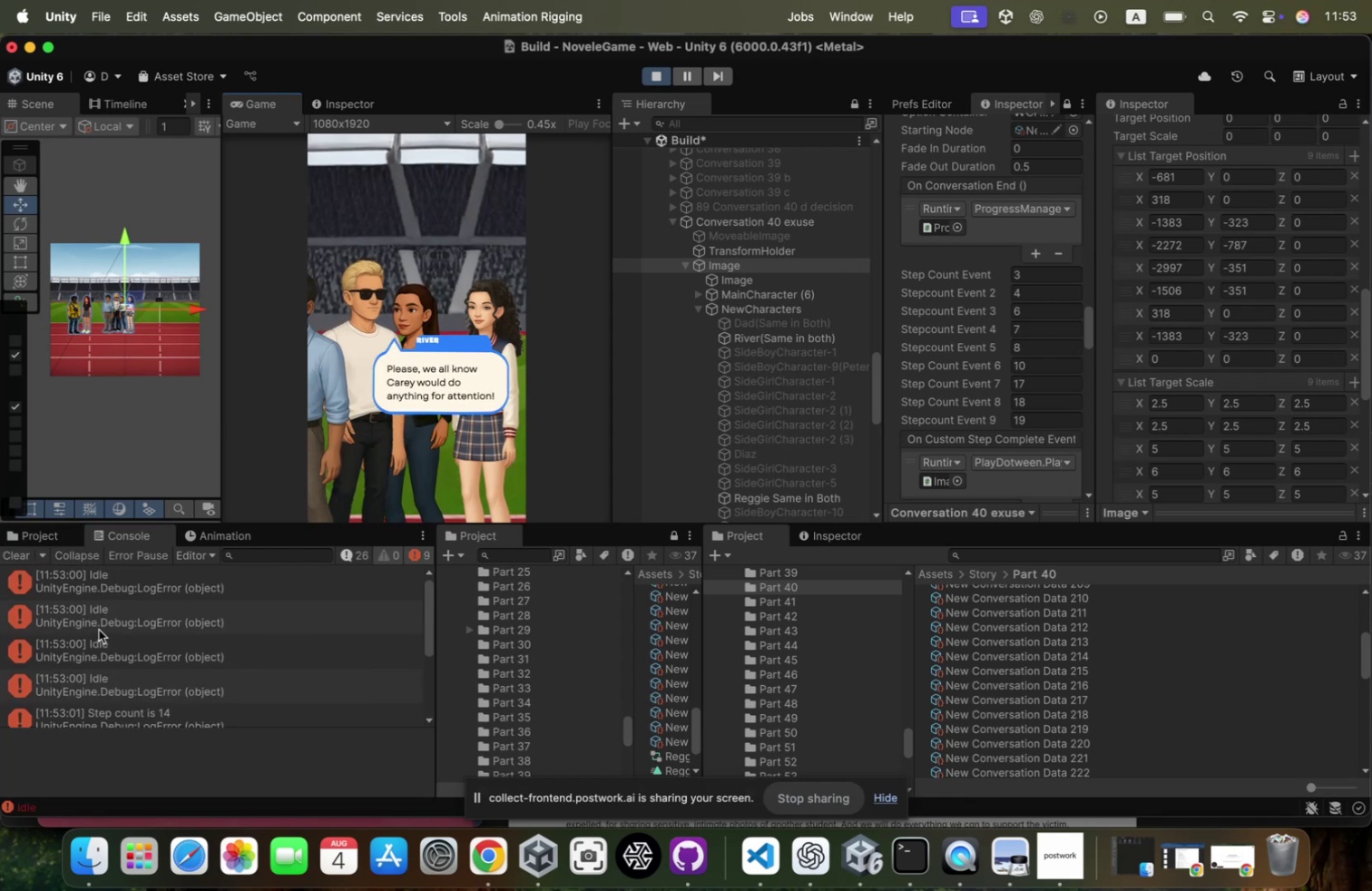 
scroll: coordinate [99, 629], scroll_direction: down, amount: 35.0
 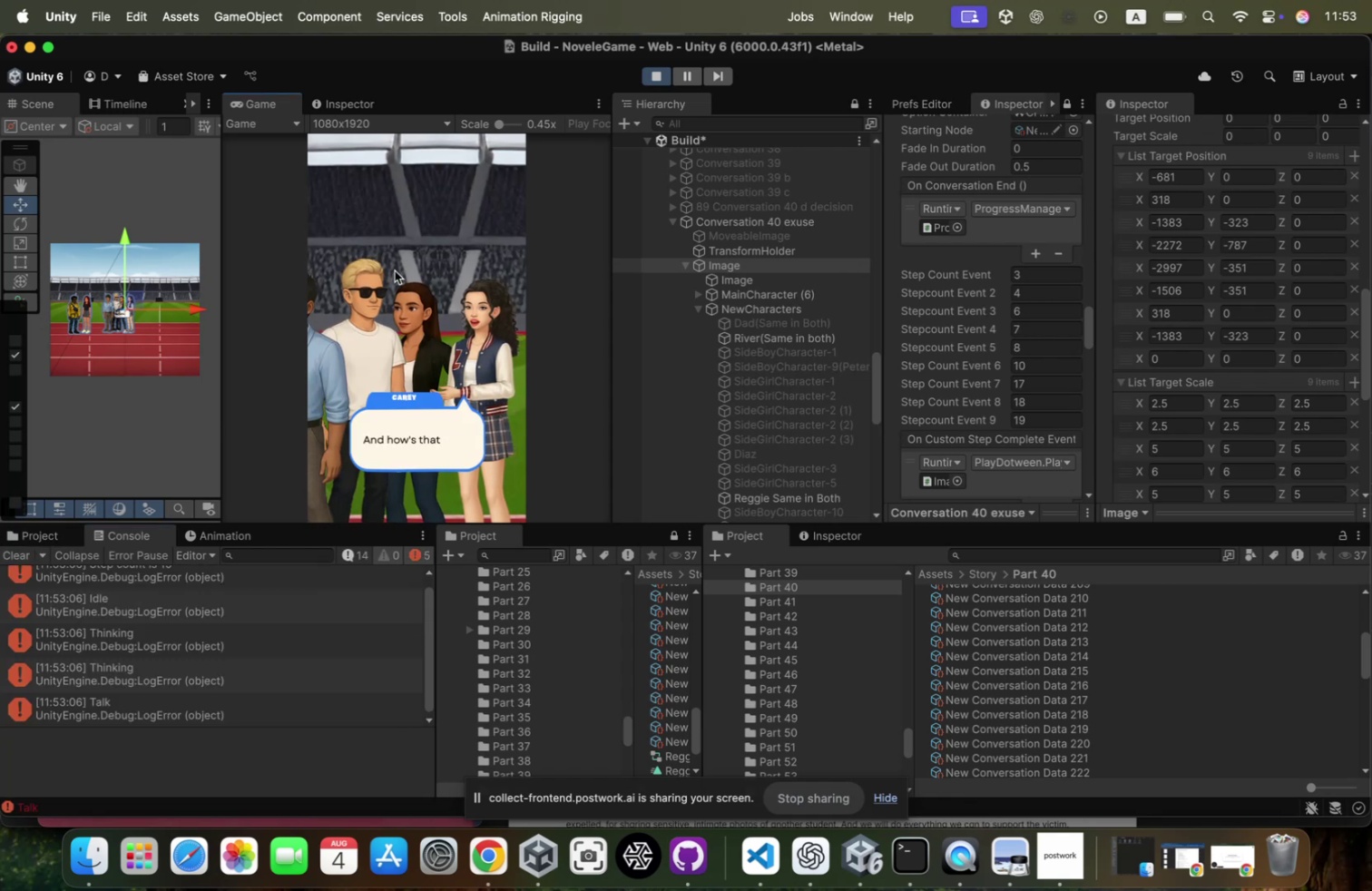 
scroll: coordinate [260, 600], scroll_direction: up, amount: 161.0
 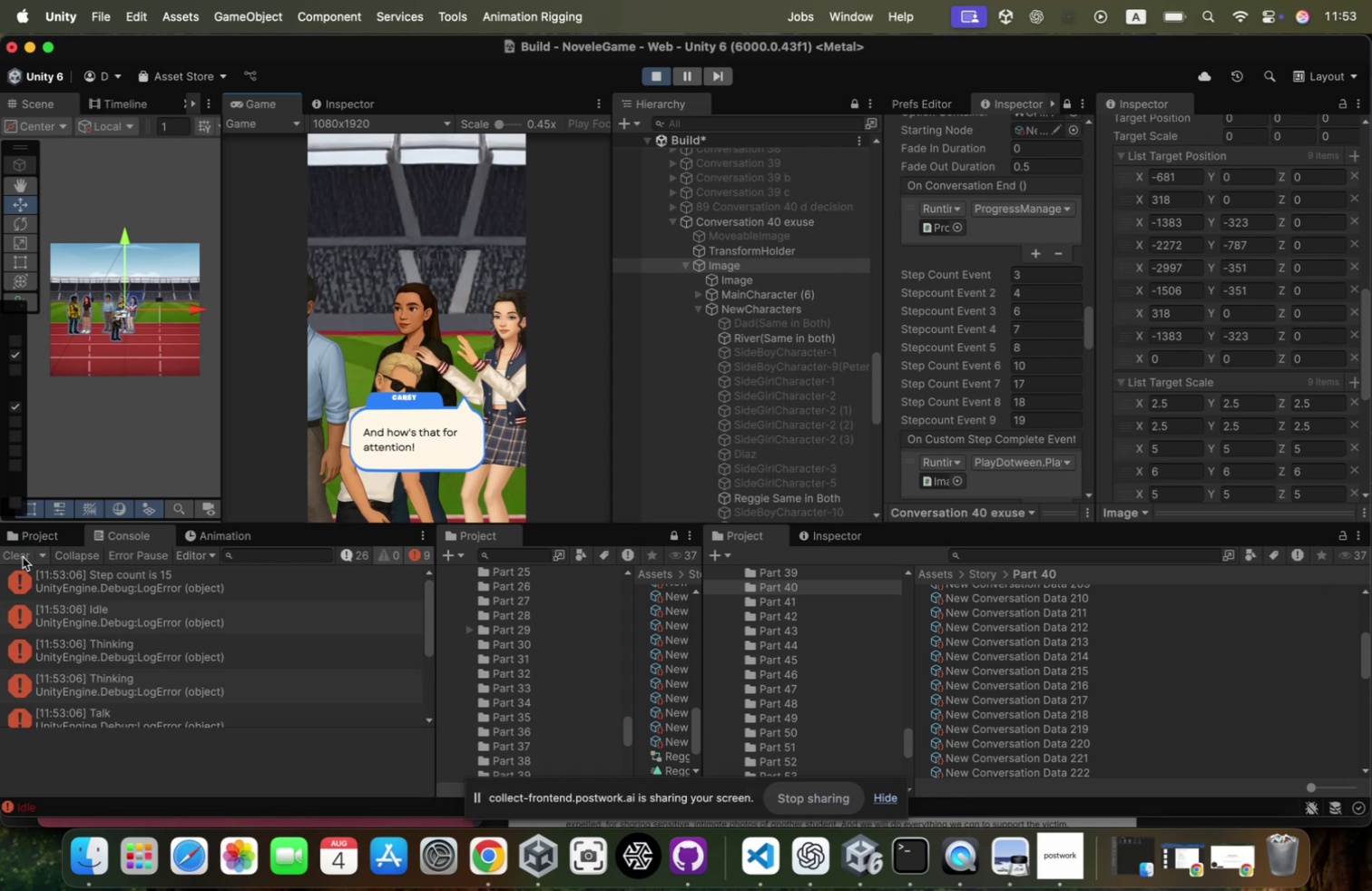 
left_click([23, 556])
 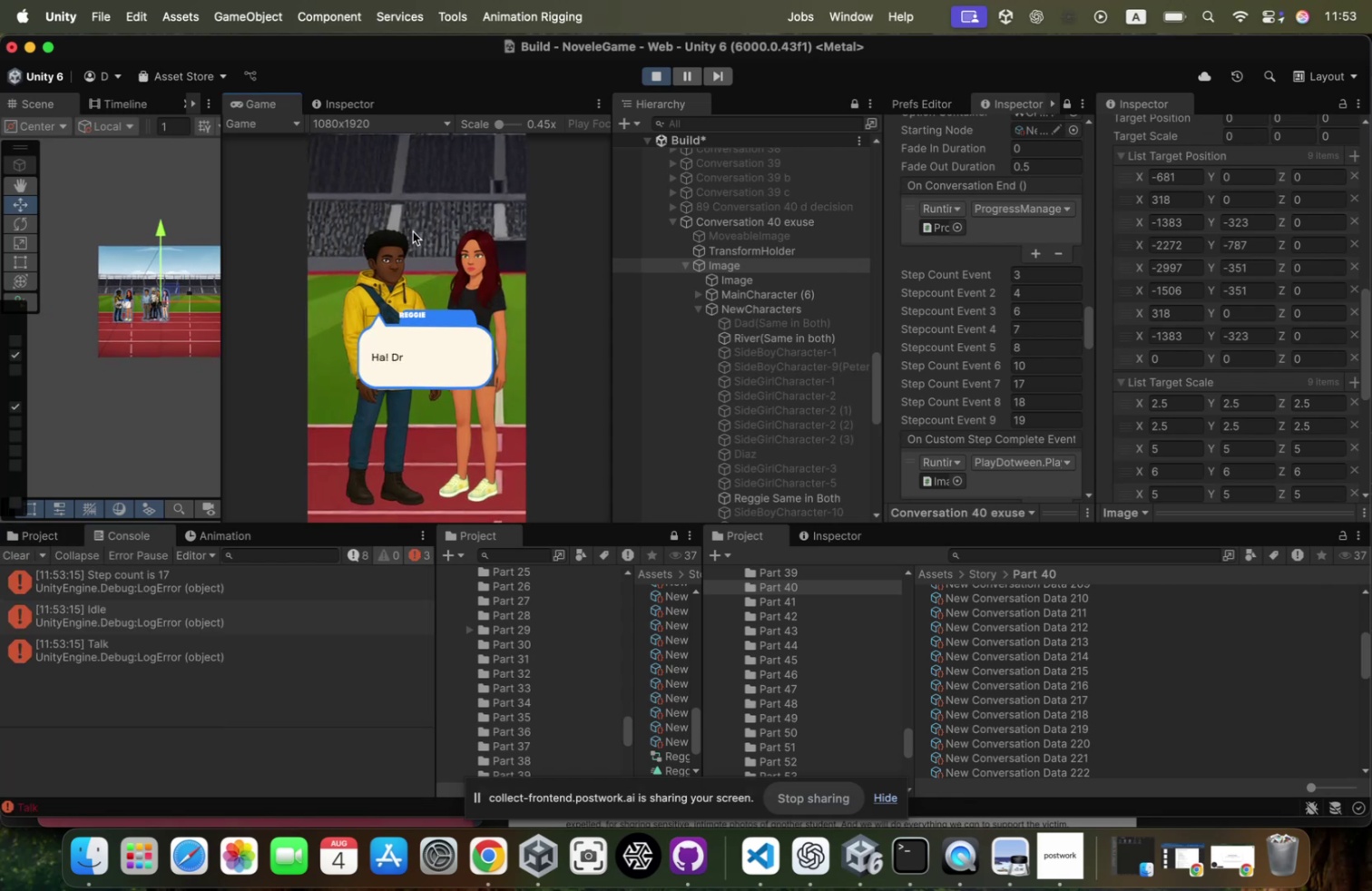 
wait(6.72)
 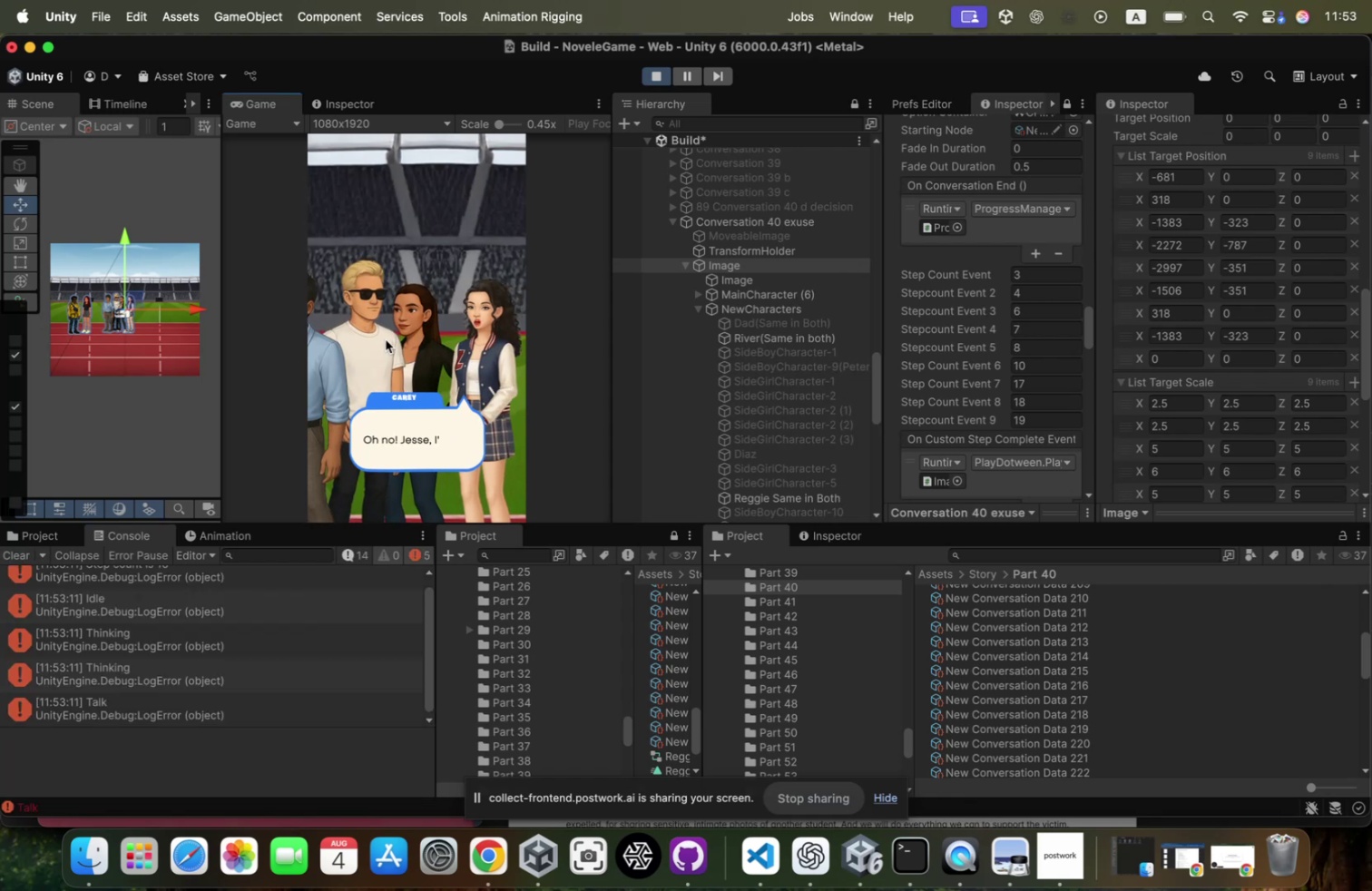 
left_click([18, 554])
 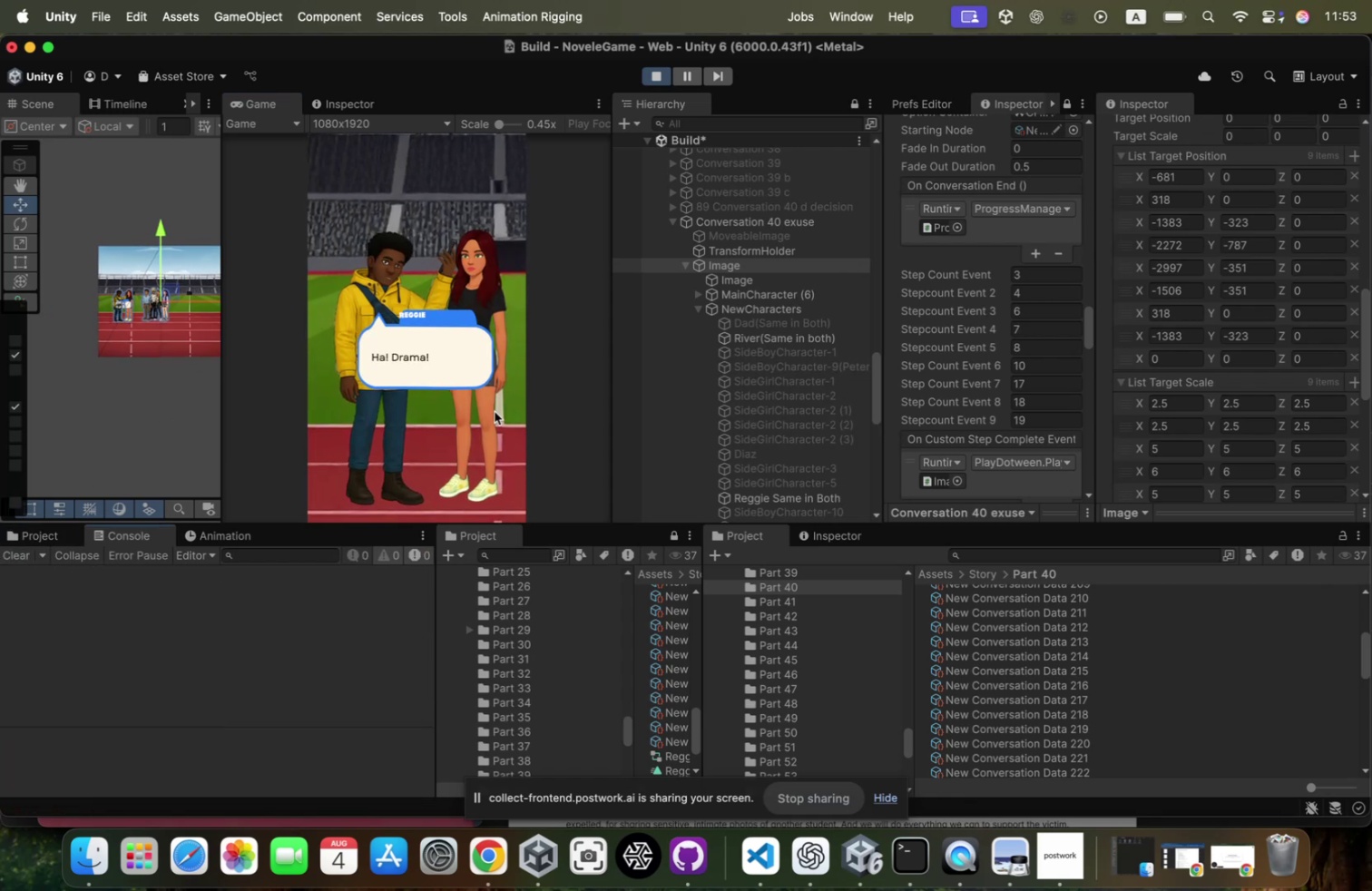 
left_click([478, 428])
 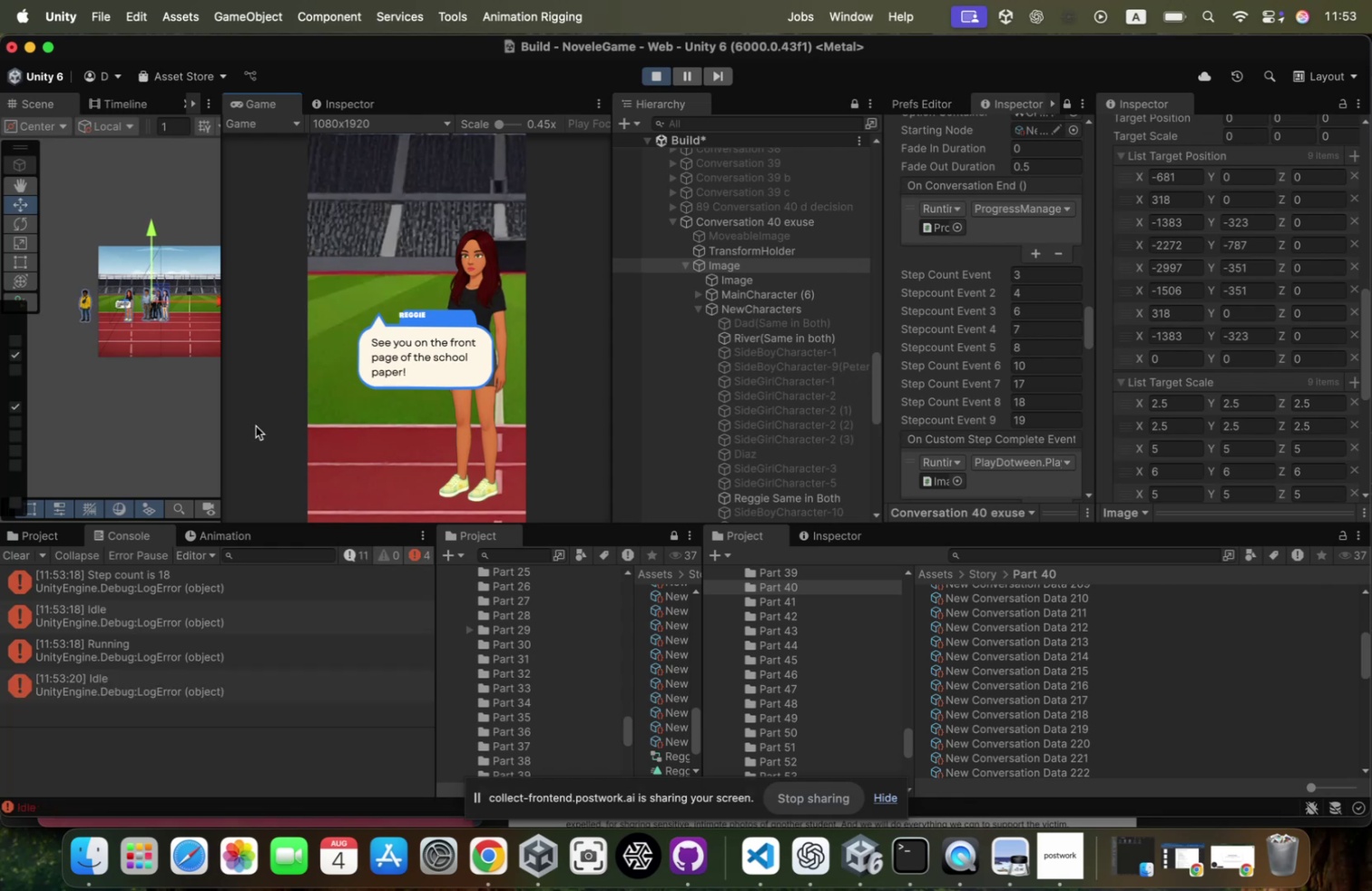 
wait(5.01)
 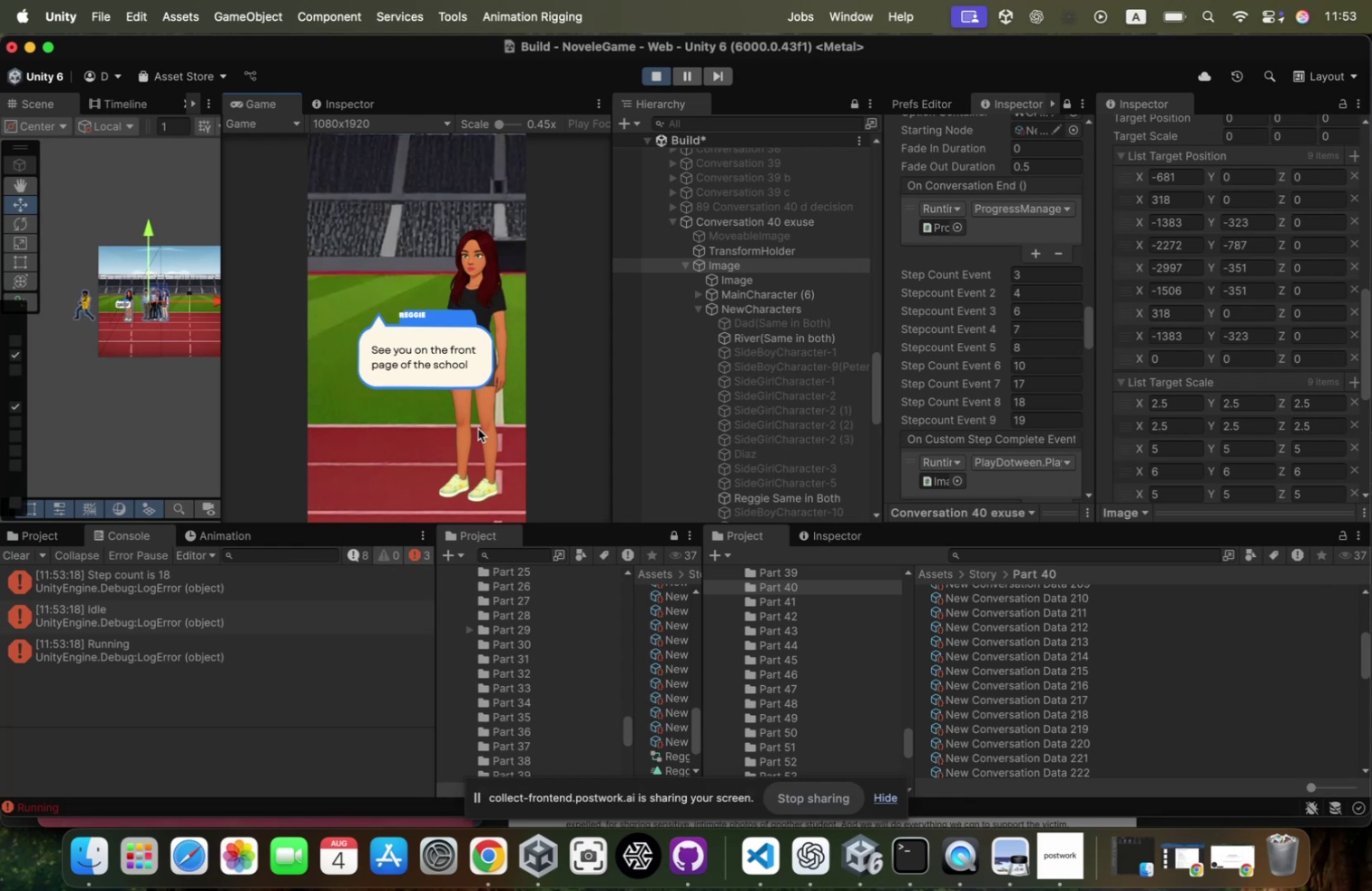 
left_click([16, 559])
 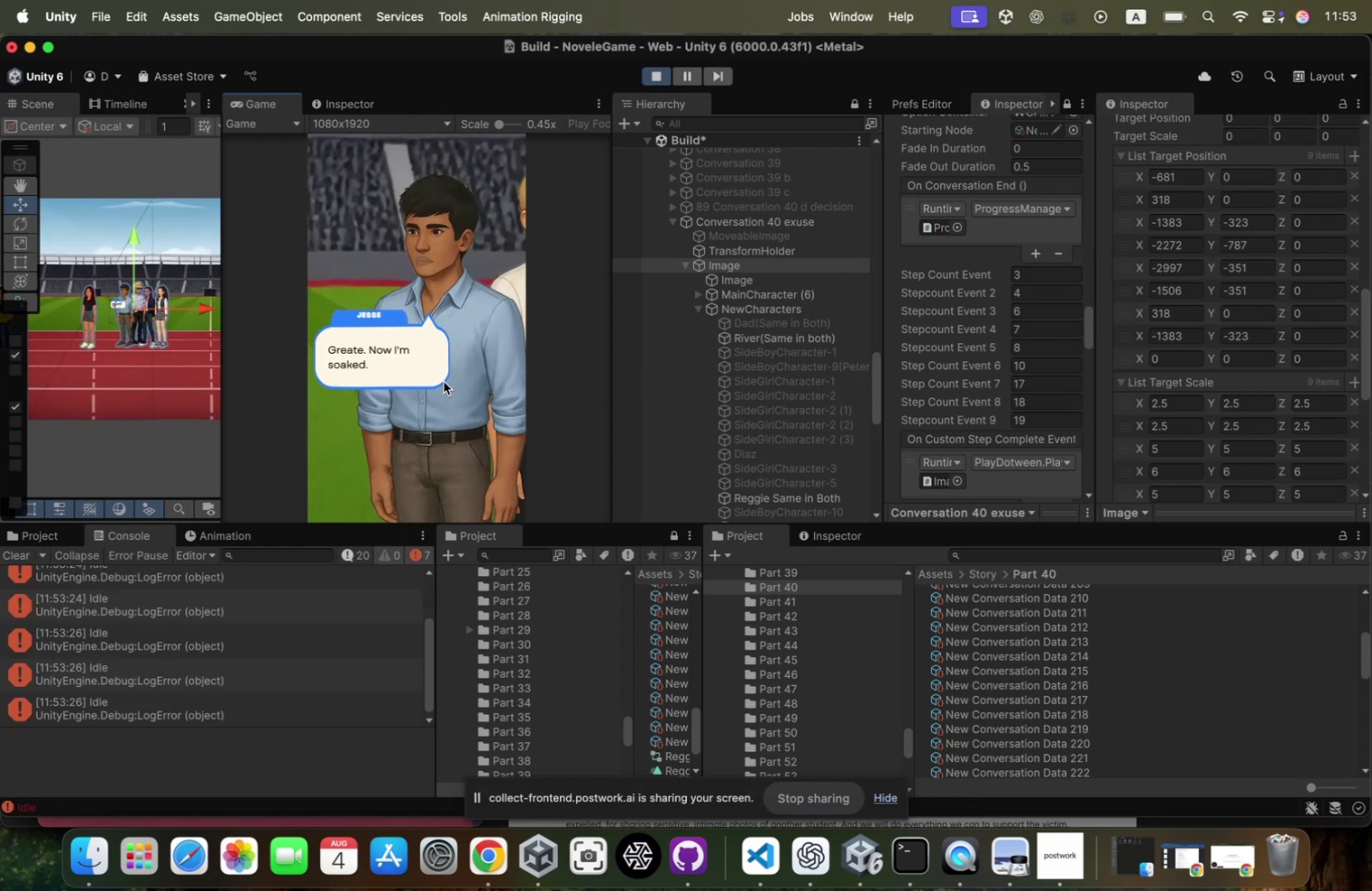 
left_click([411, 426])
 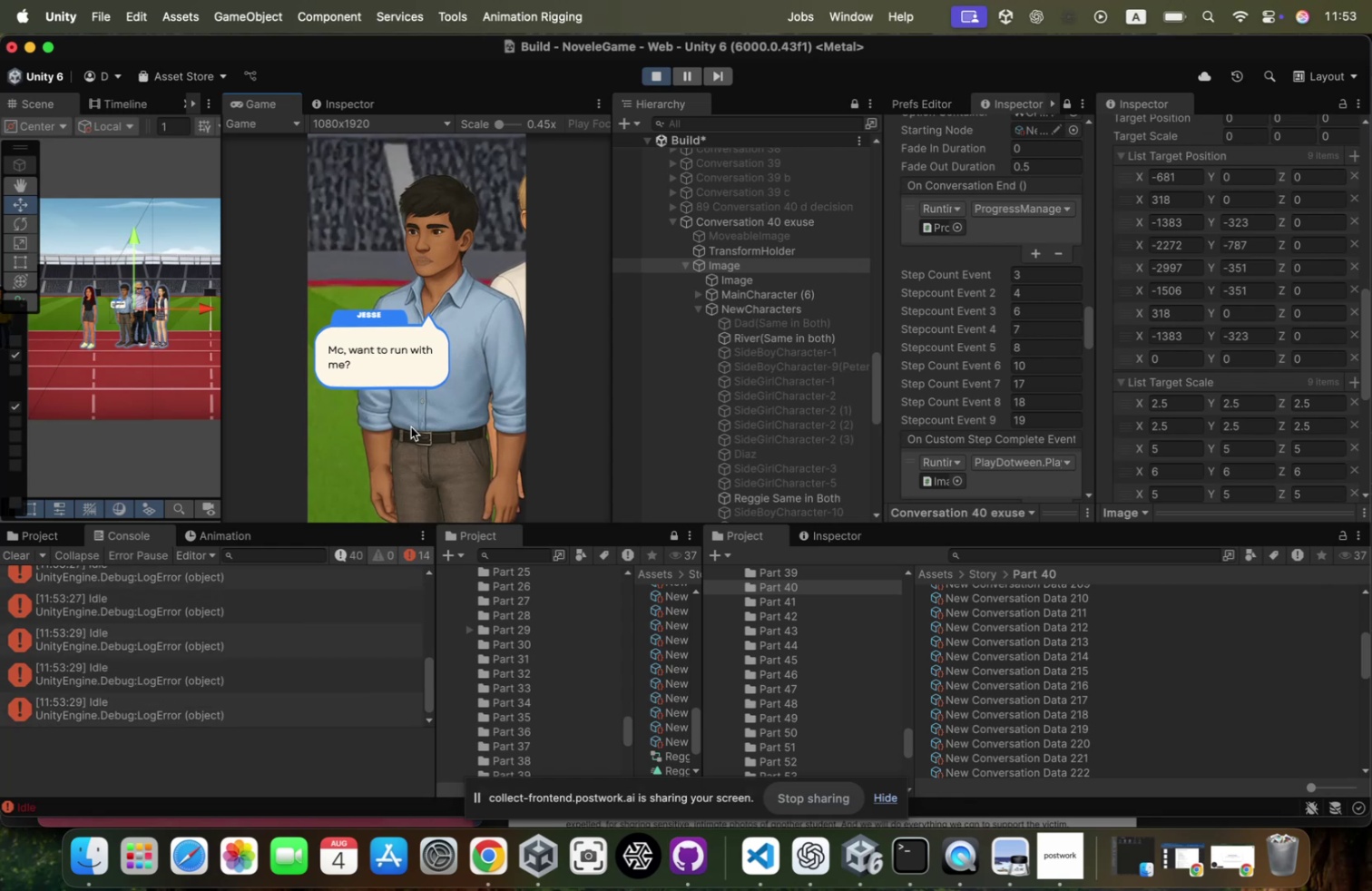 
wait(6.33)
 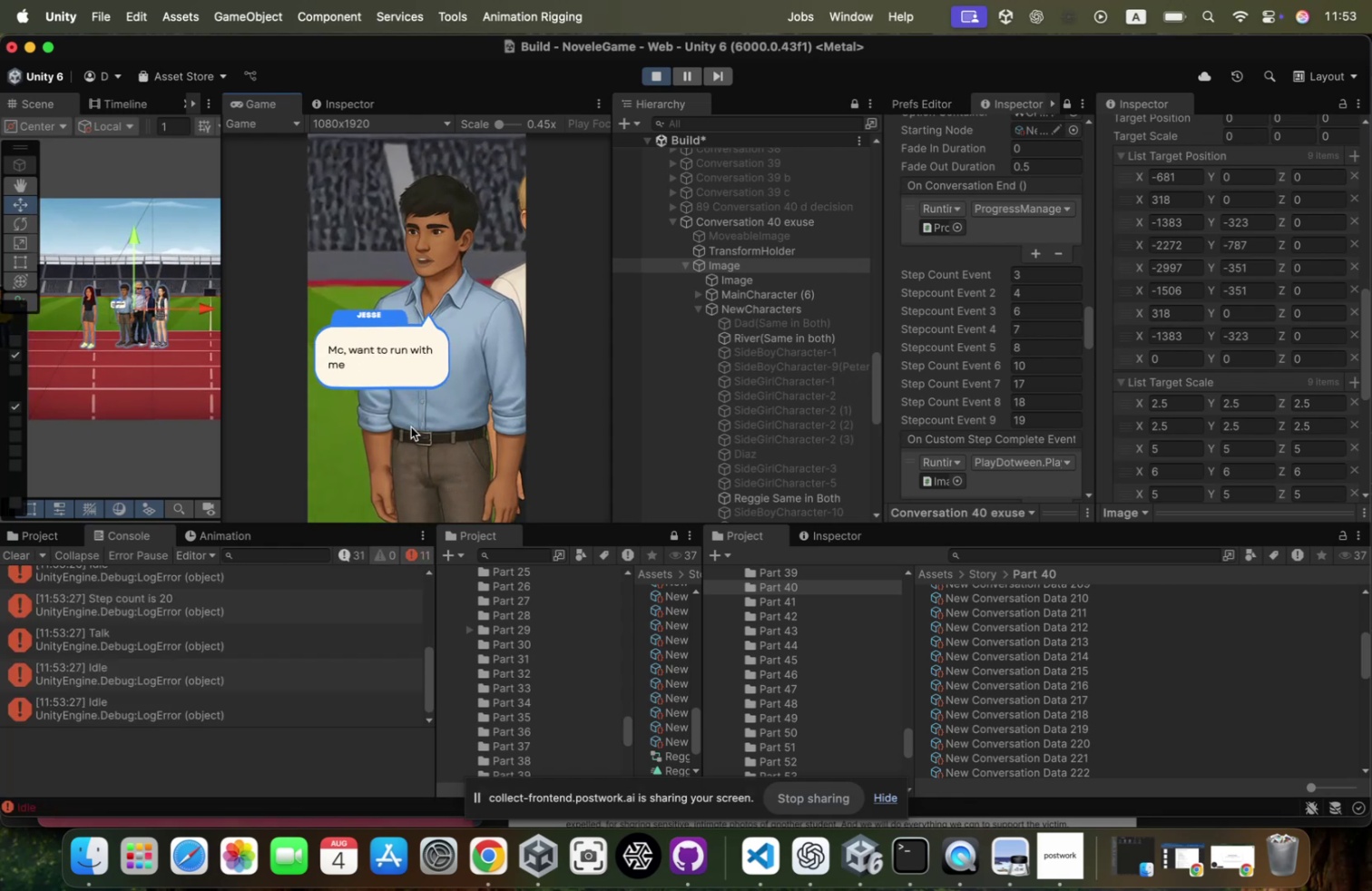 
left_click([411, 426])
 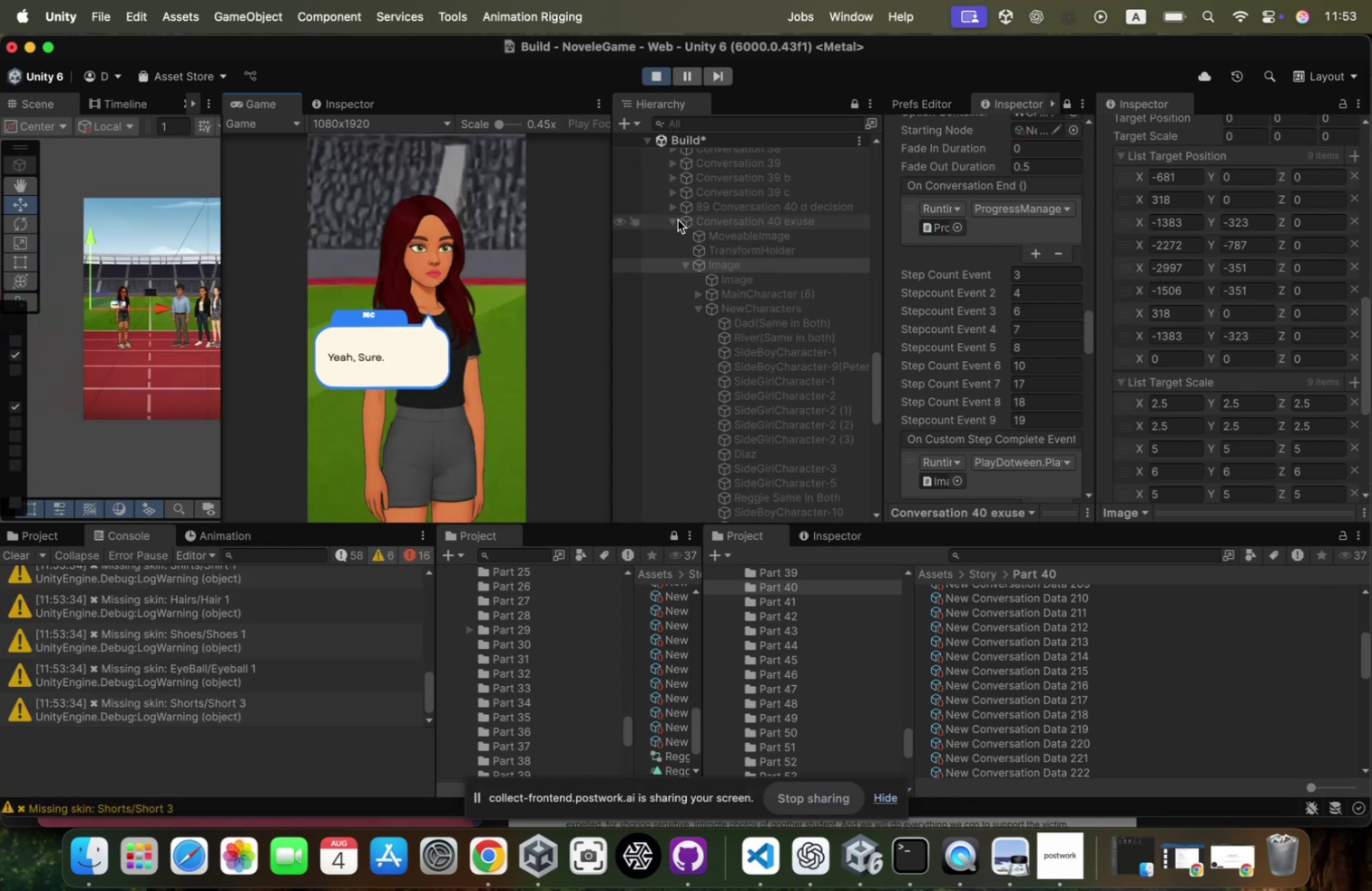 
wait(5.4)
 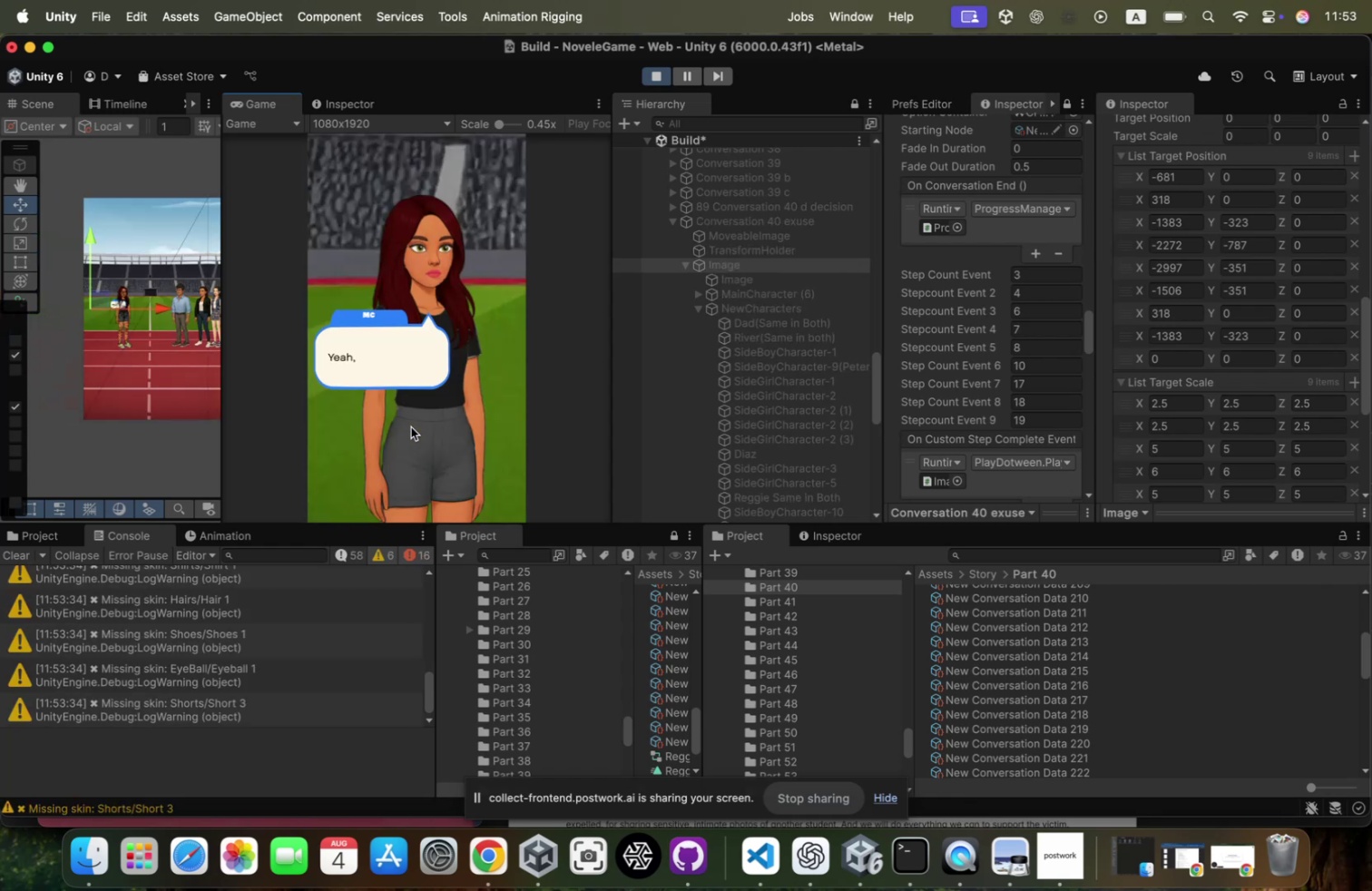 
left_click([674, 222])
 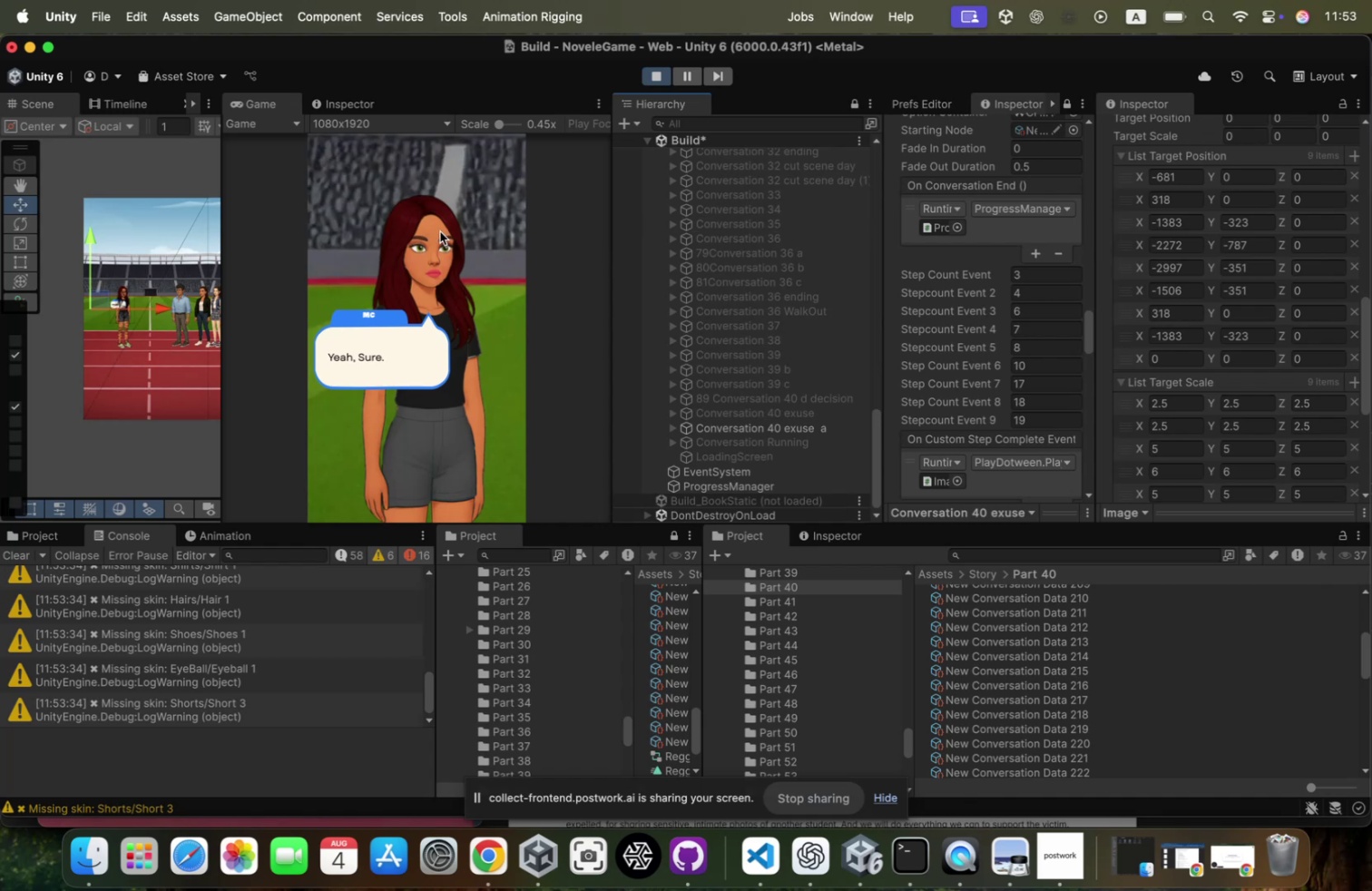 
left_click([439, 232])
 